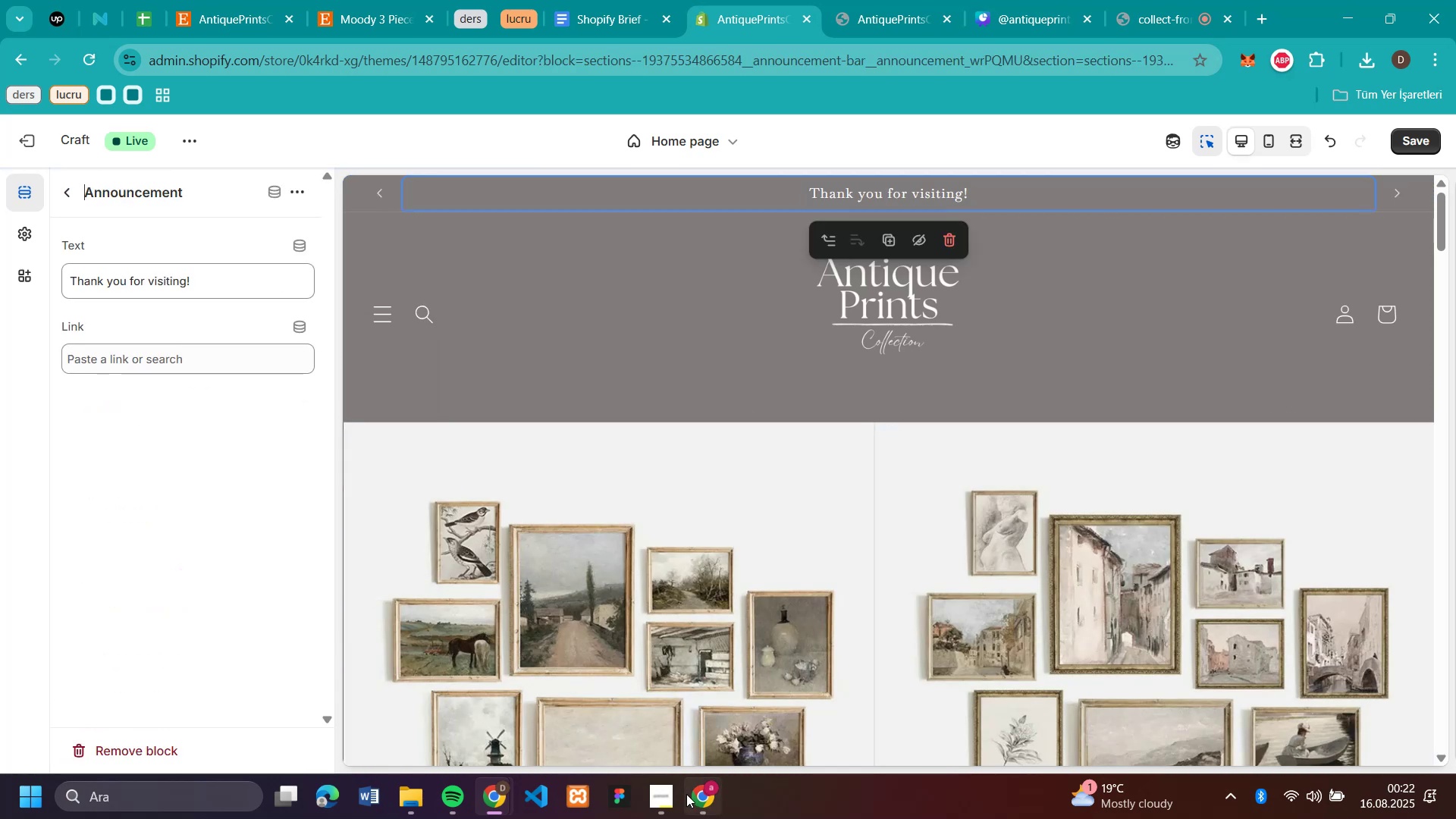 
left_click([701, 799])
 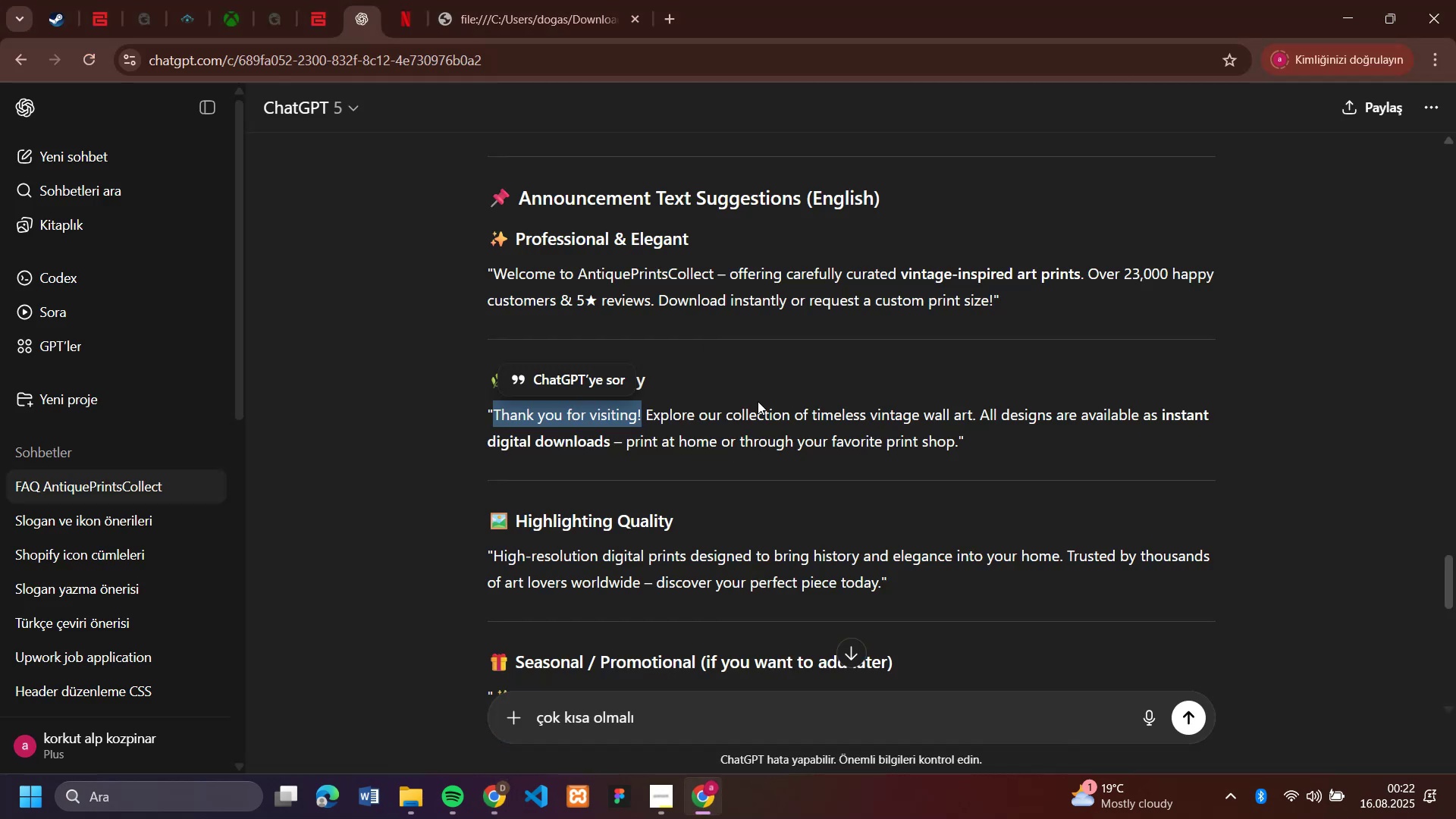 
scroll: coordinate [758, 401], scroll_direction: down, amount: 3.0
 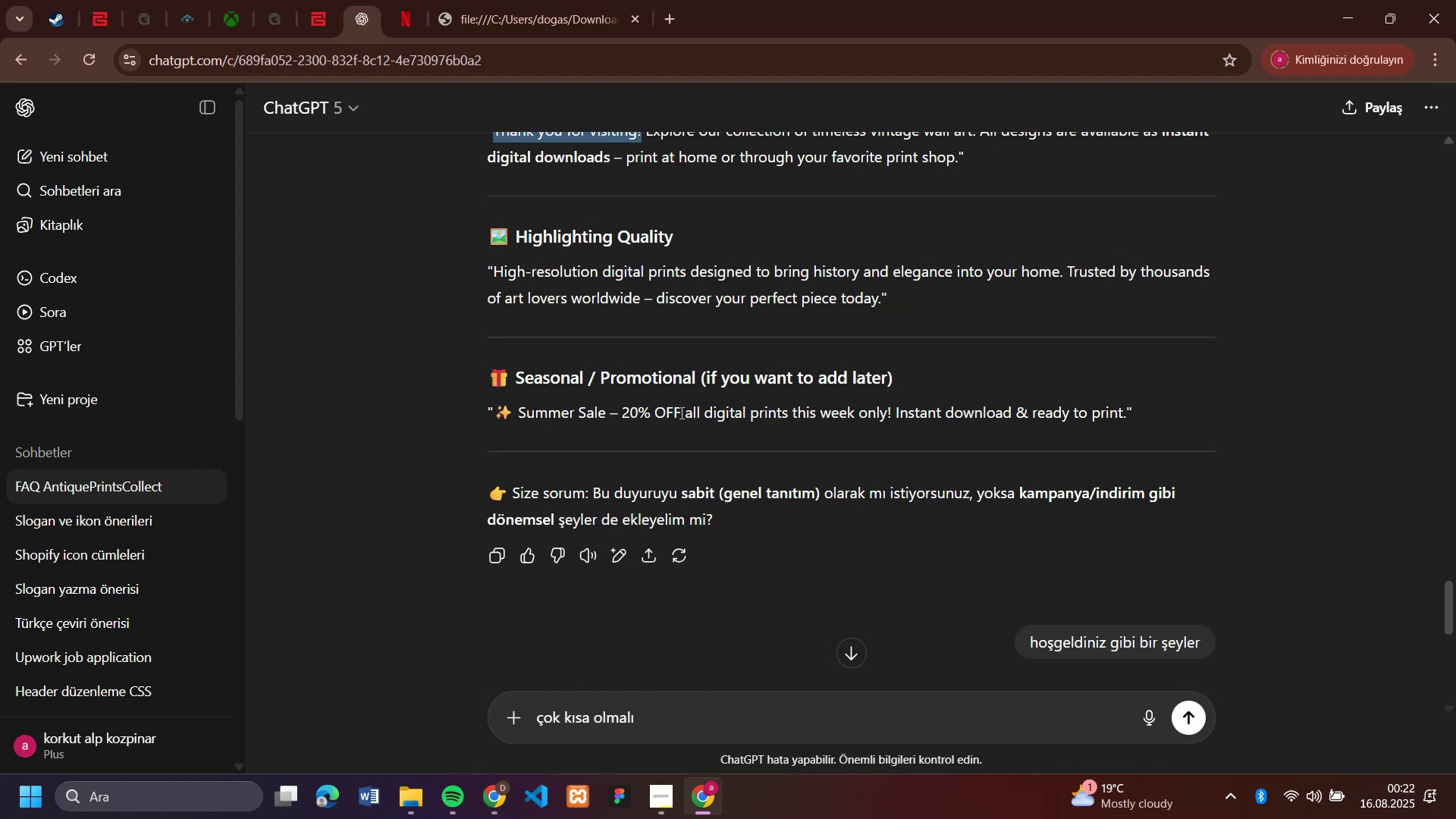 
wait(7.54)
 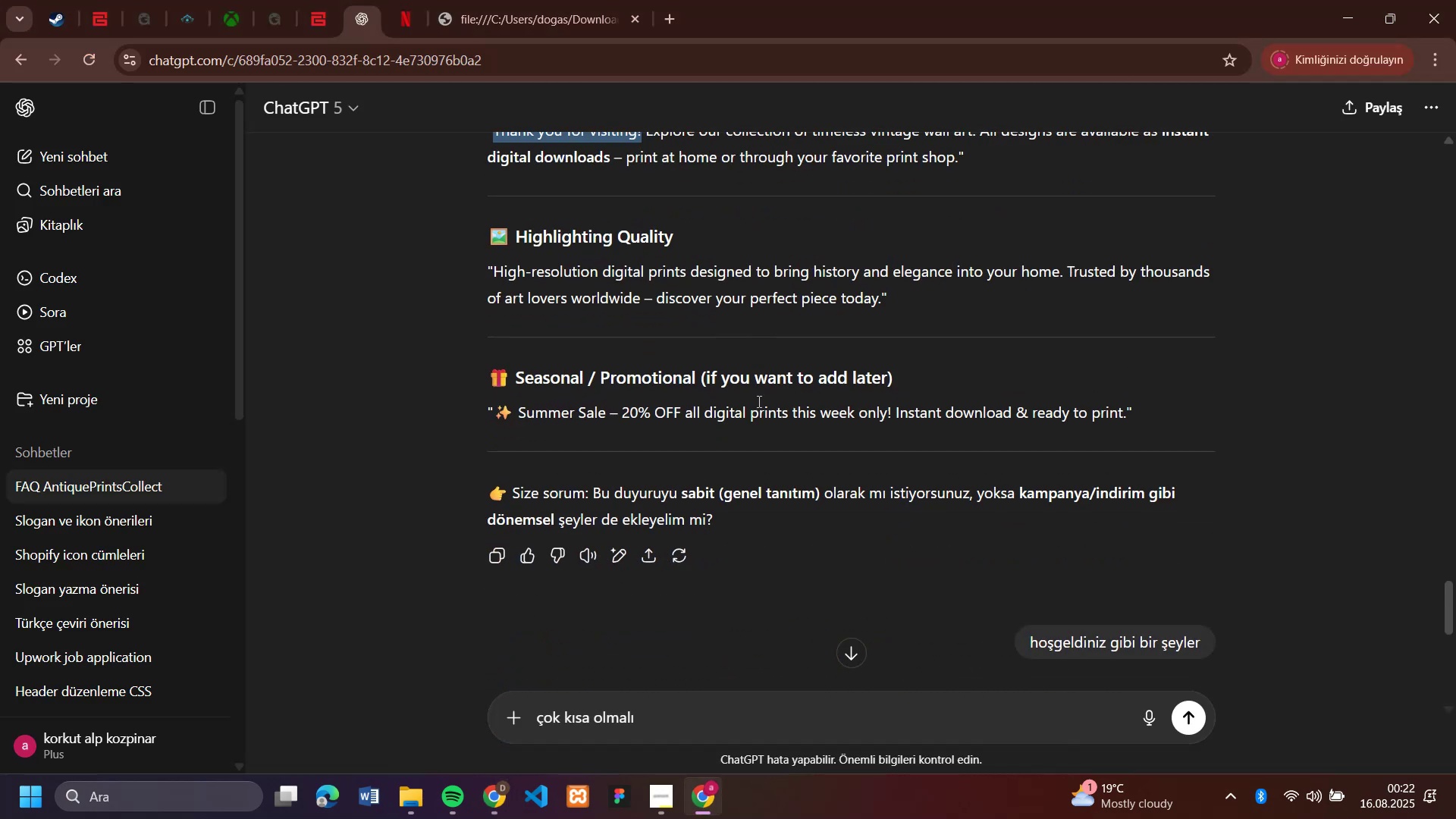 
left_click_drag(start_coordinate=[680, 413], to_coordinate=[521, 406])
 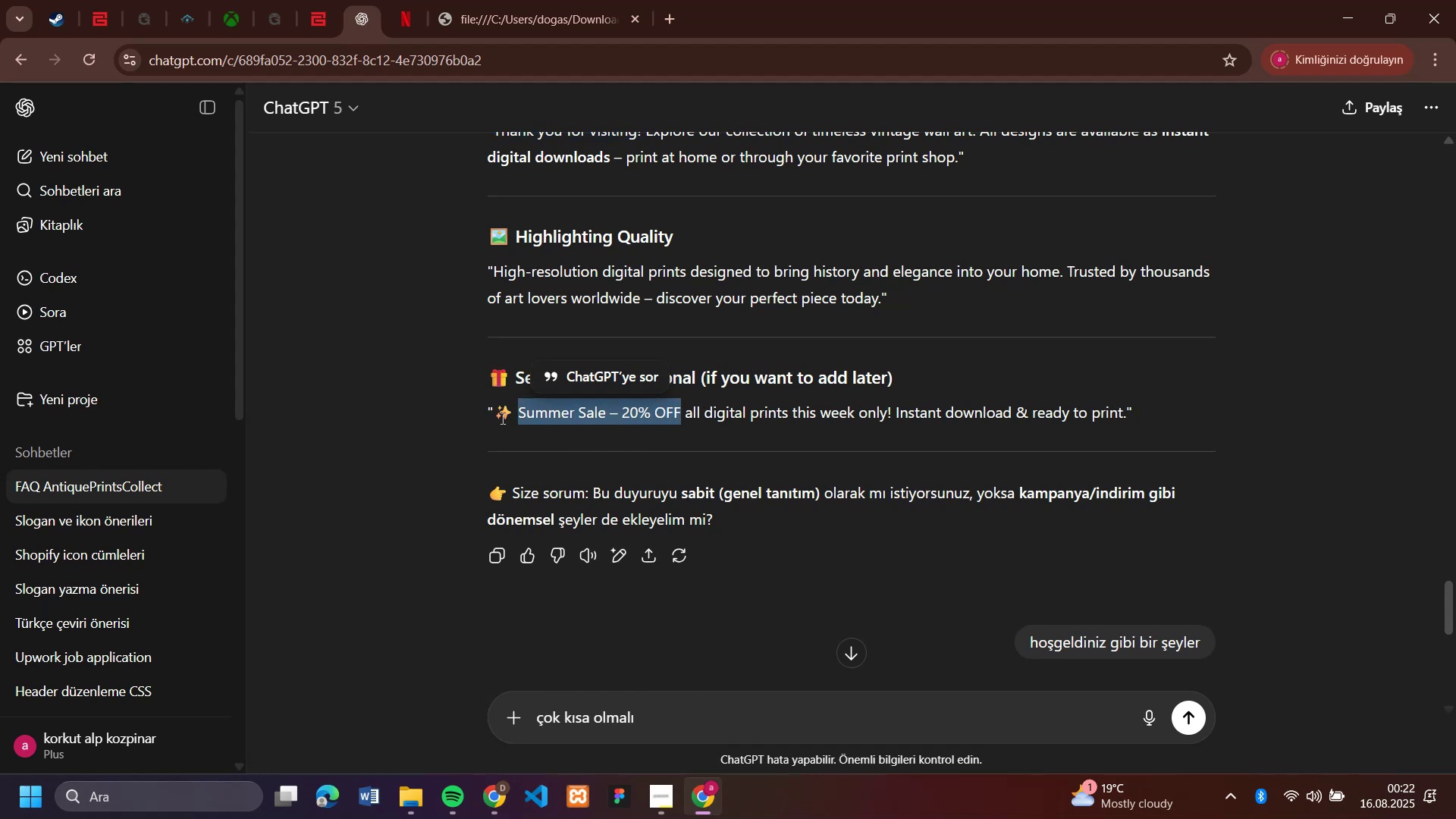 
left_click([497, 418])
 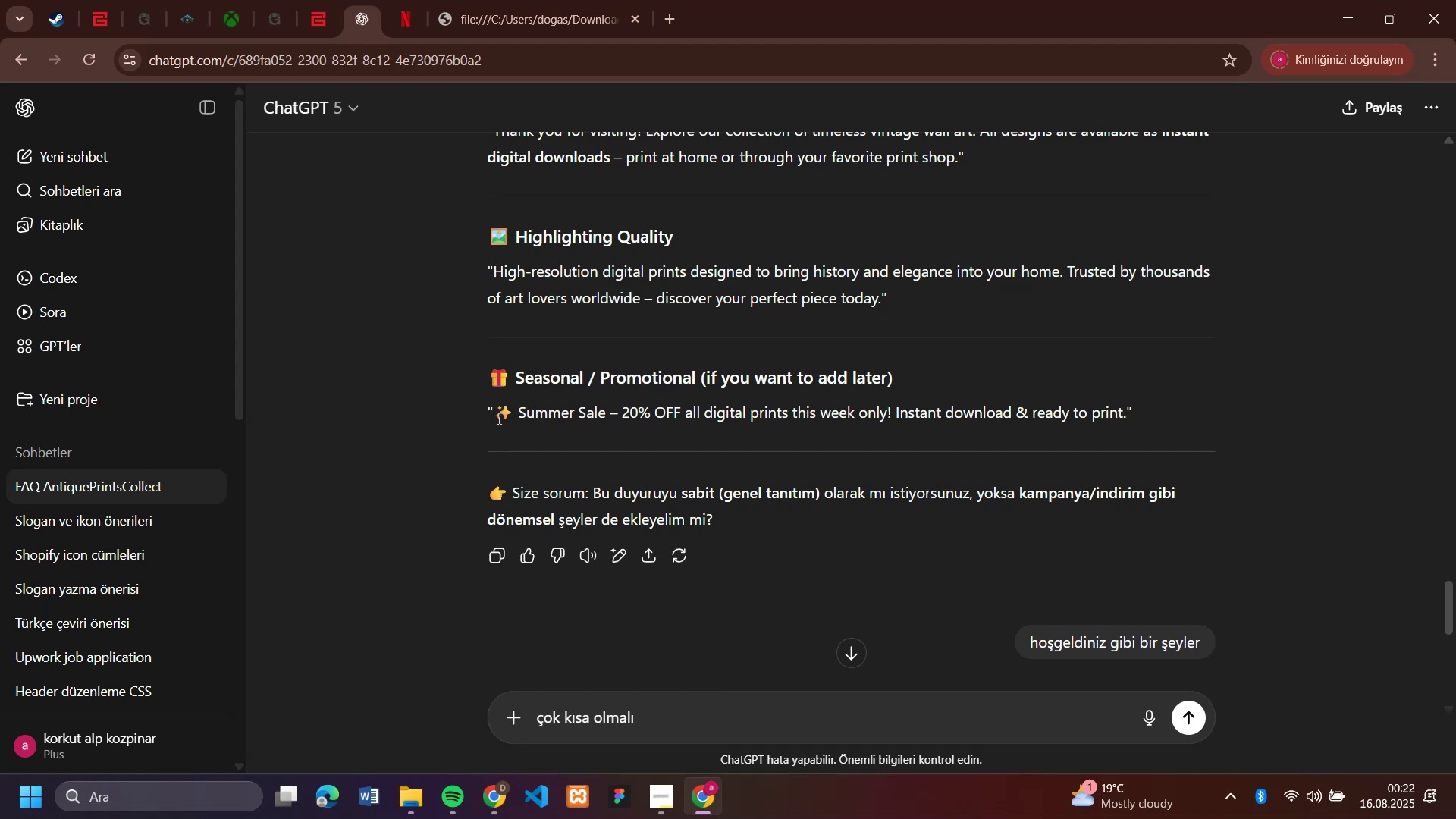 
left_click_drag(start_coordinate=[497, 418], to_coordinate=[670, 424])
 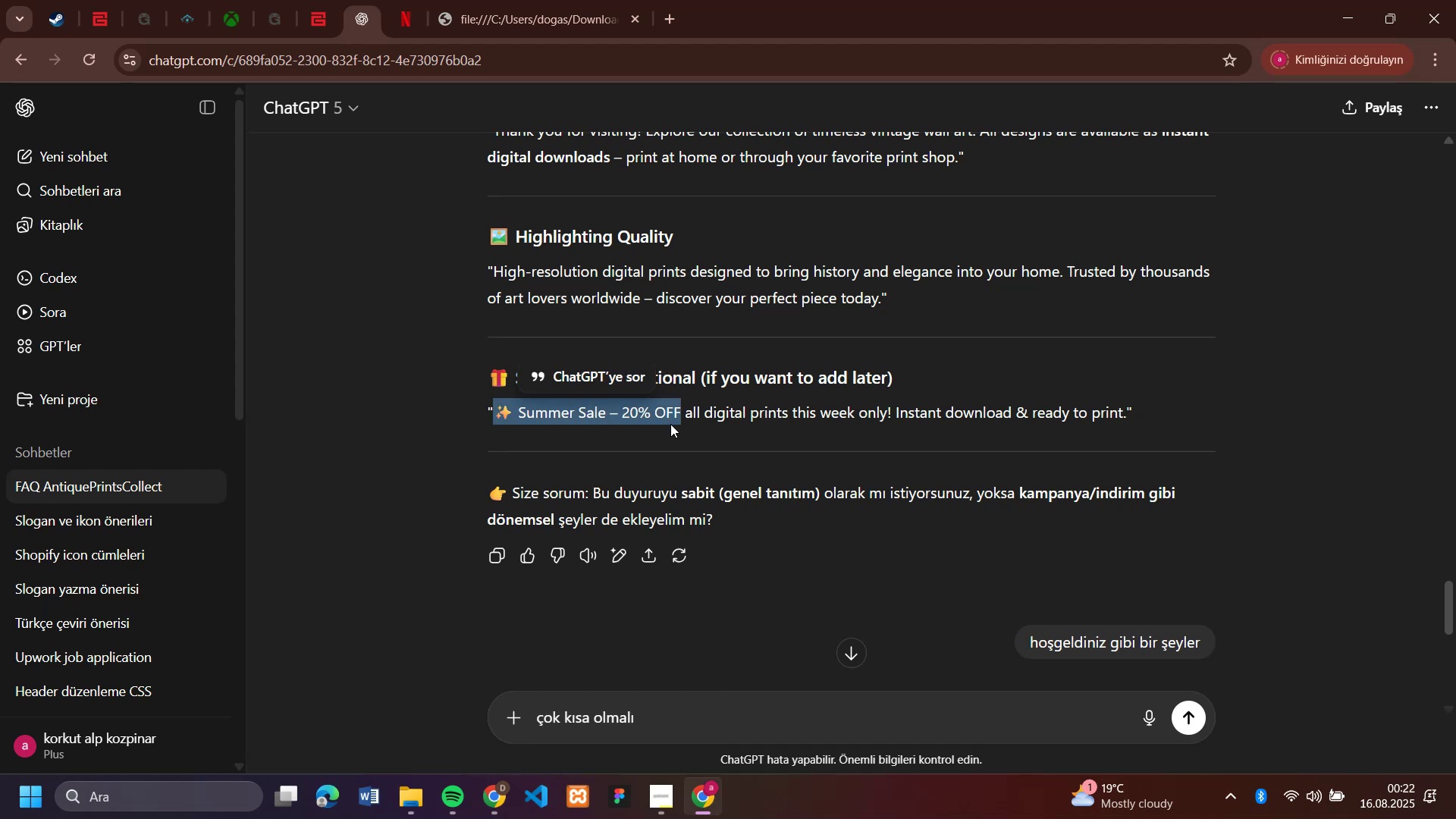 
key(Control+C)
 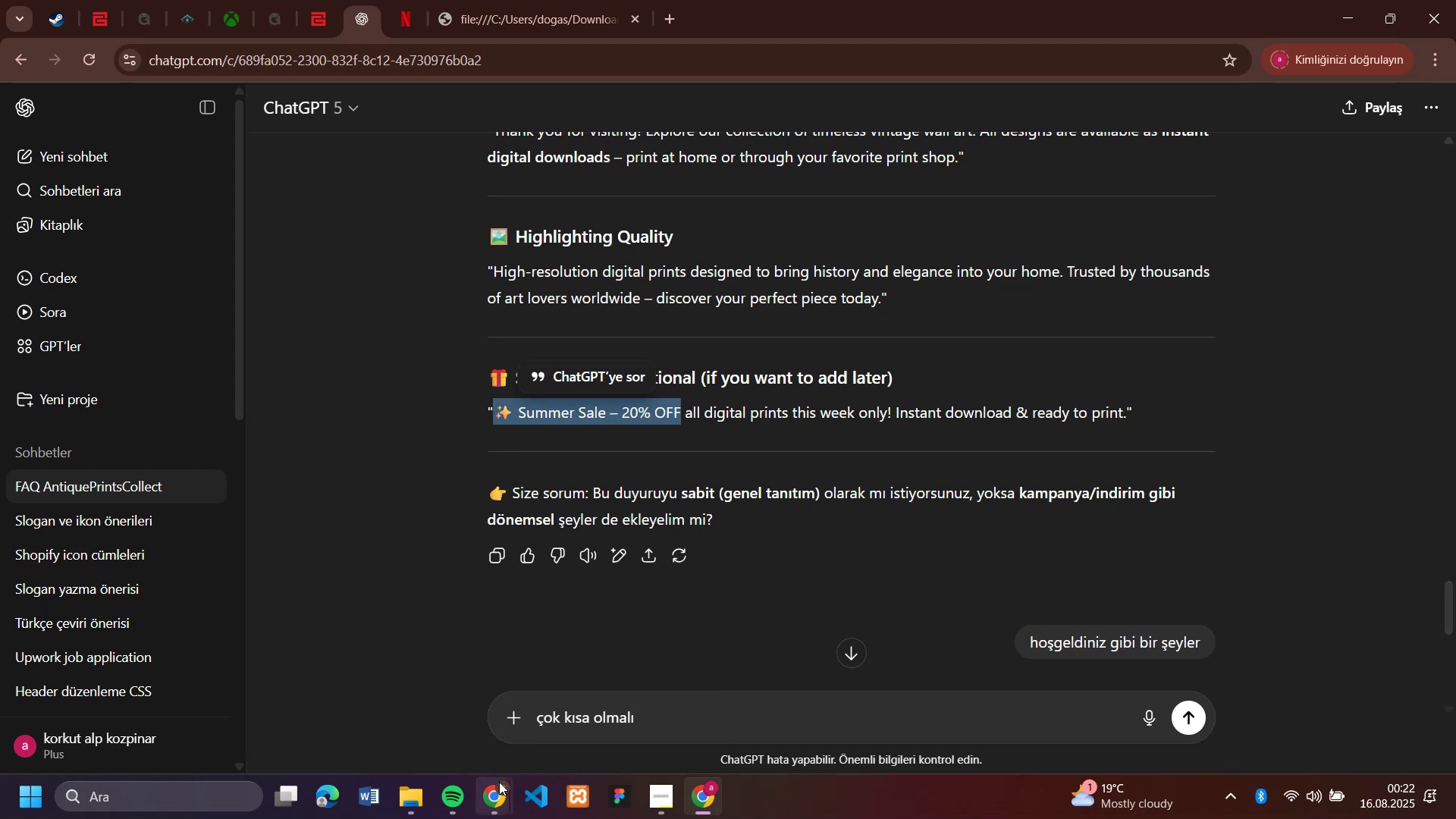 
left_click([499, 783])
 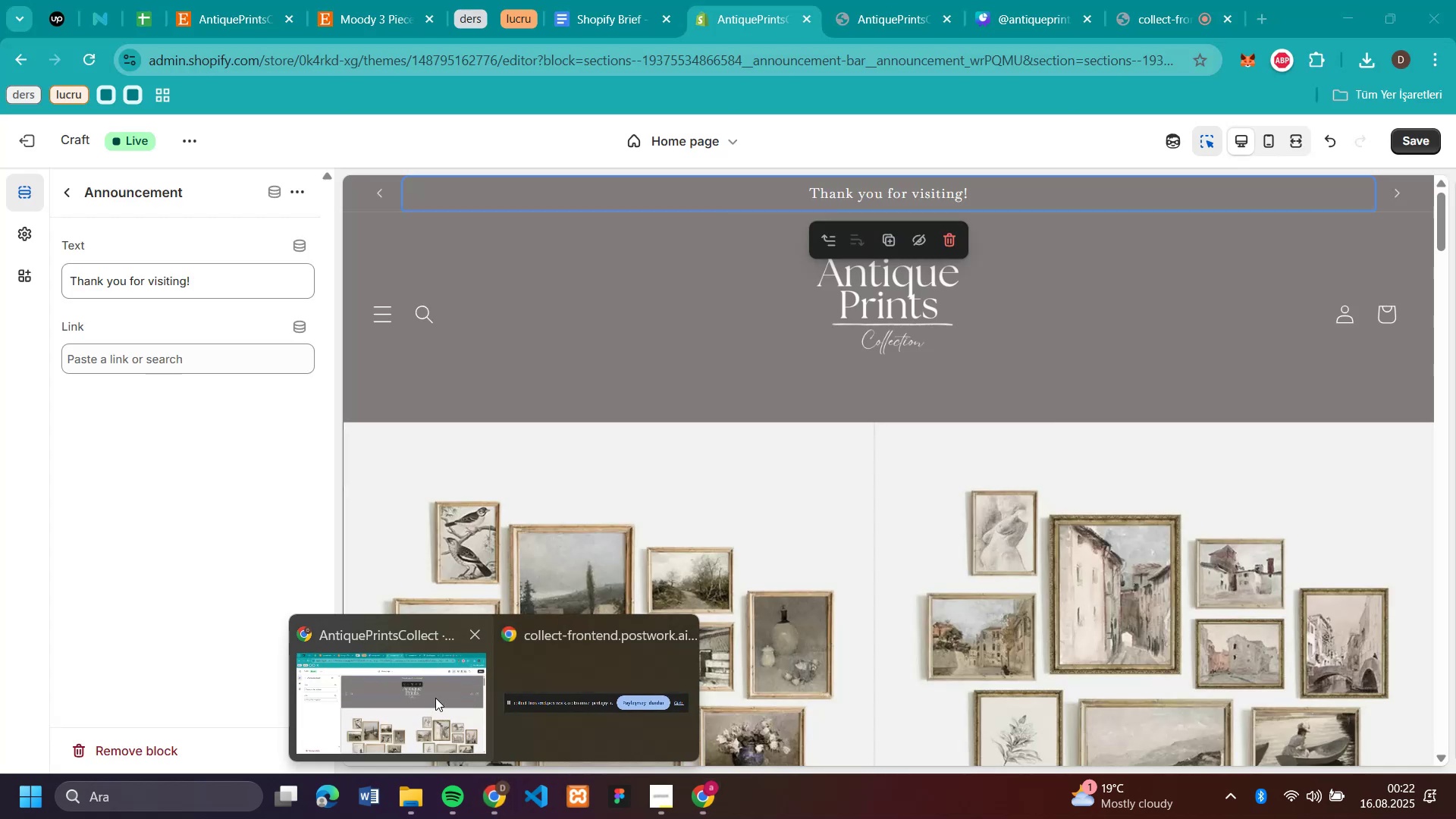 
left_click([435, 698])
 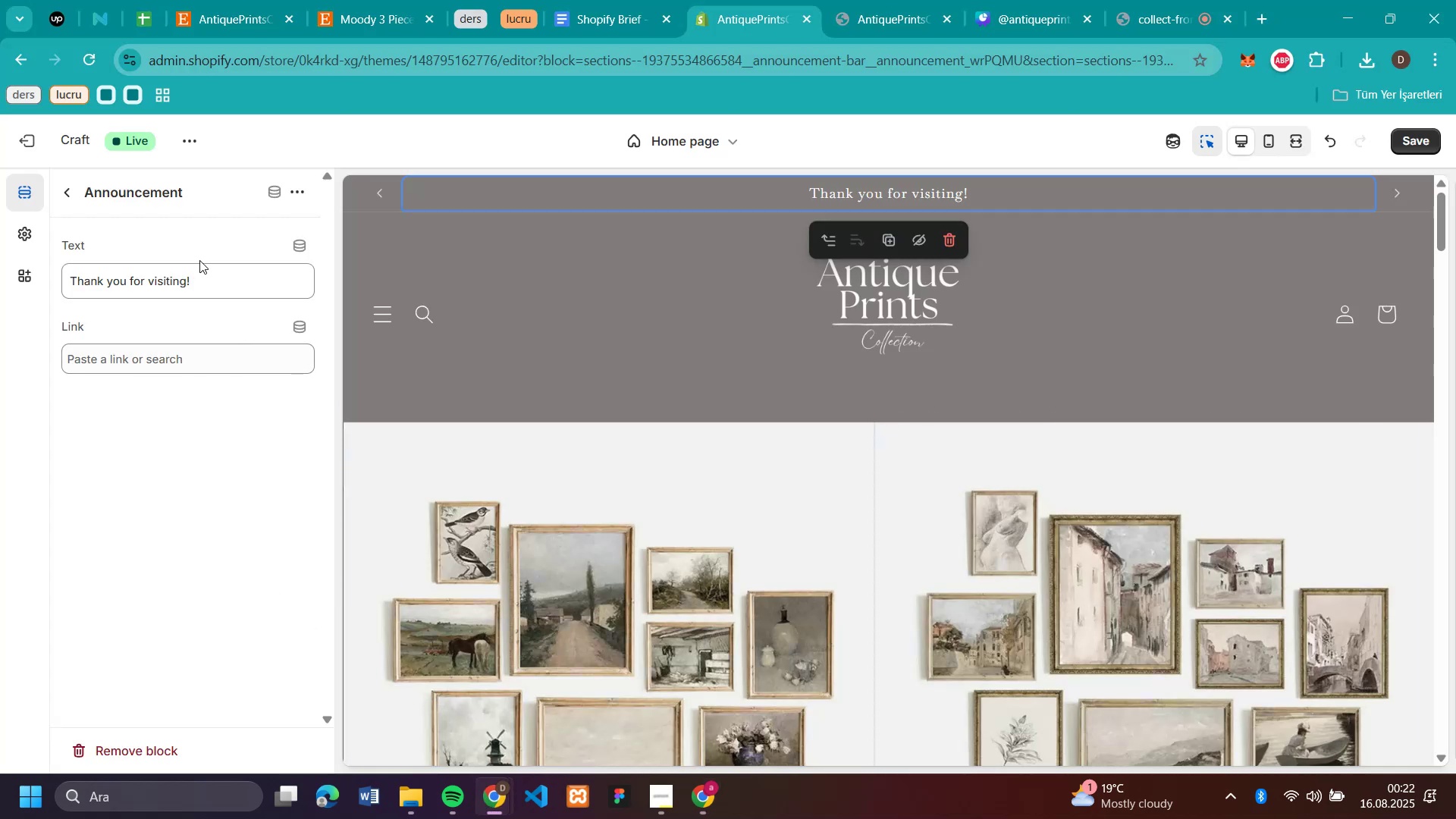 
left_click_drag(start_coordinate=[219, 279], to_coordinate=[14, 294])
 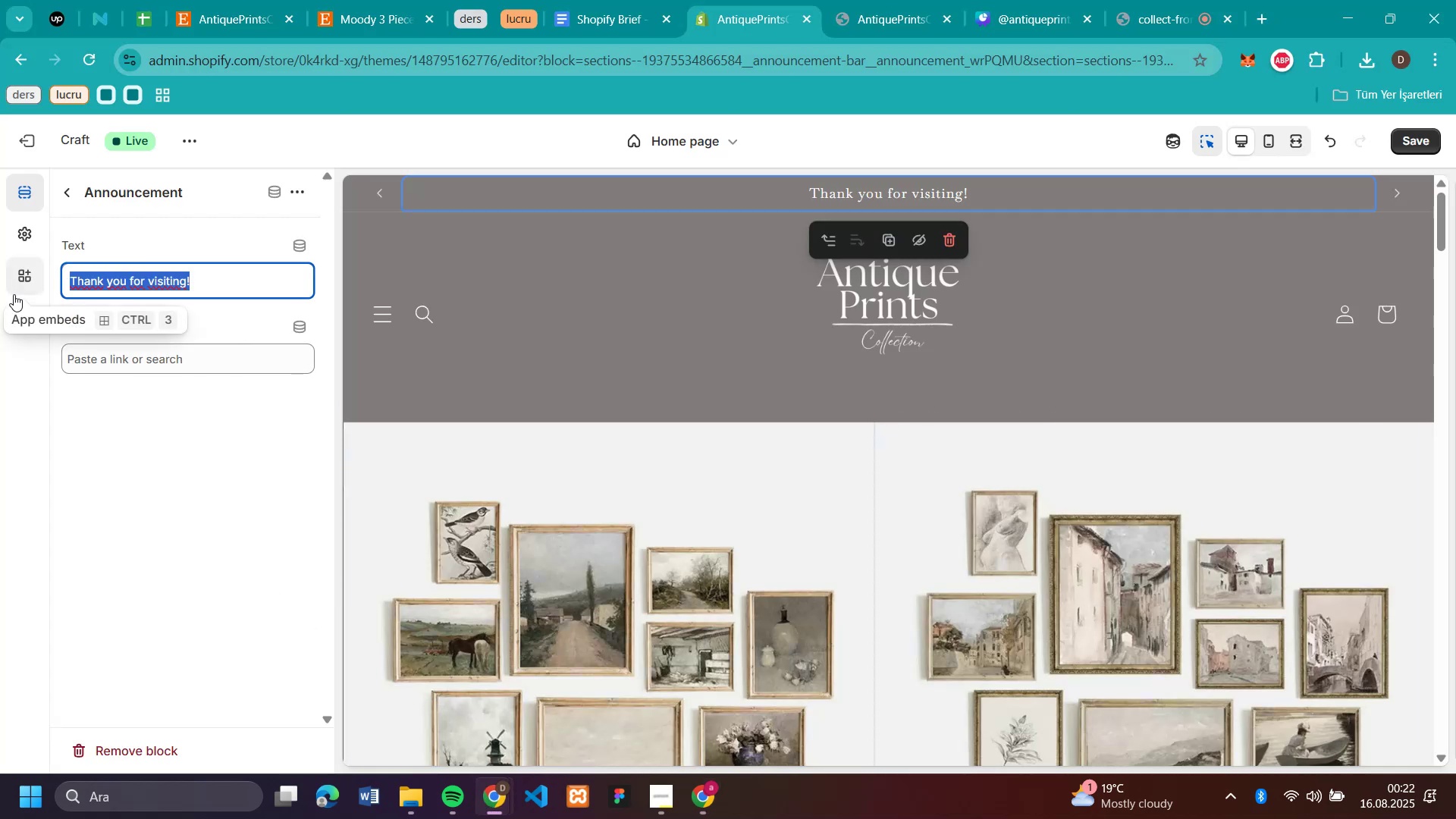 
key(Control+V)
 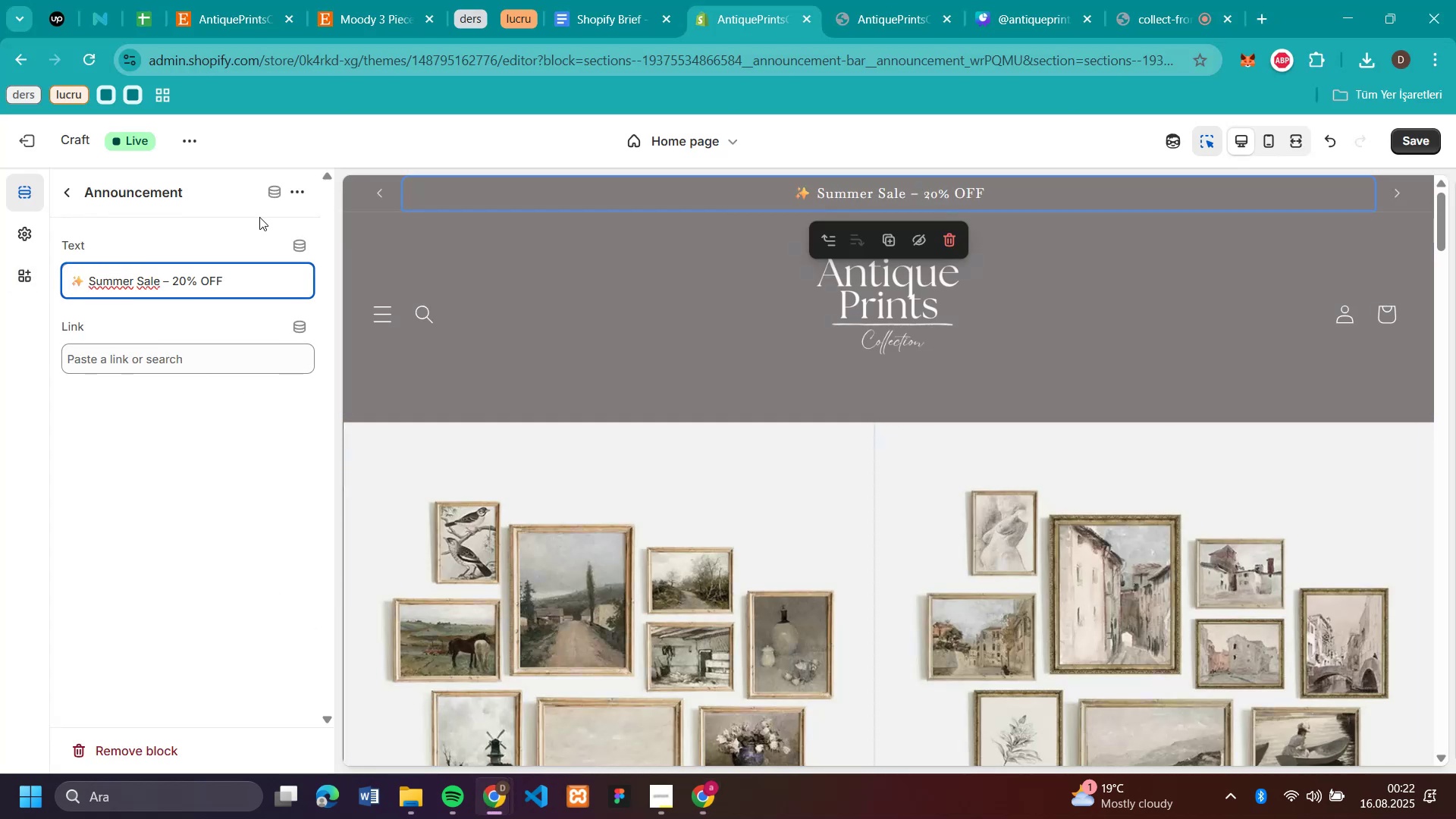 
wait(5.24)
 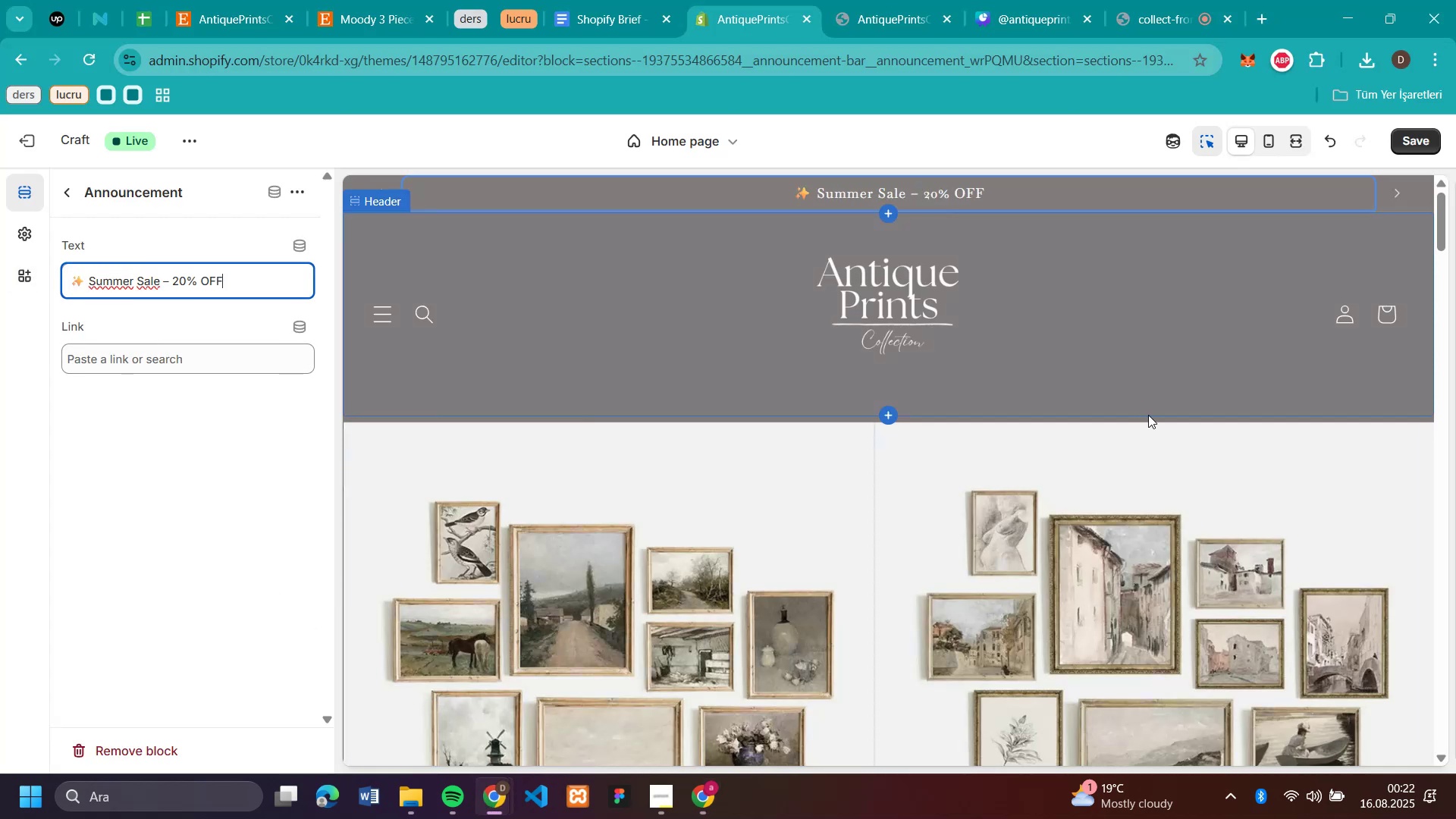 
left_click([1426, 146])
 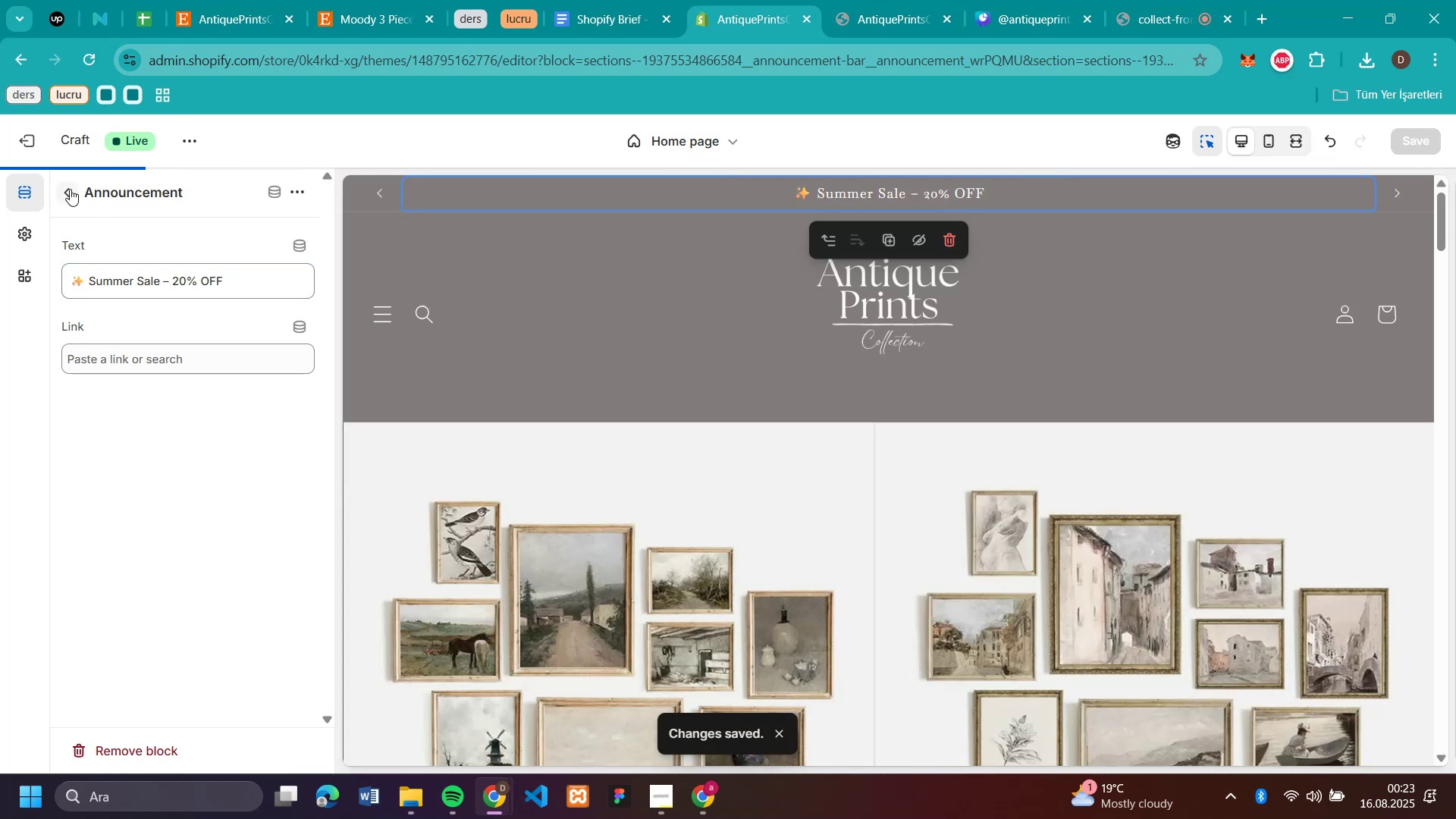 
left_click([70, 189])
 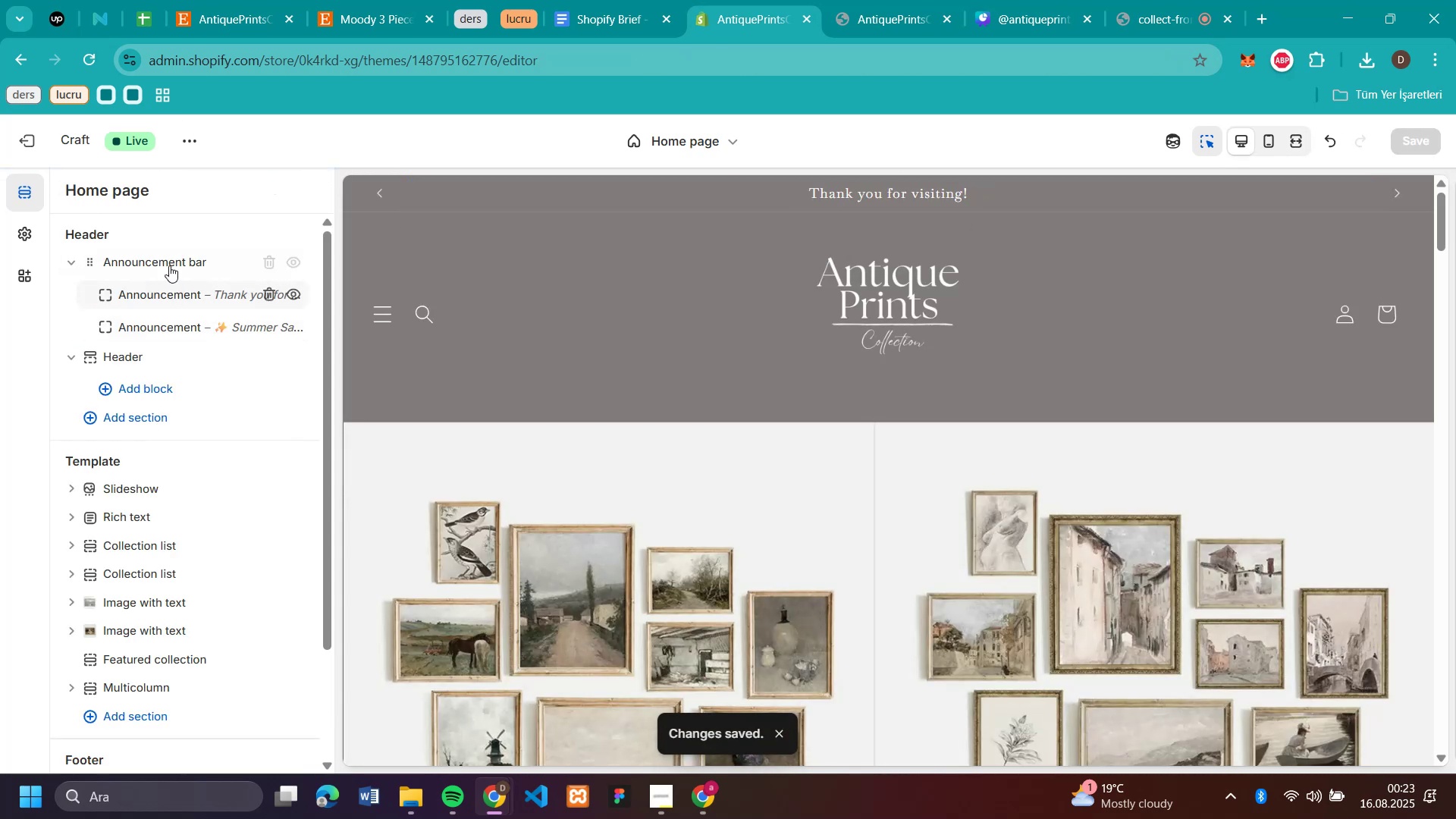 
left_click([168, 262])
 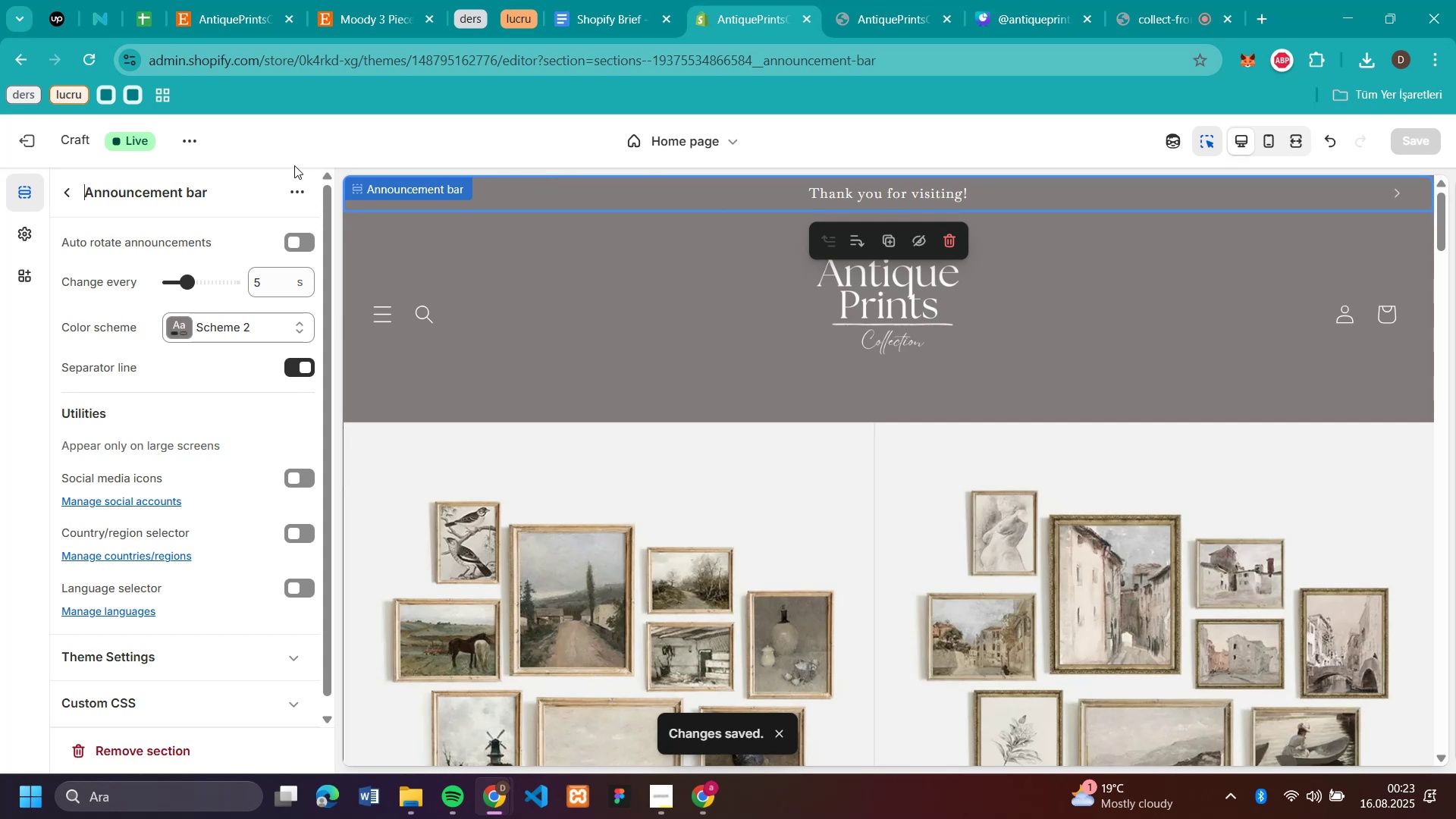 
wait(6.07)
 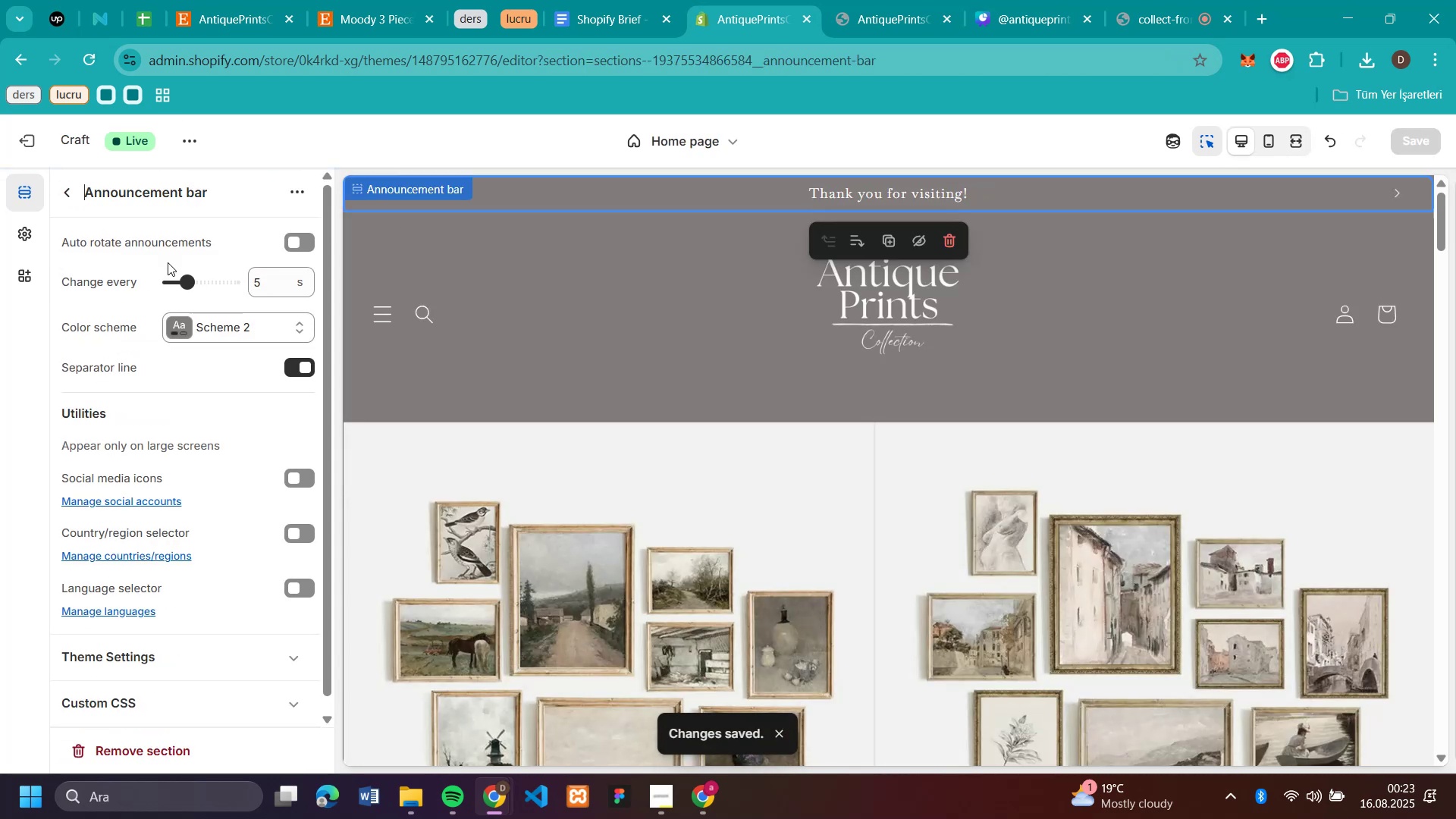 
left_click([300, 234])
 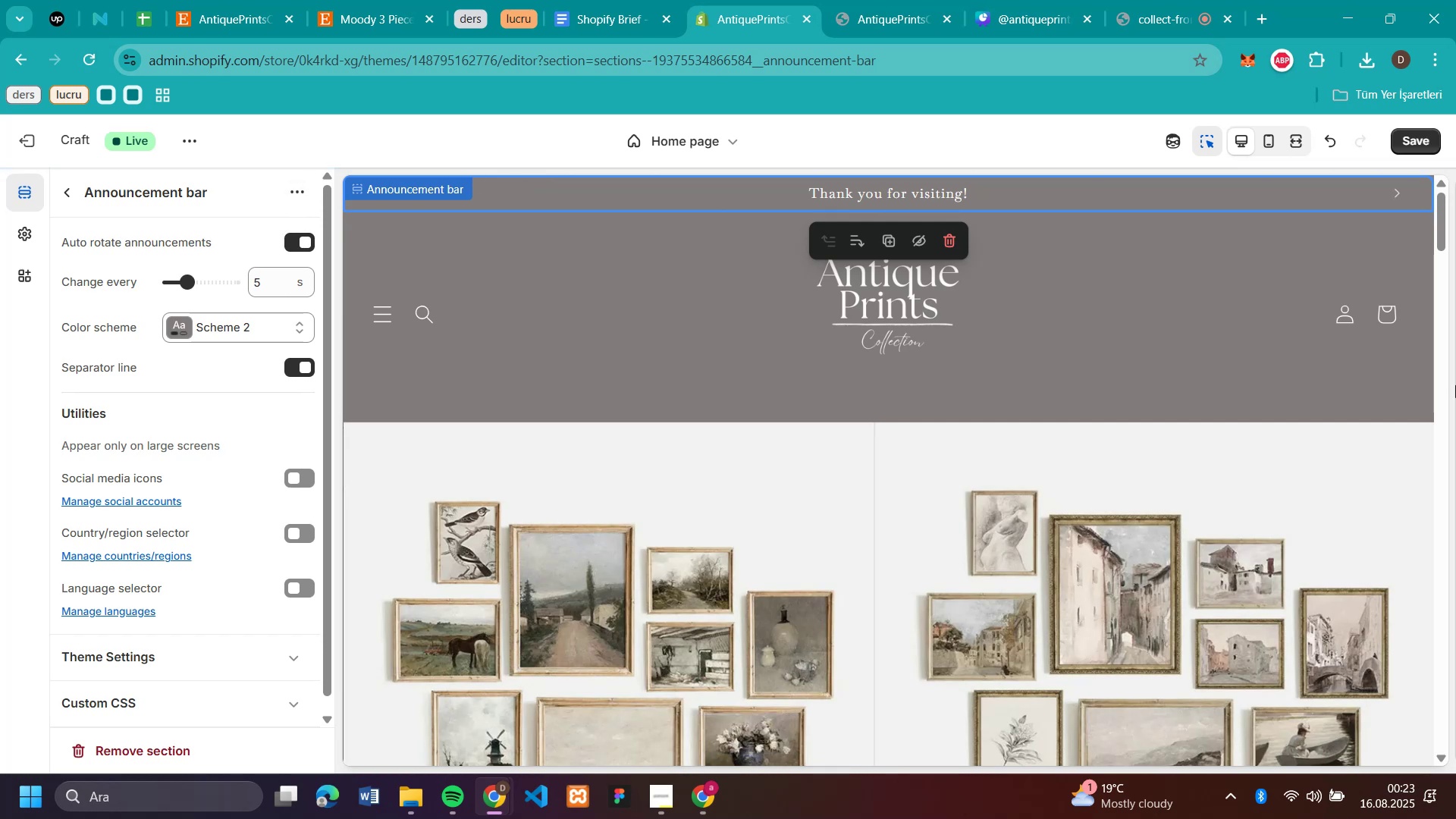 
scroll: coordinate [1155, 557], scroll_direction: down, amount: 4.0
 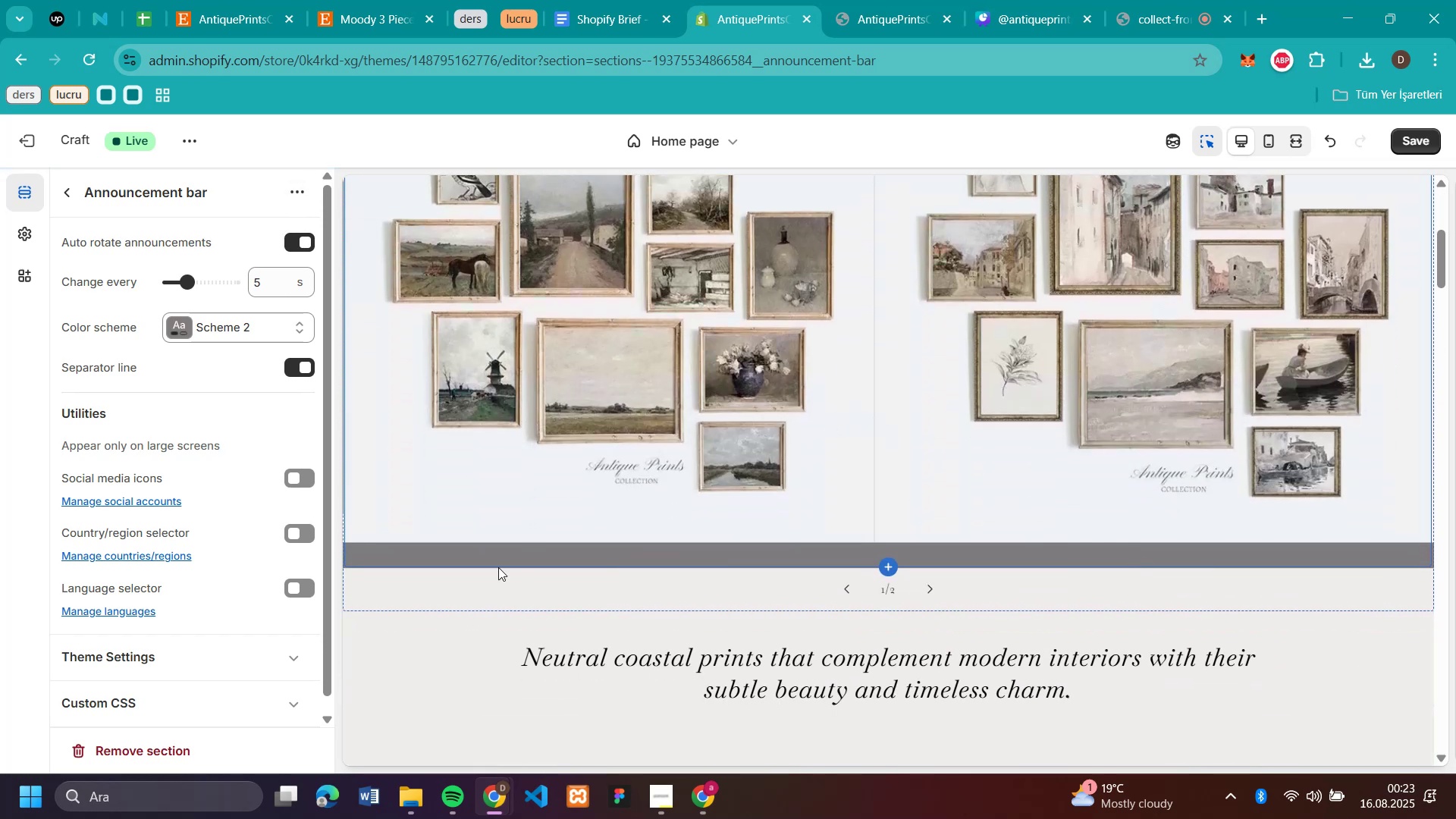 
left_click([395, 597])
 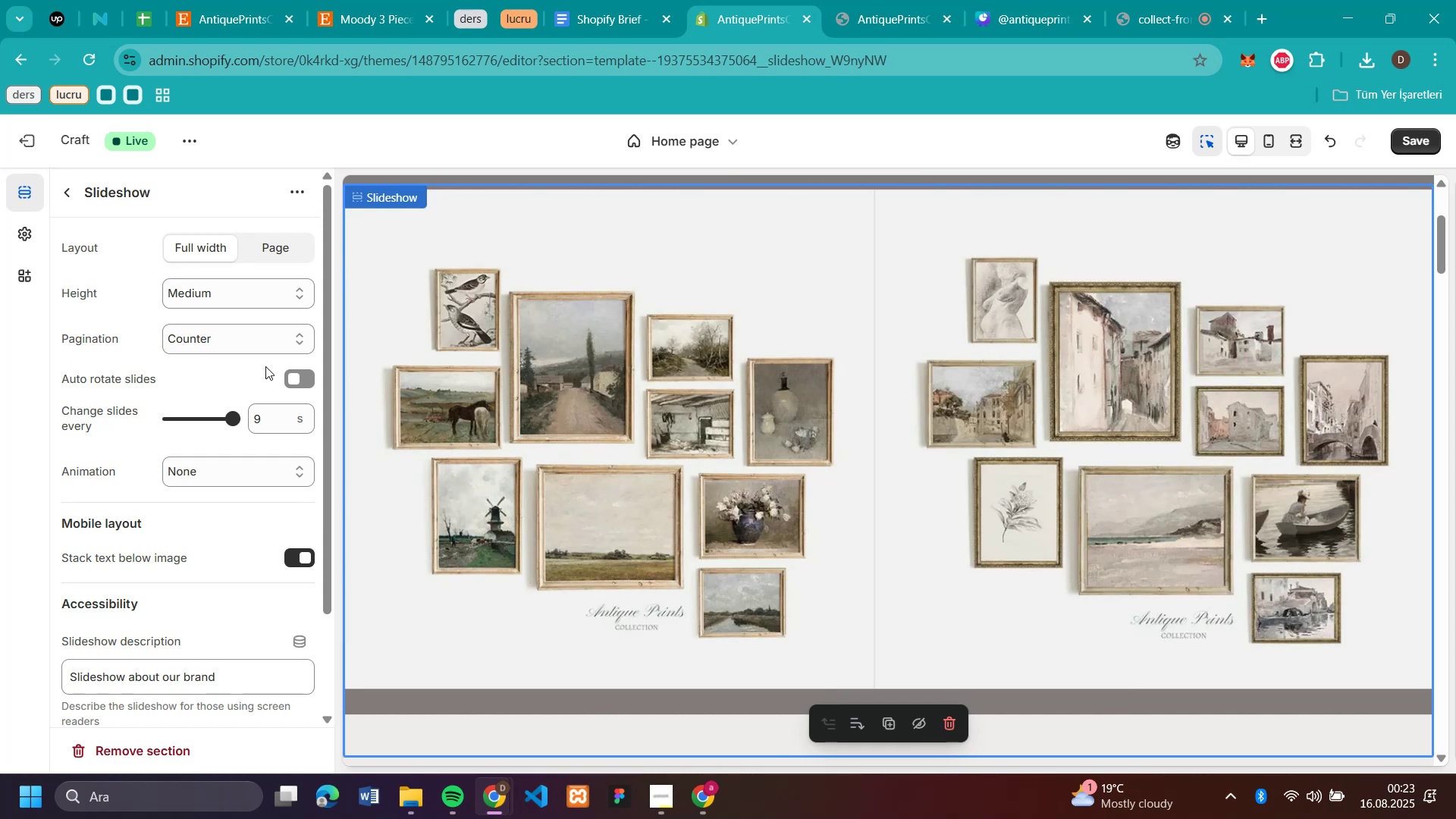 
scroll: coordinate [265, 366], scroll_direction: down, amount: 1.0
 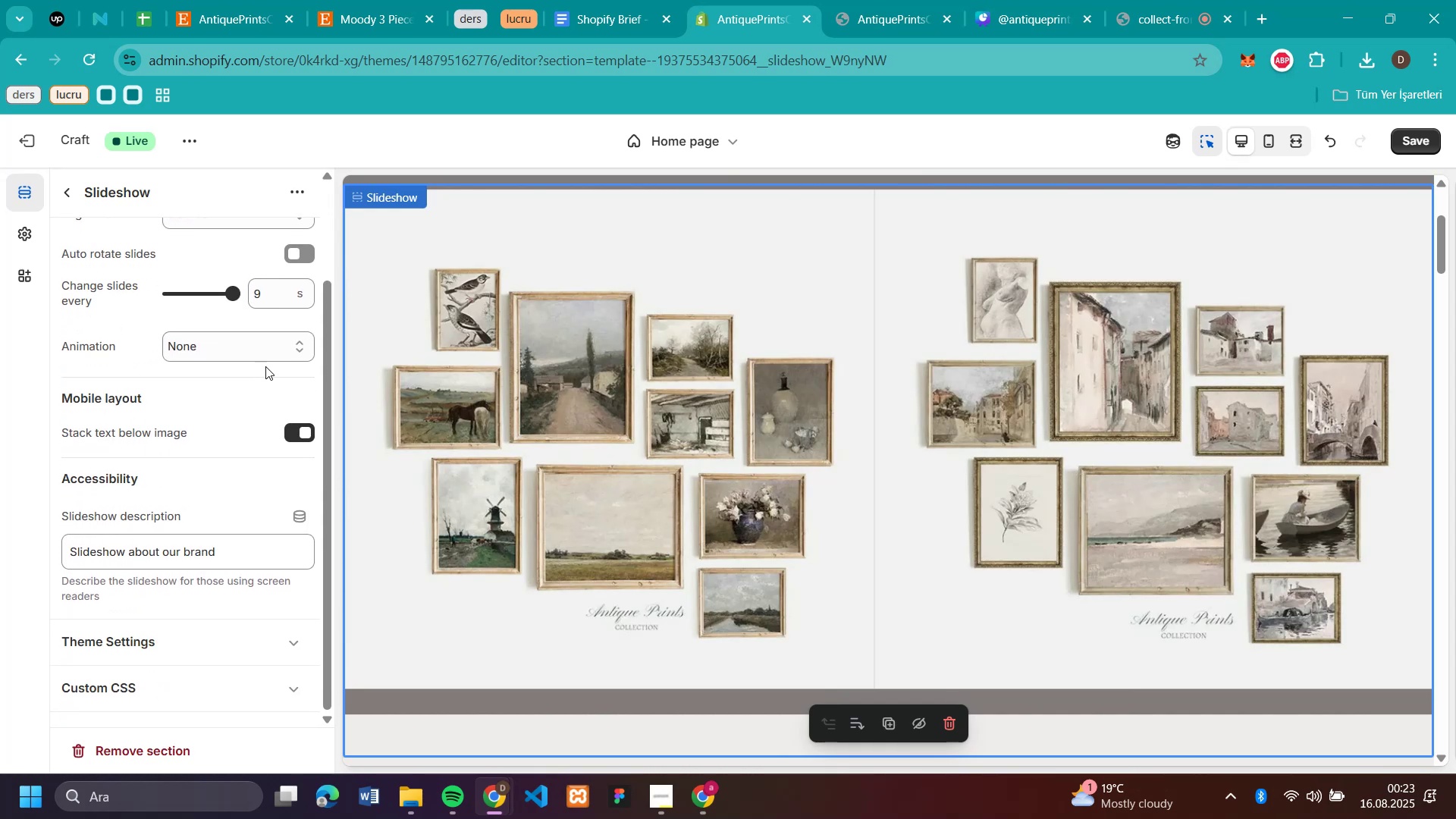 
scroll: coordinate [265, 366], scroll_direction: none, amount: 0.0
 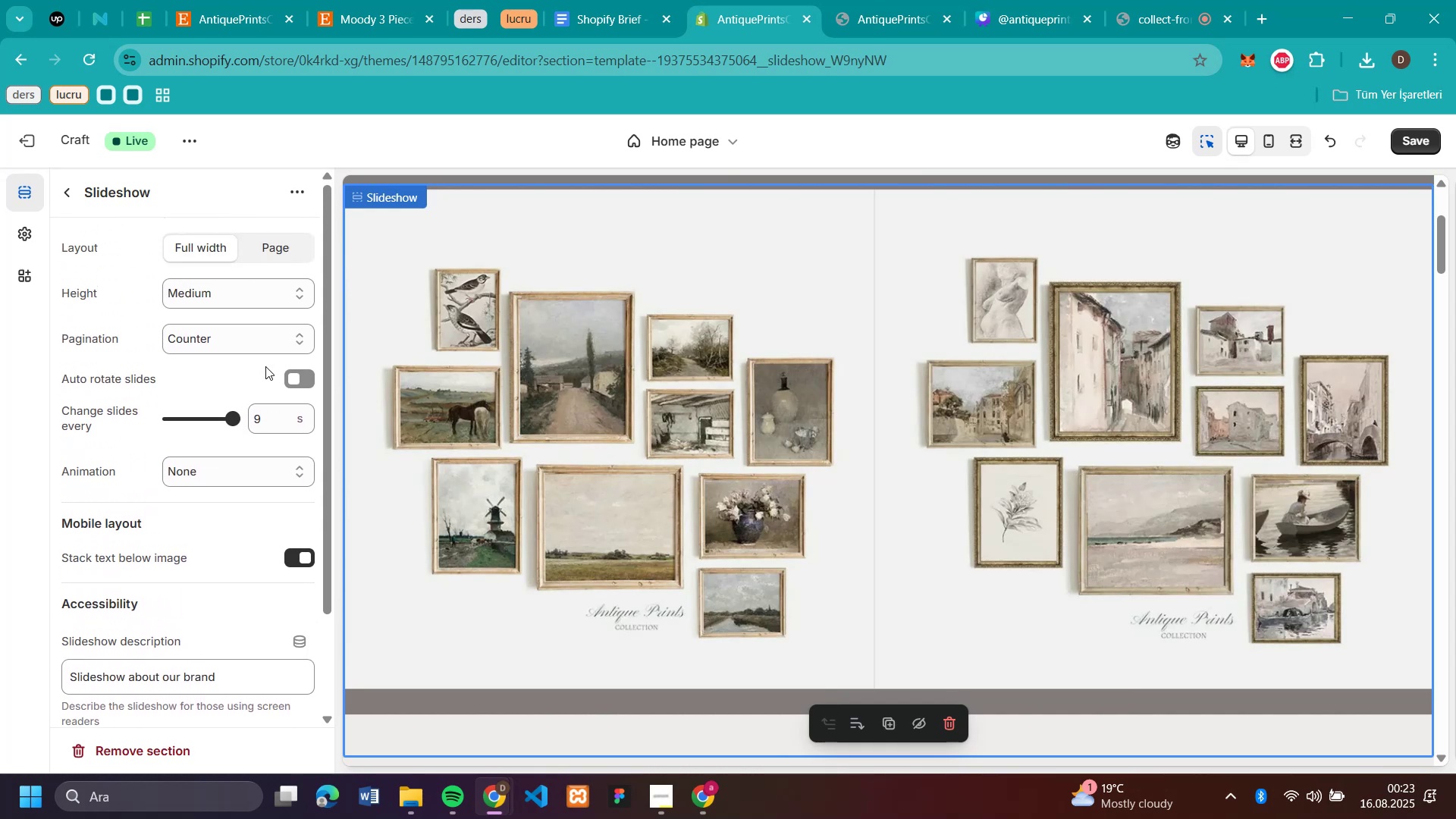 
scroll: coordinate [400, 243], scroll_direction: up, amount: 8.0
 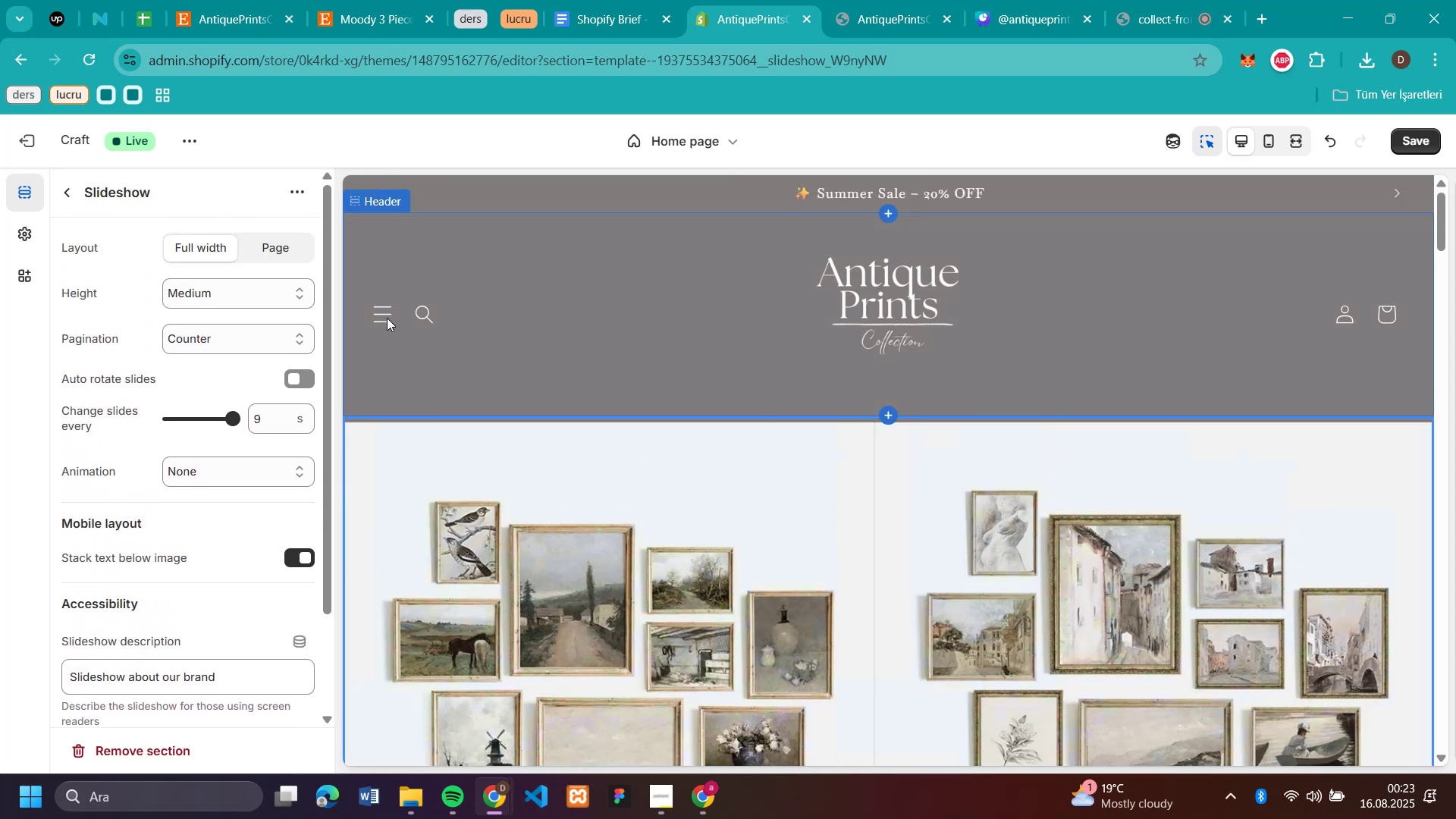 
left_click([387, 318])
 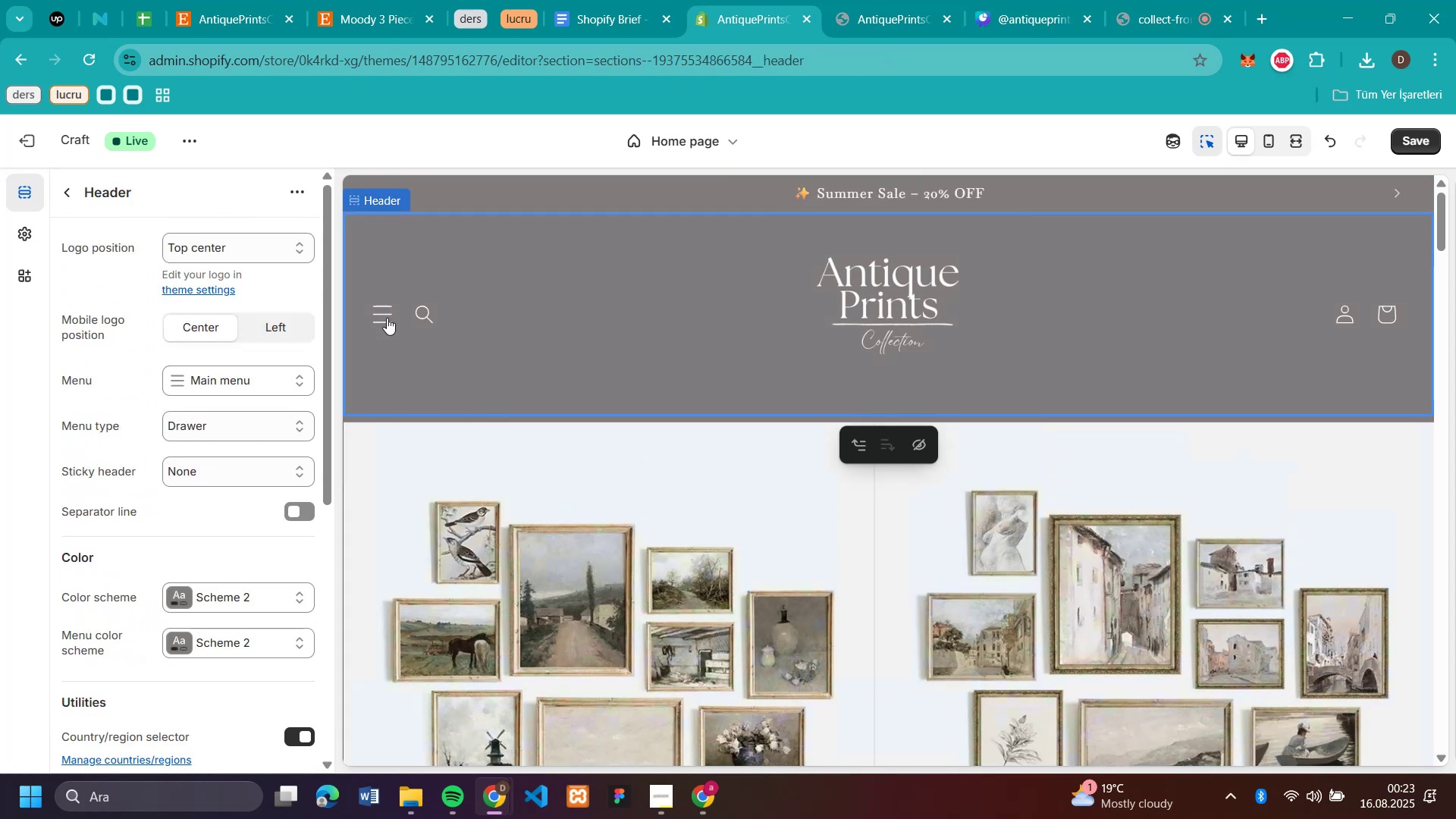 
left_click([387, 318])
 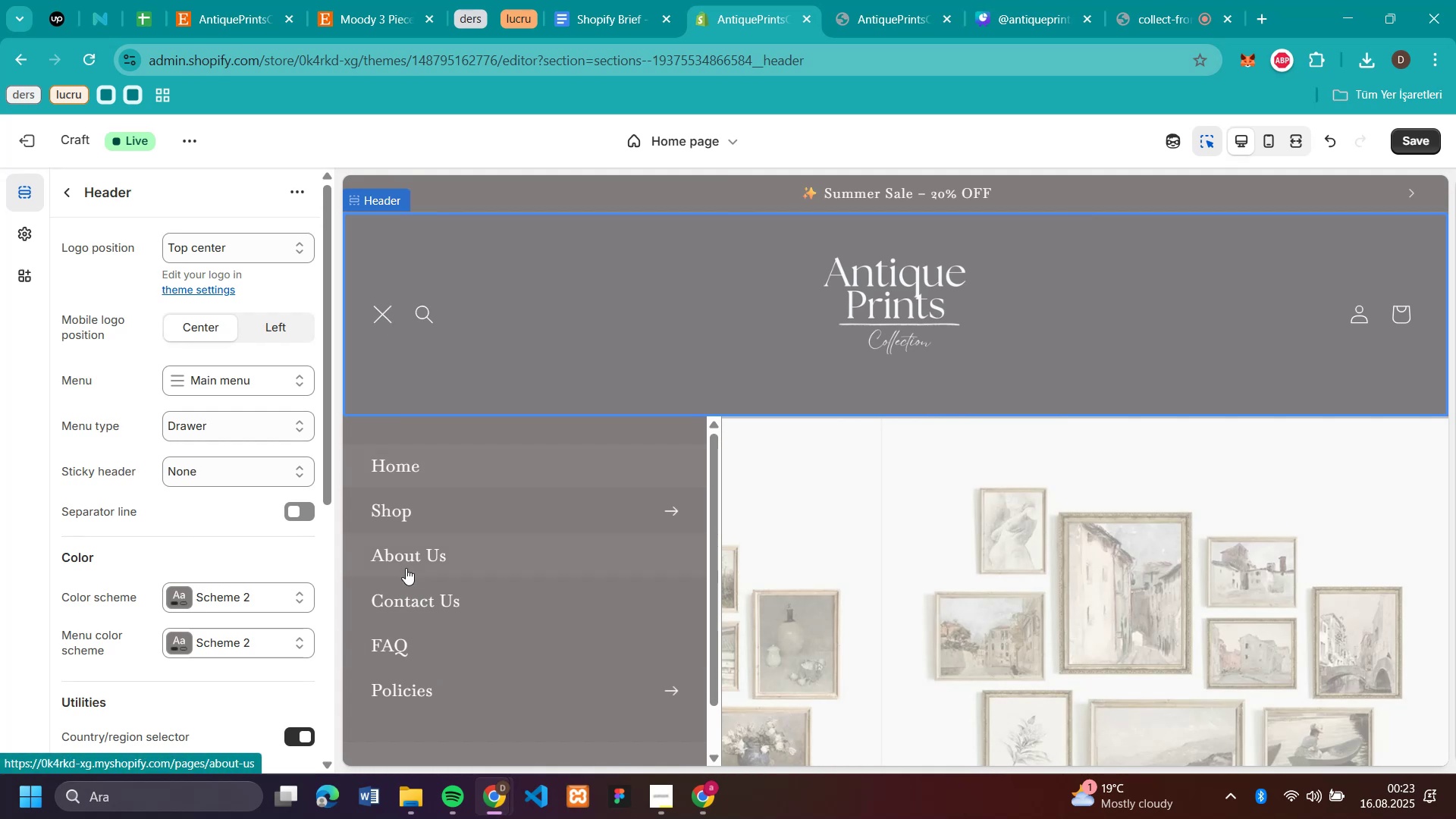 
left_click([404, 559])
 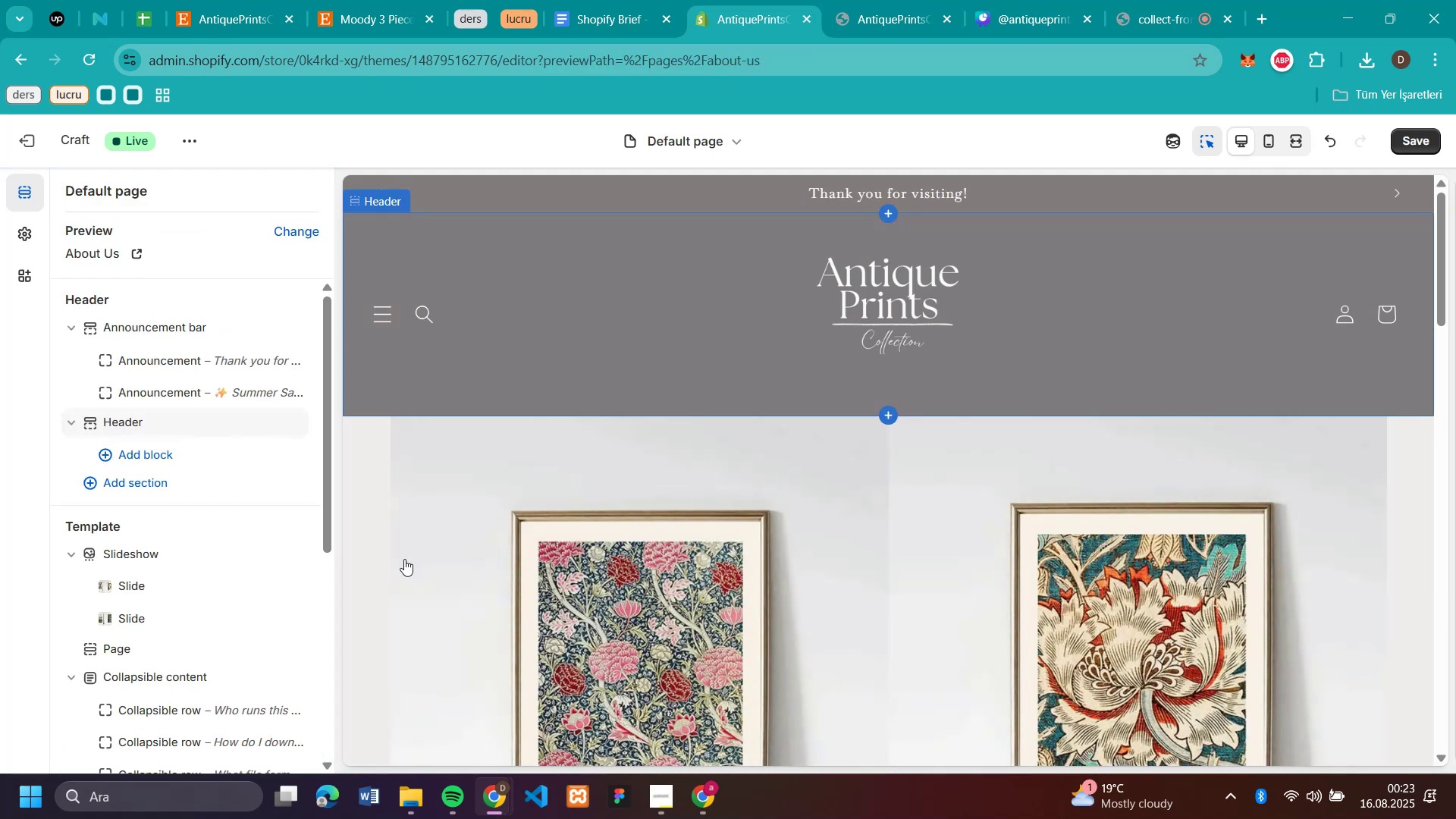 
scroll: coordinate [921, 639], scroll_direction: down, amount: 3.0
 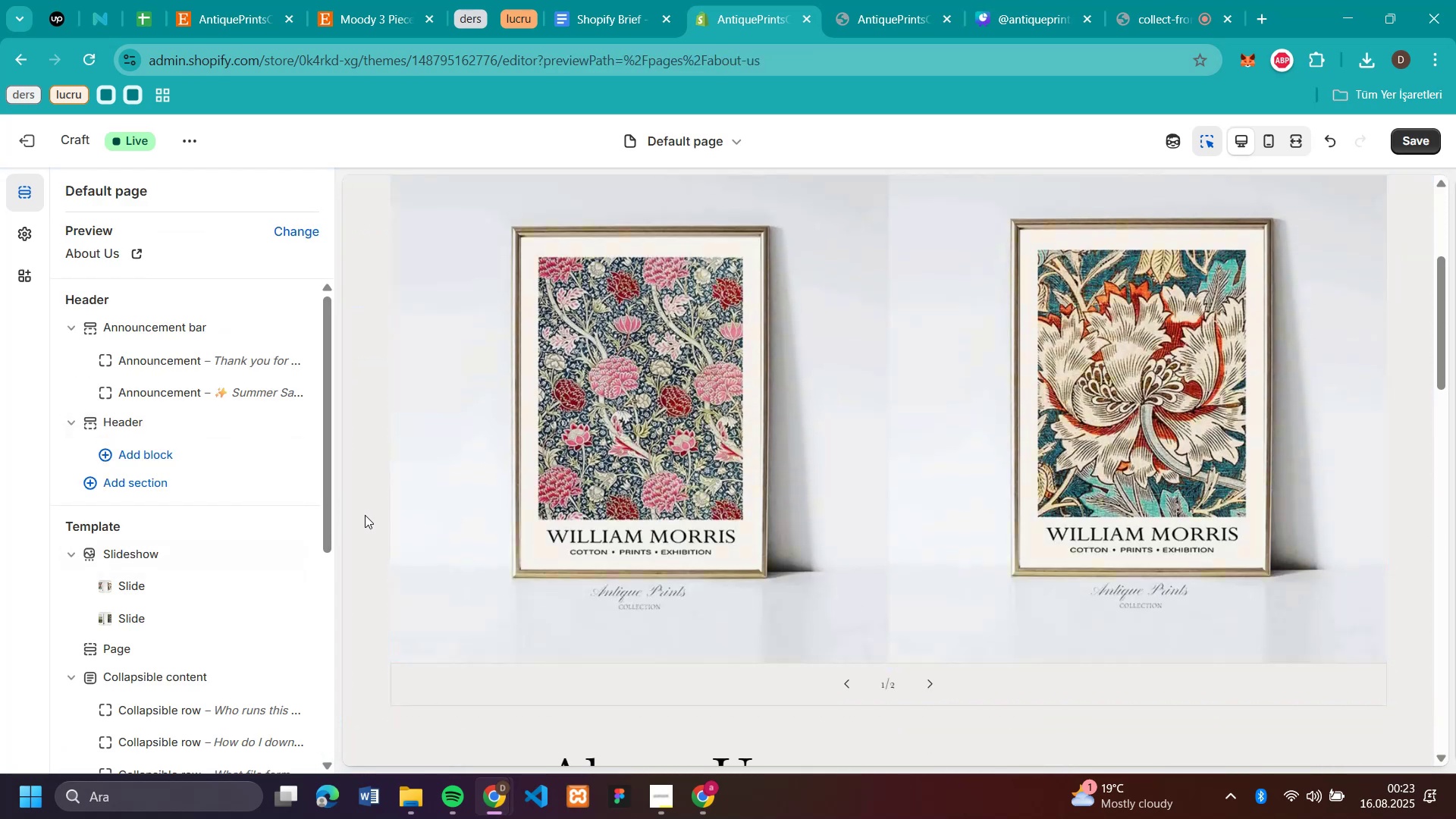 
left_click([366, 516])
 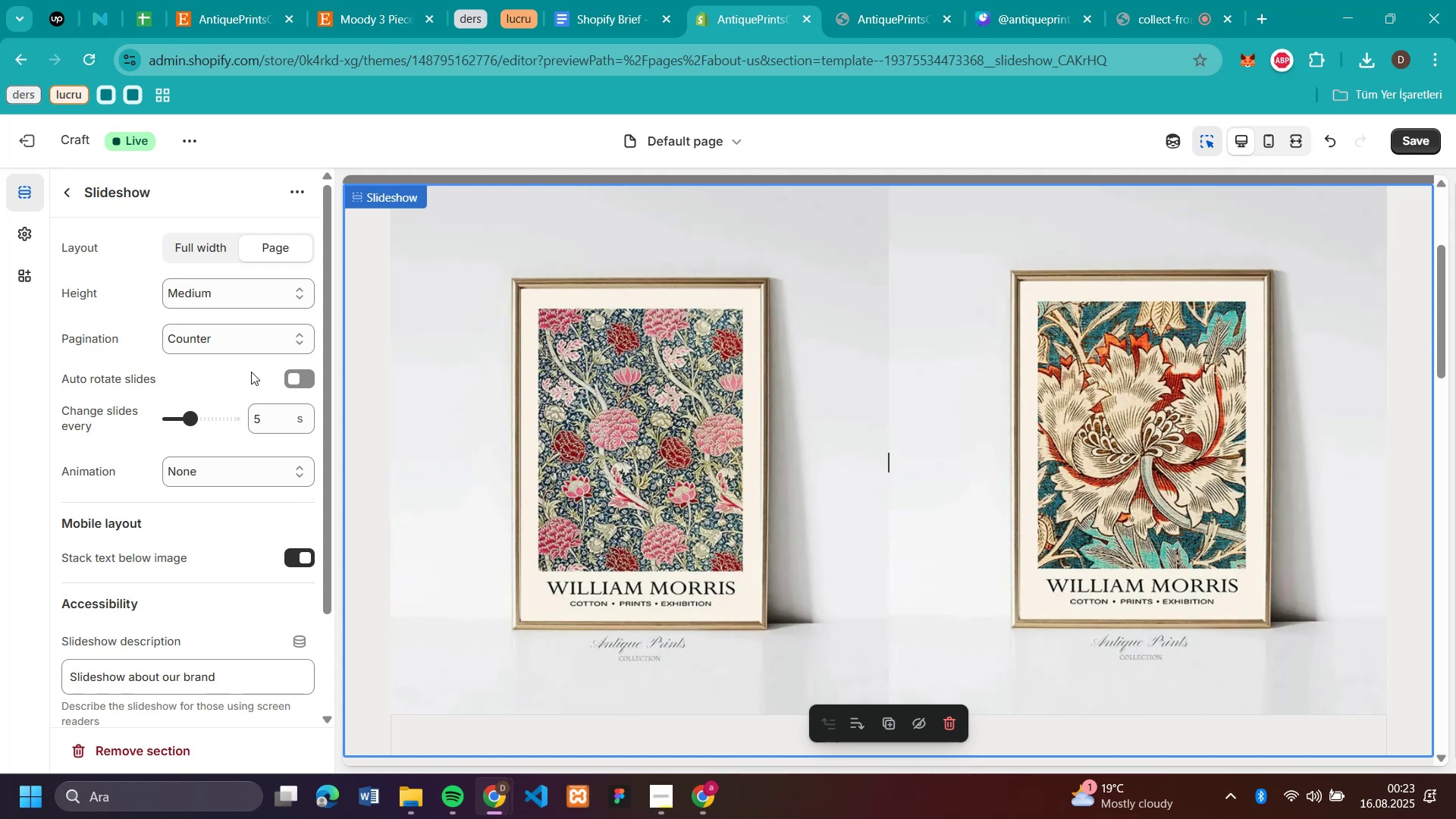 
wait(5.64)
 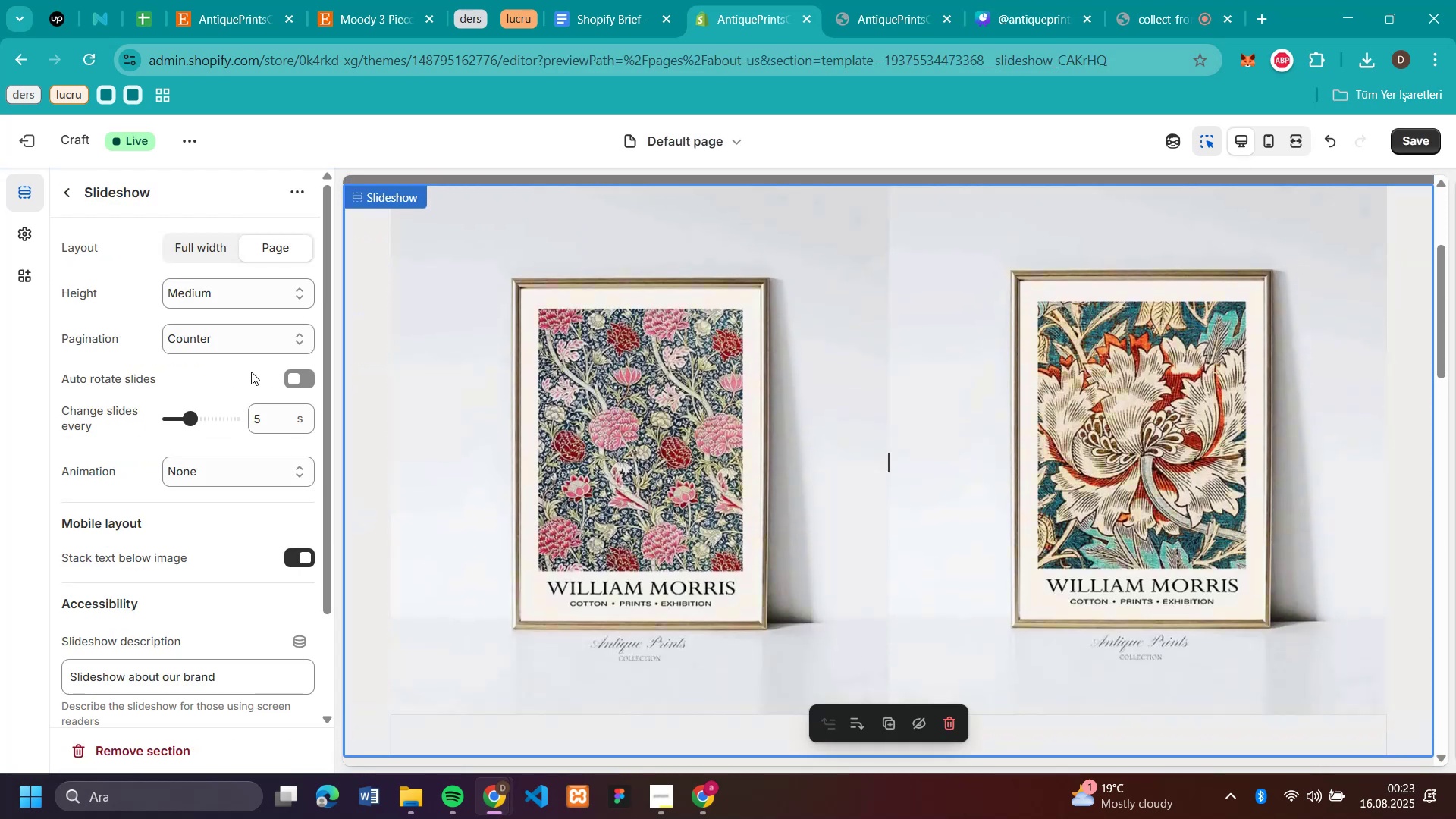 
left_click([222, 477])
 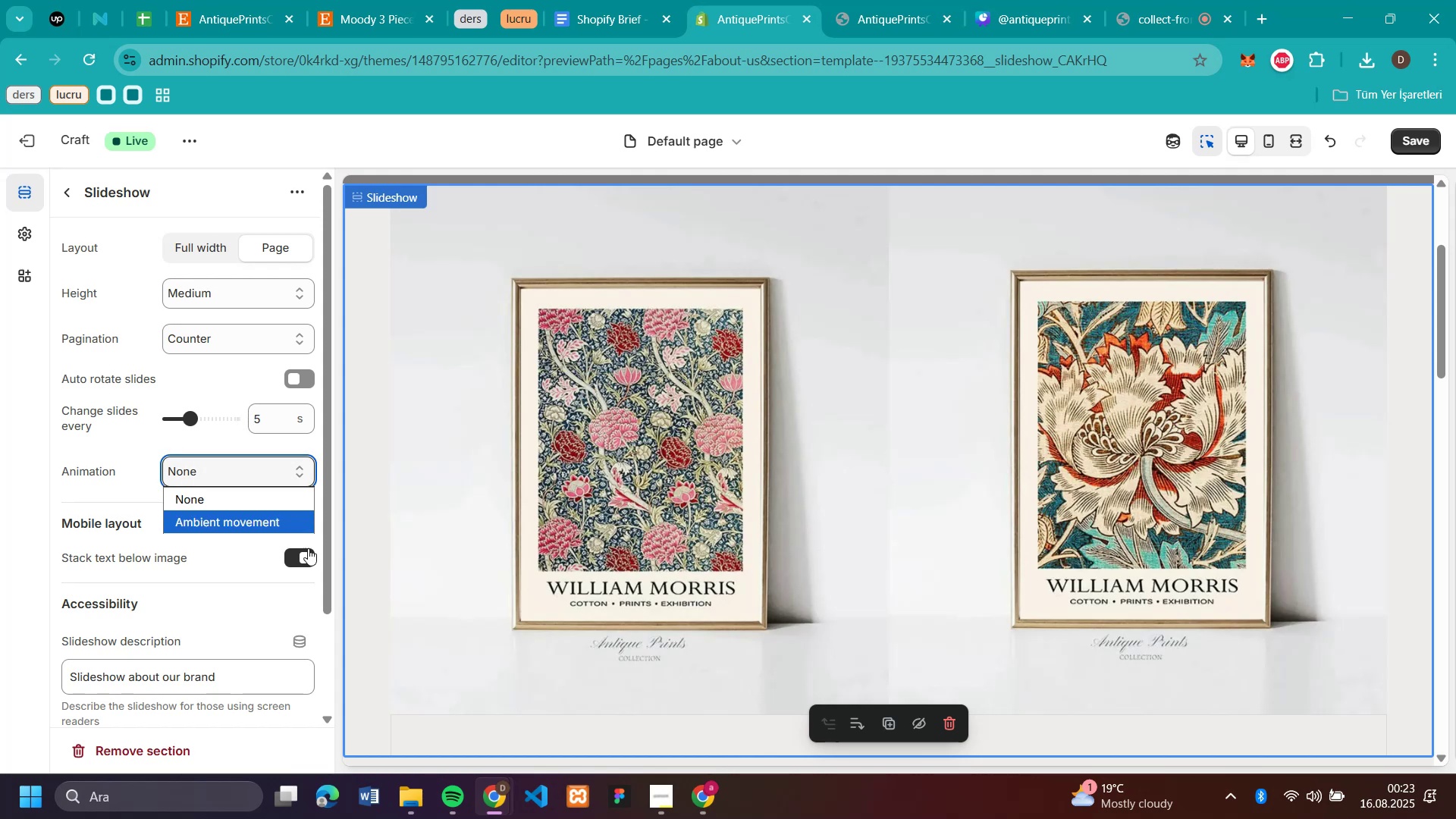 
left_click([274, 518])
 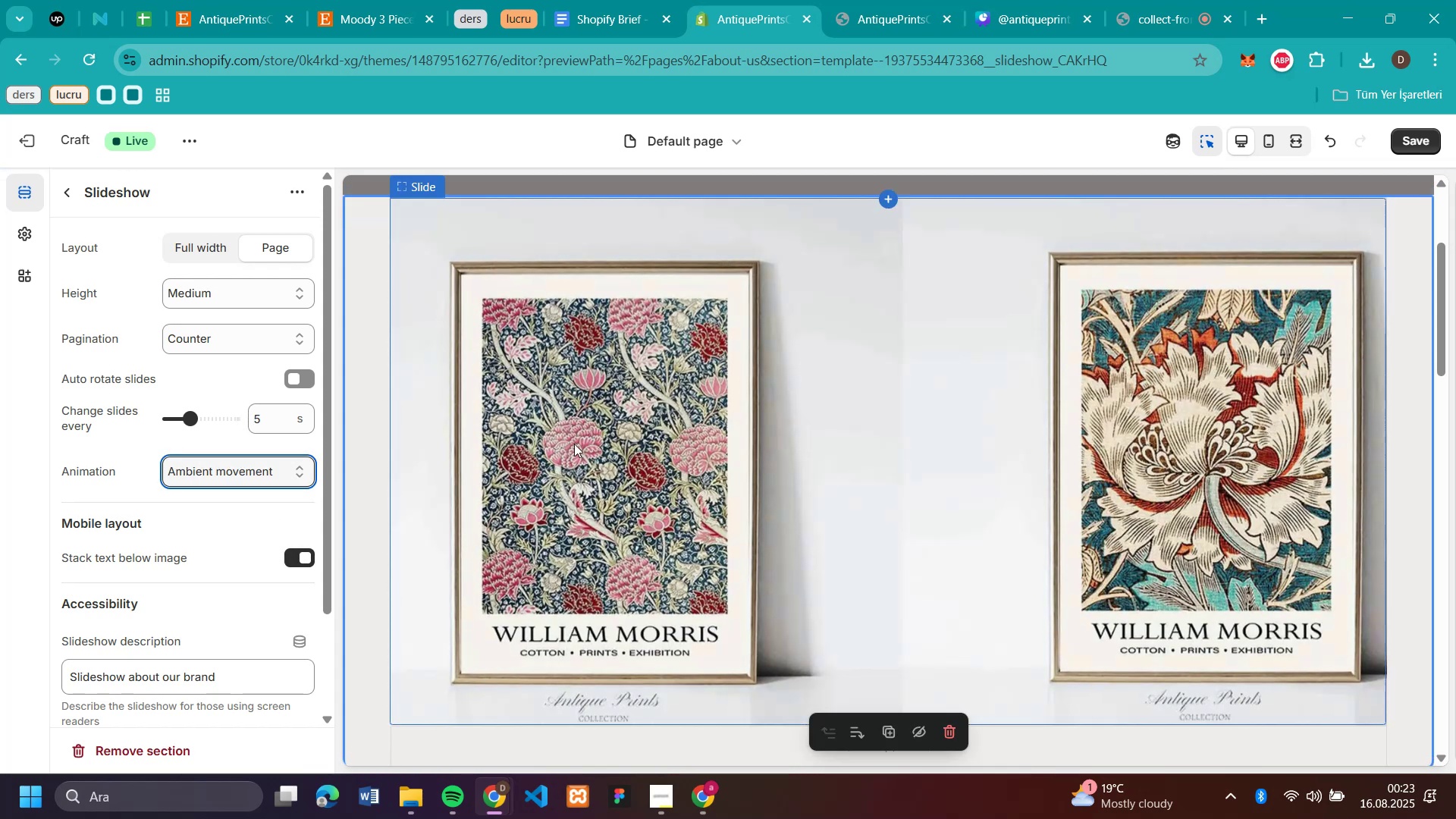 
left_click([236, 479])
 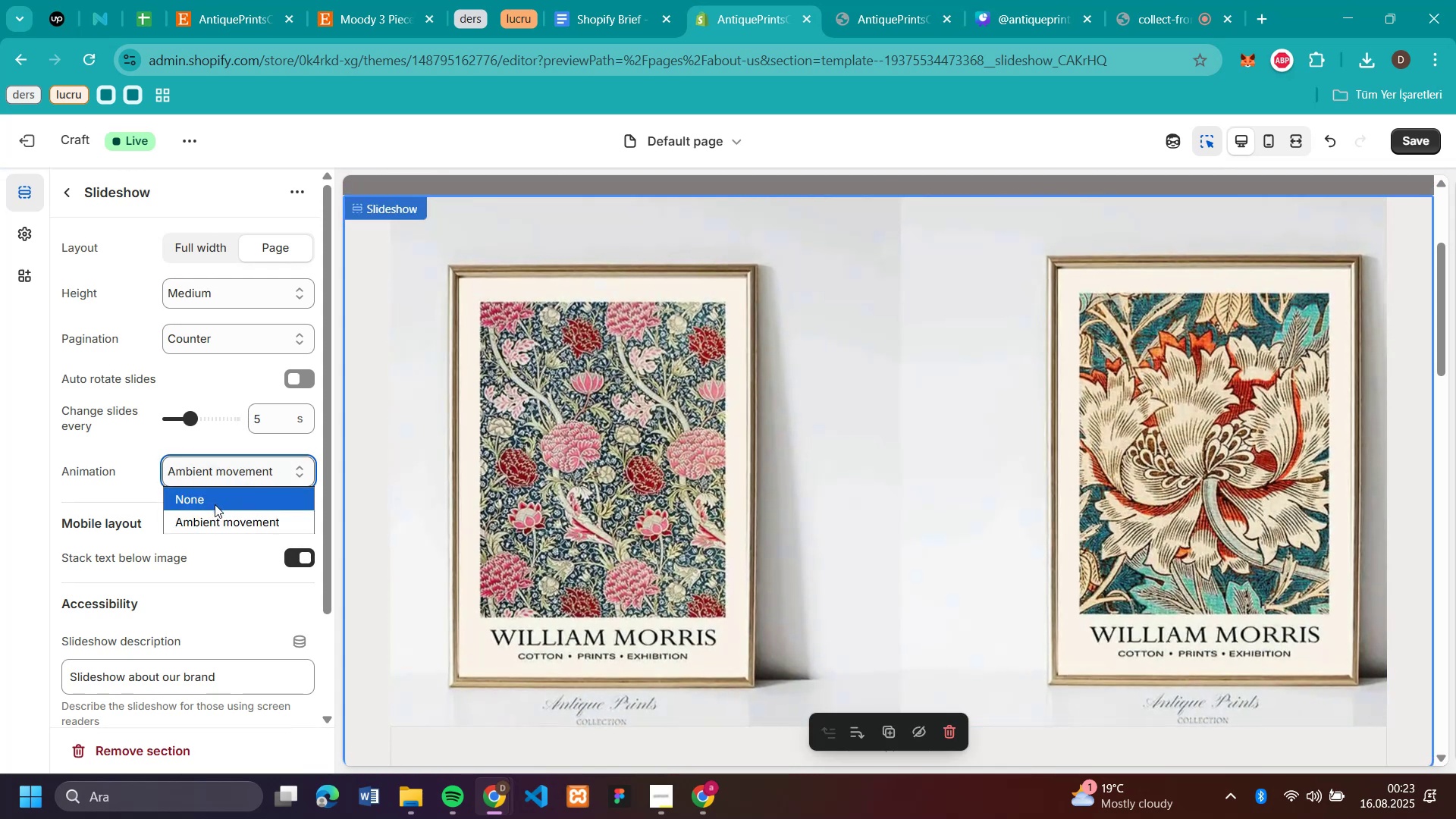 
left_click([215, 504])
 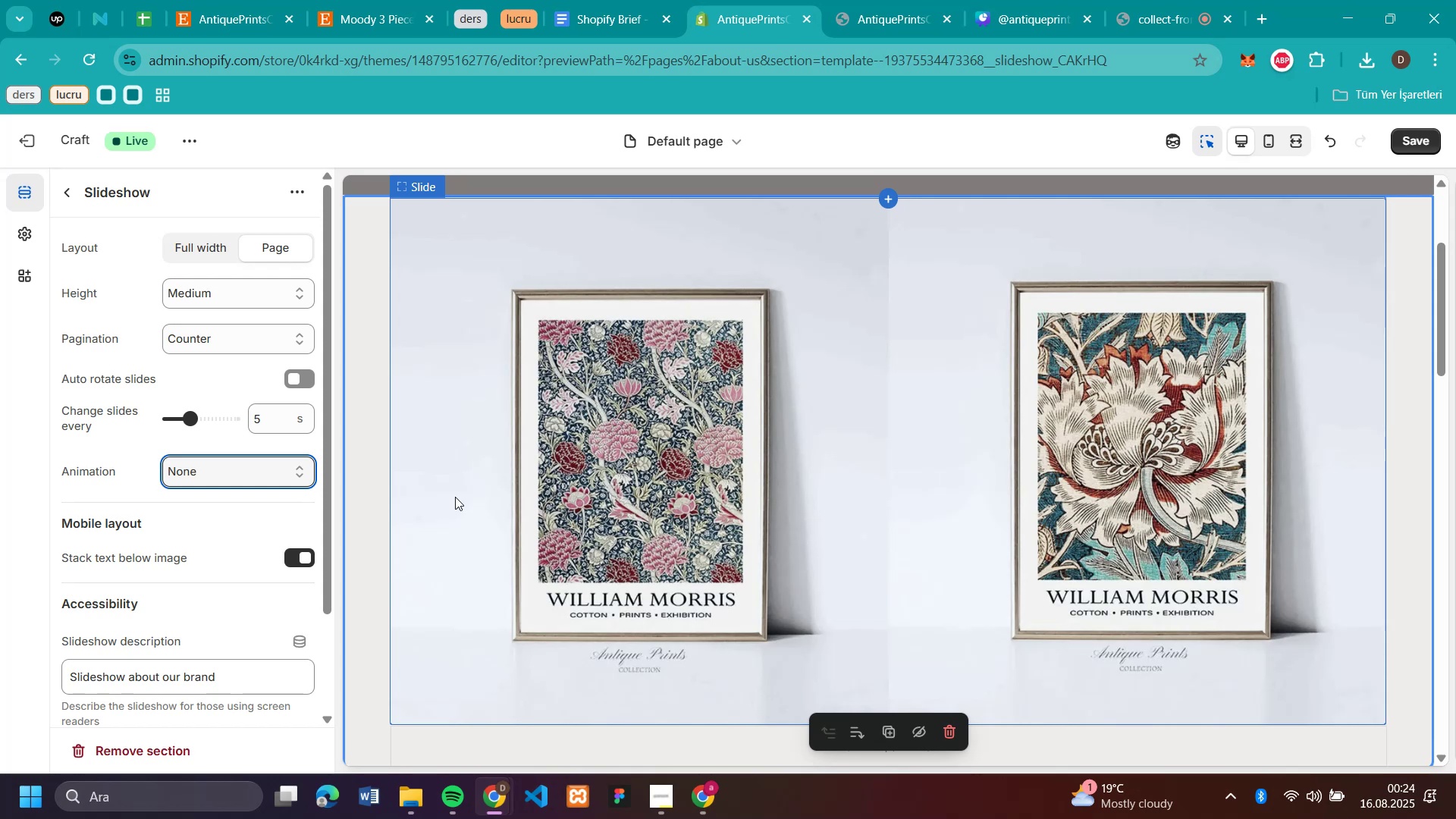 
wait(17.83)
 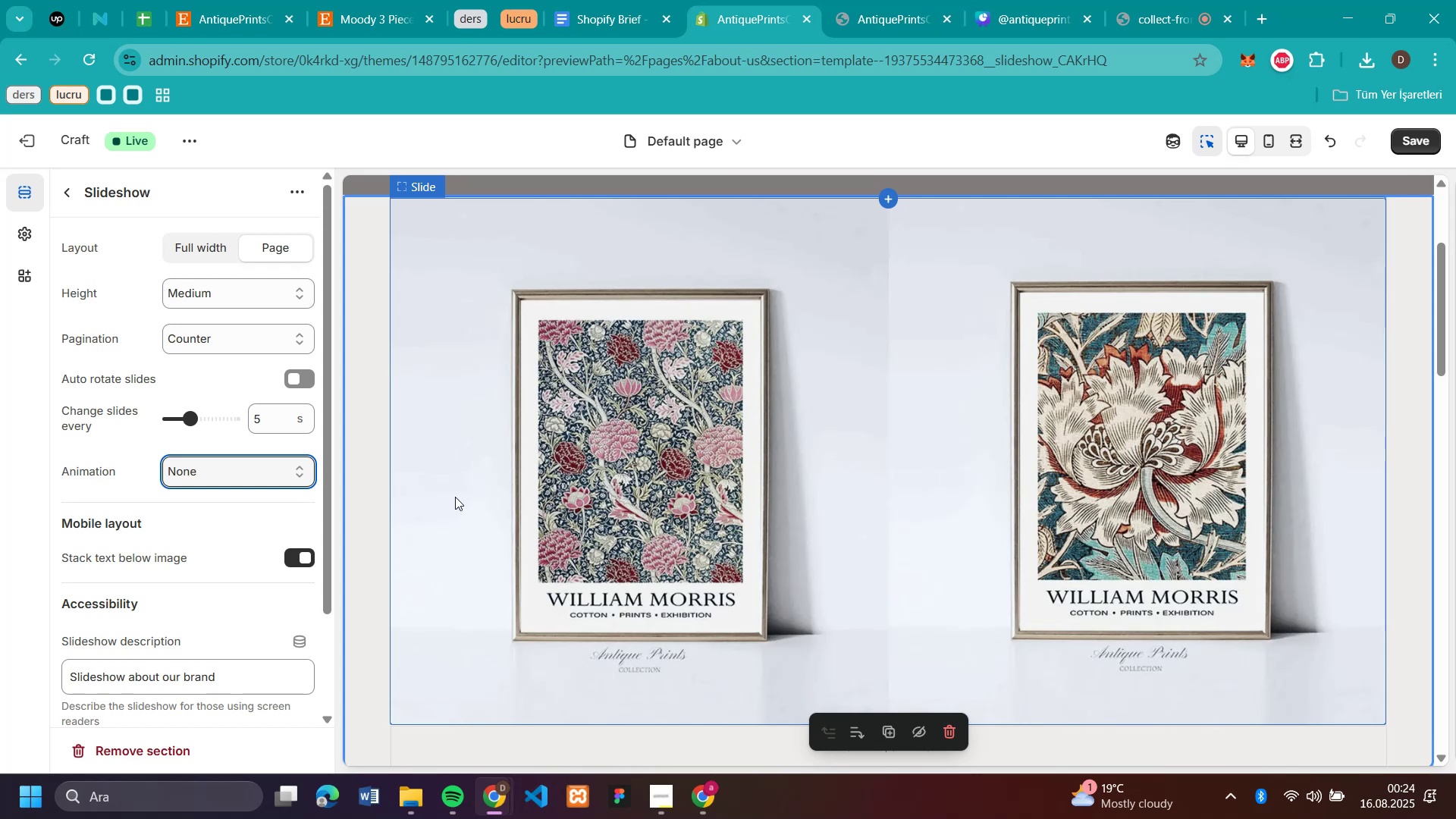 
left_click([1420, 137])
 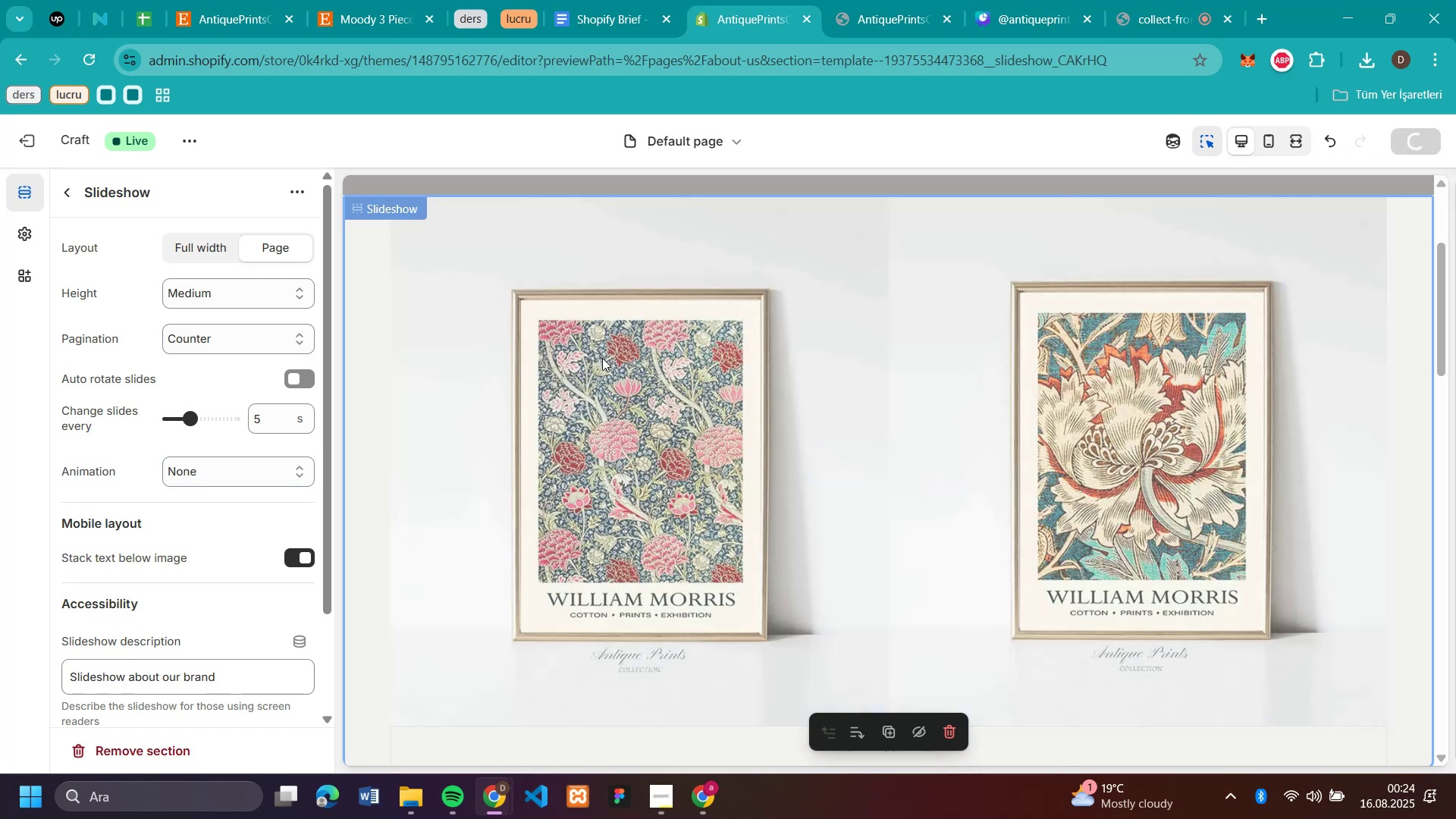 
scroll: coordinate [458, 330], scroll_direction: up, amount: 18.0
 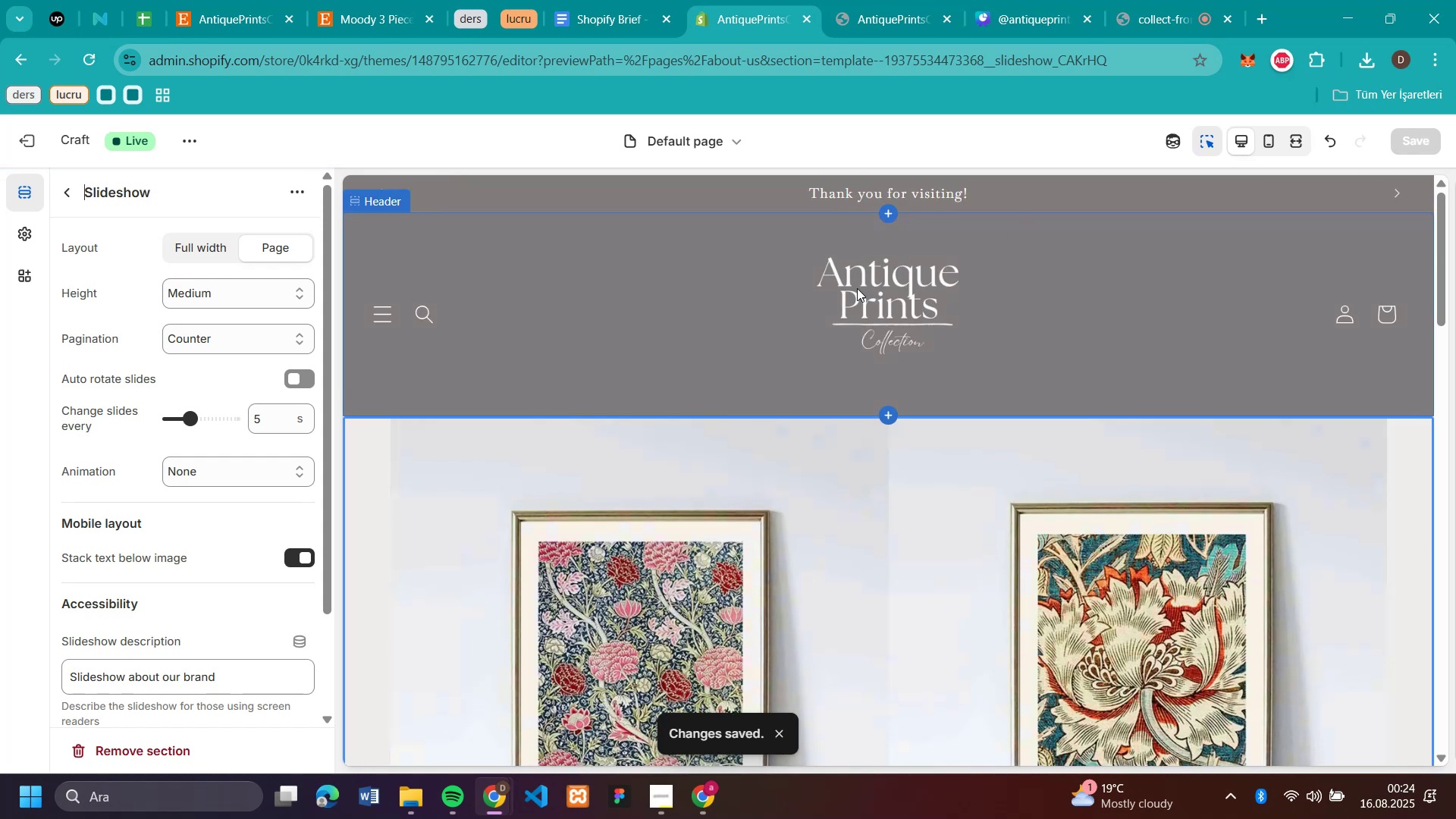 
left_click([855, 293])
 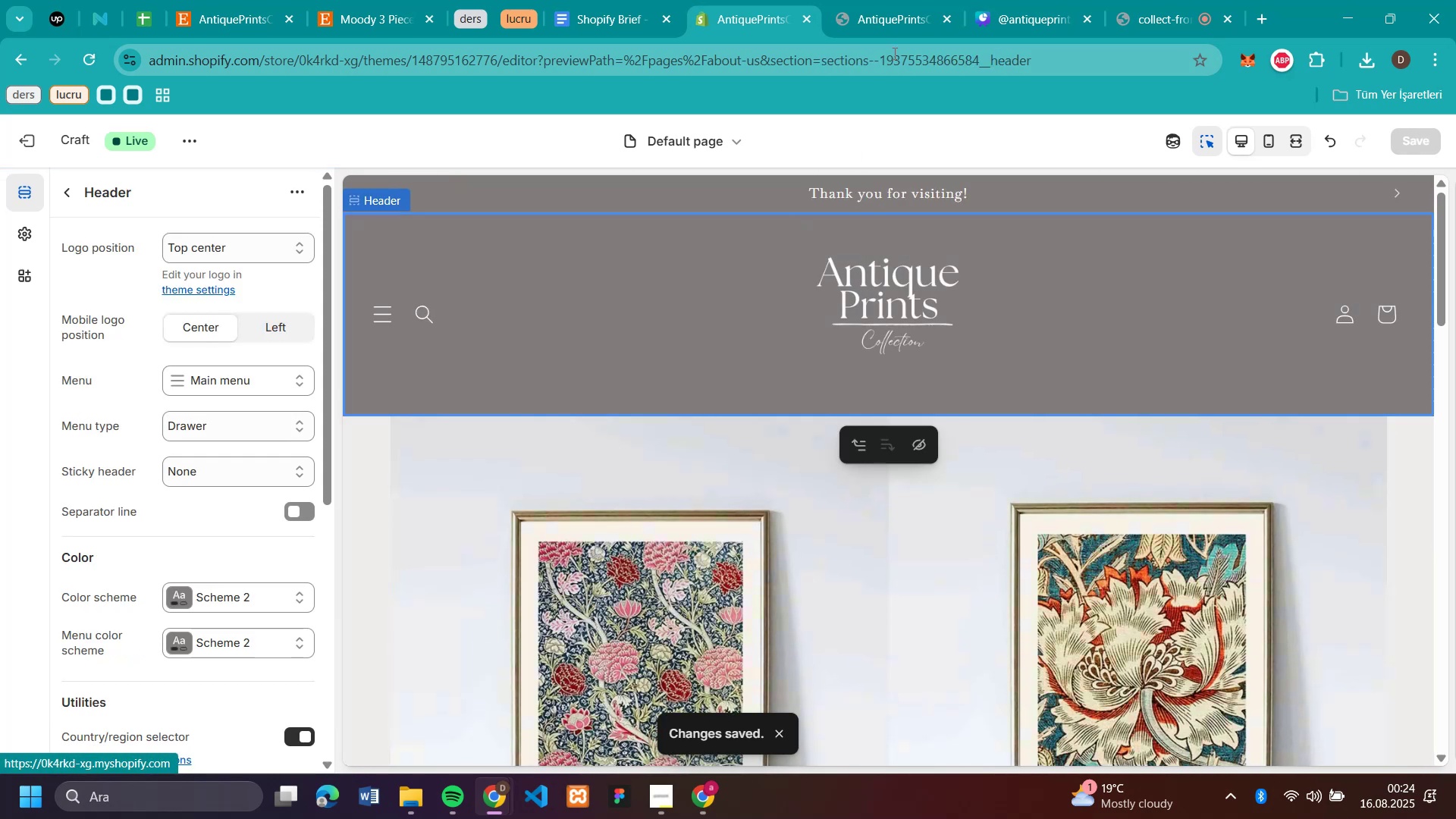 
left_click([865, 0])
 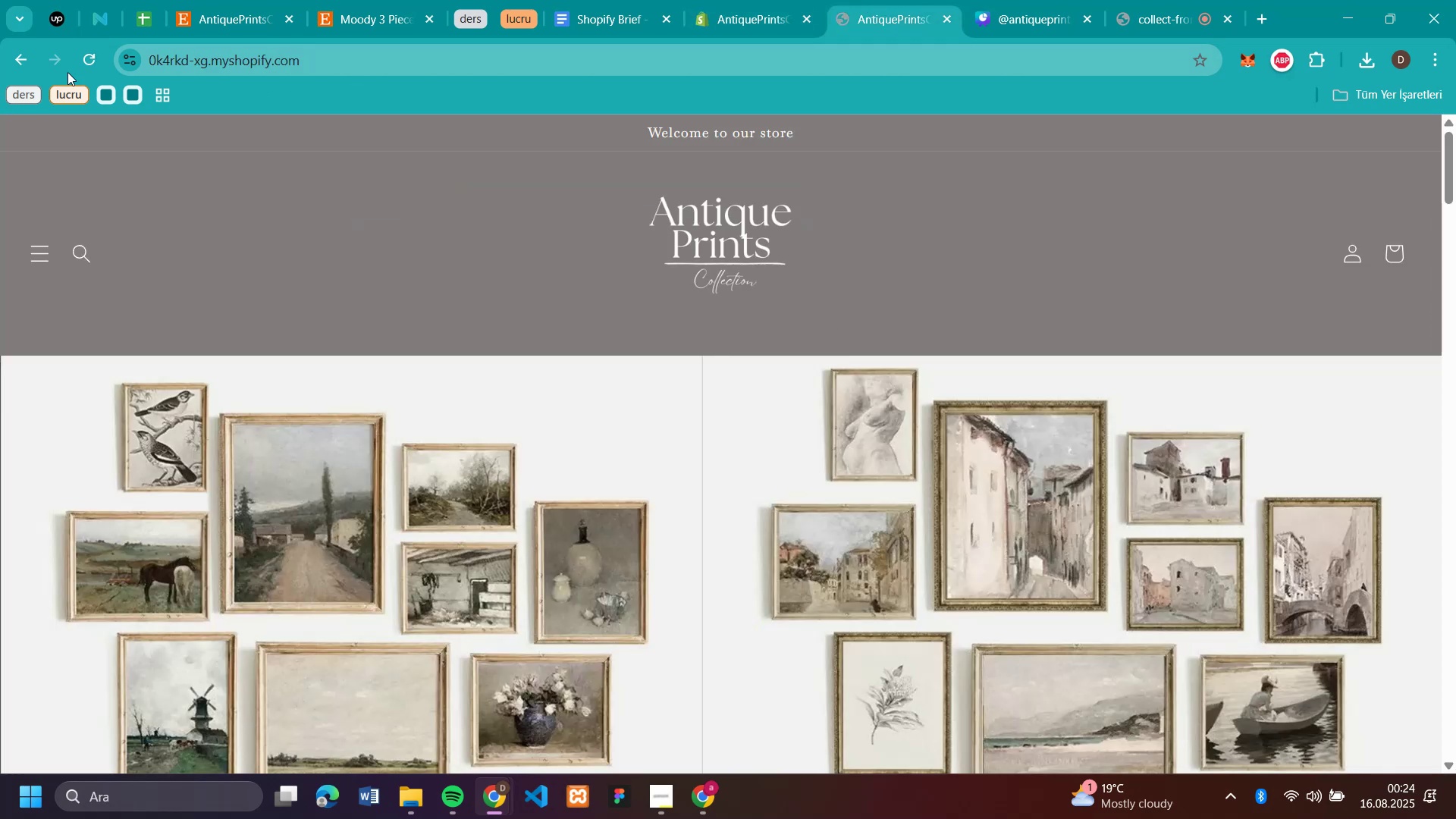 
left_click([96, 52])
 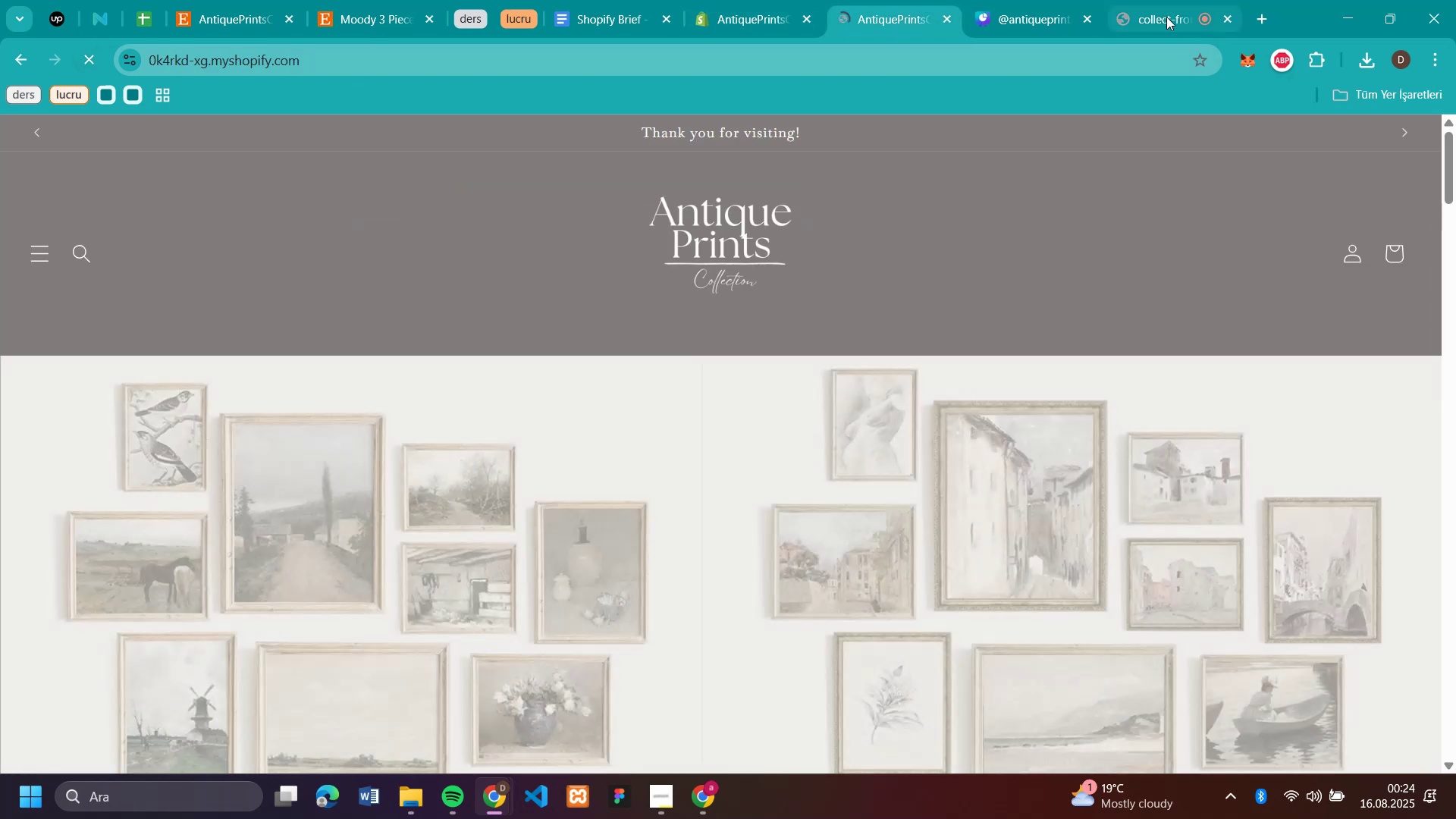 
left_click([1166, 13])
 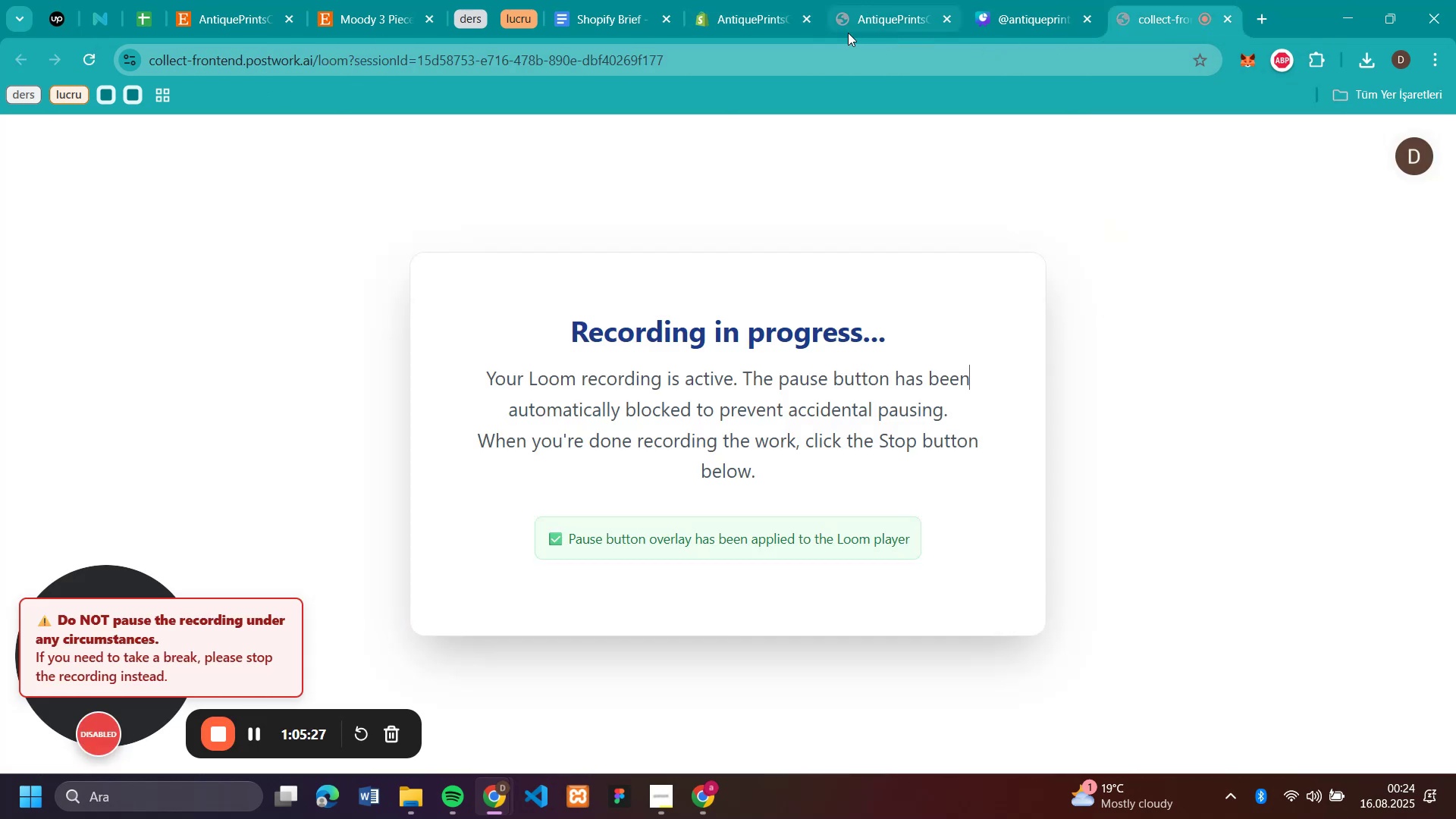 
left_click([880, 17])
 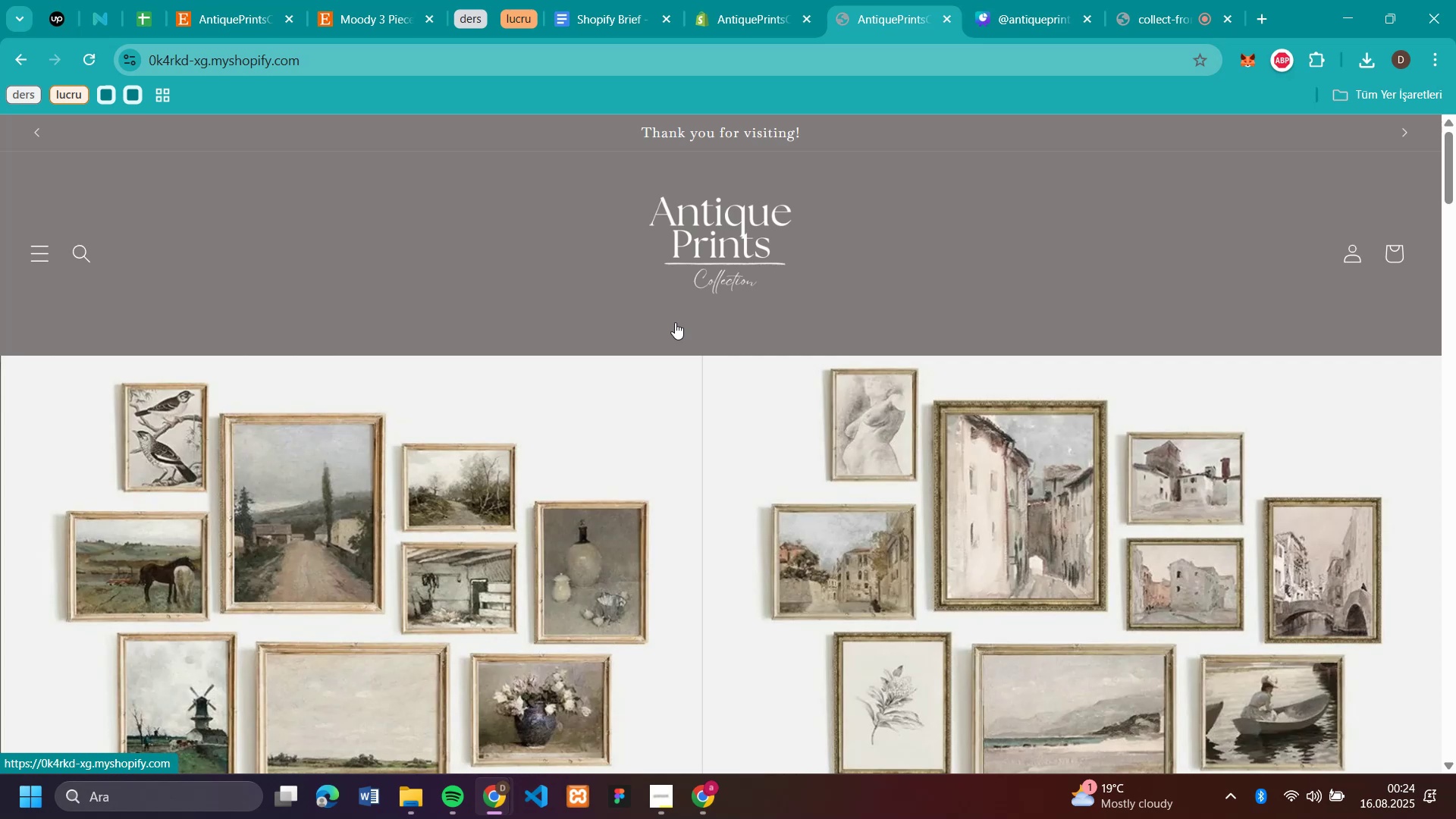 
wait(26.11)
 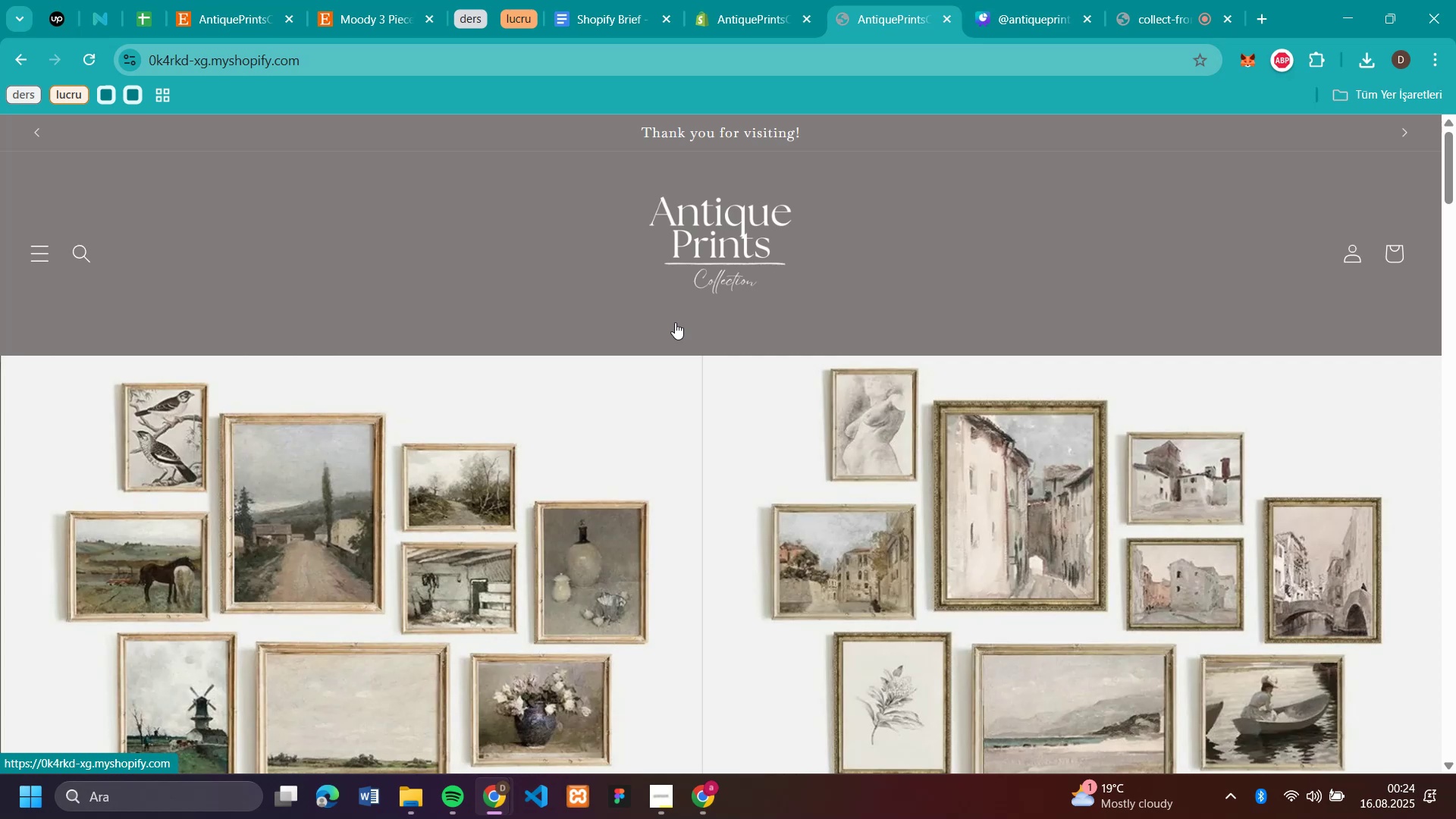 
scroll: coordinate [671, 293], scroll_direction: up, amount: 2.0
 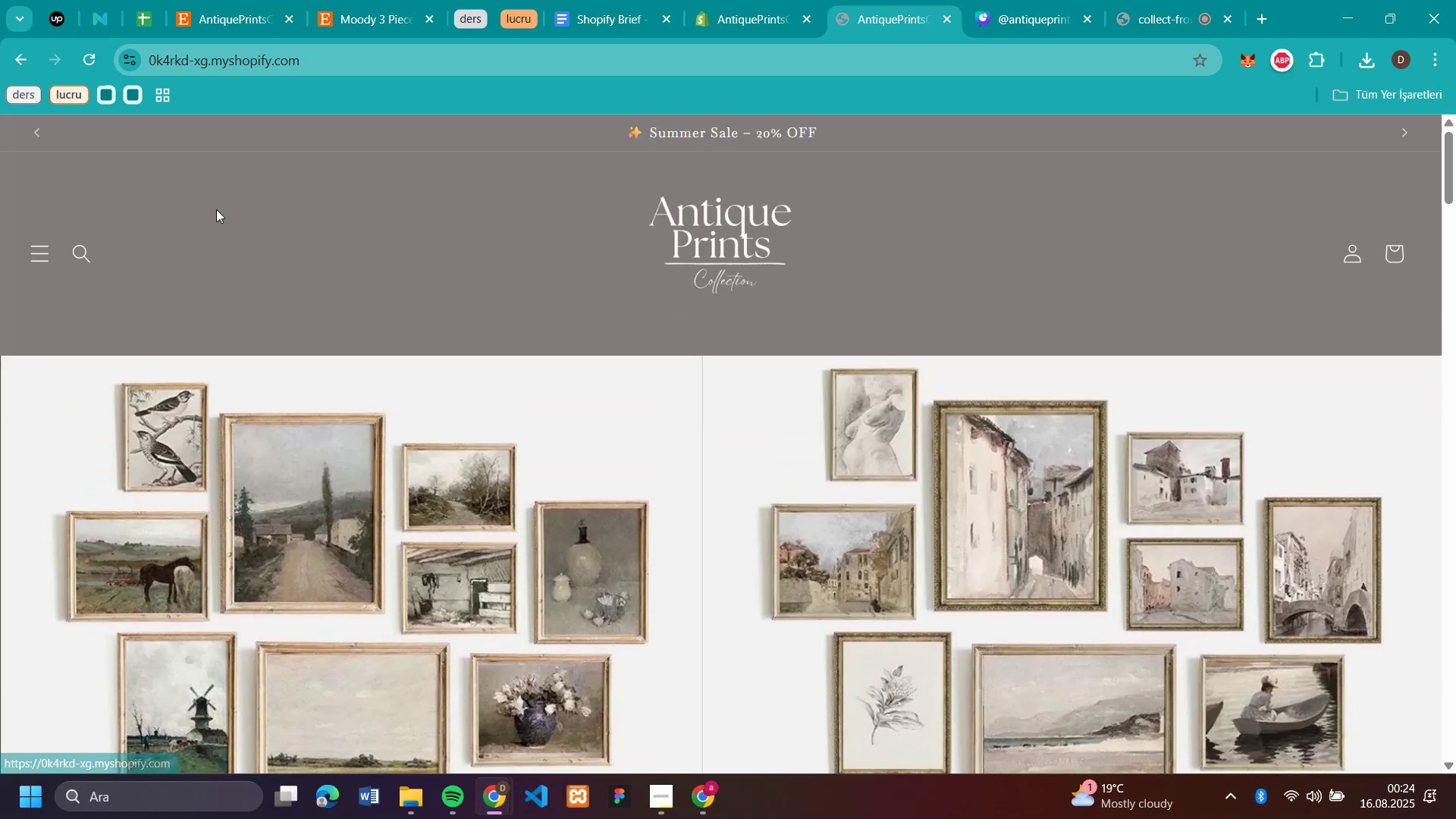 
scroll: coordinate [889, 357], scroll_direction: down, amount: 45.0
 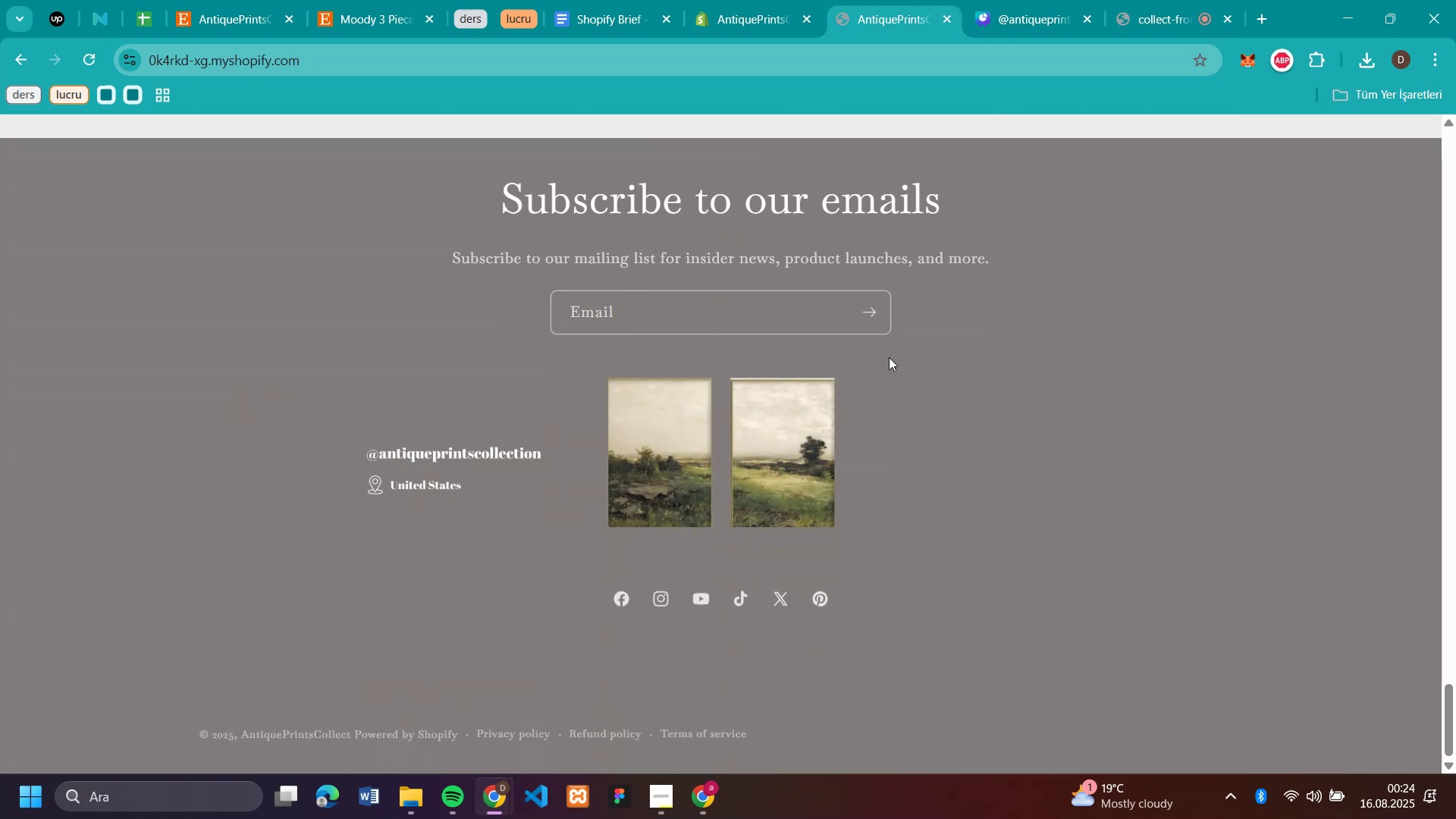 
scroll: coordinate [866, 334], scroll_direction: up, amount: 60.0
 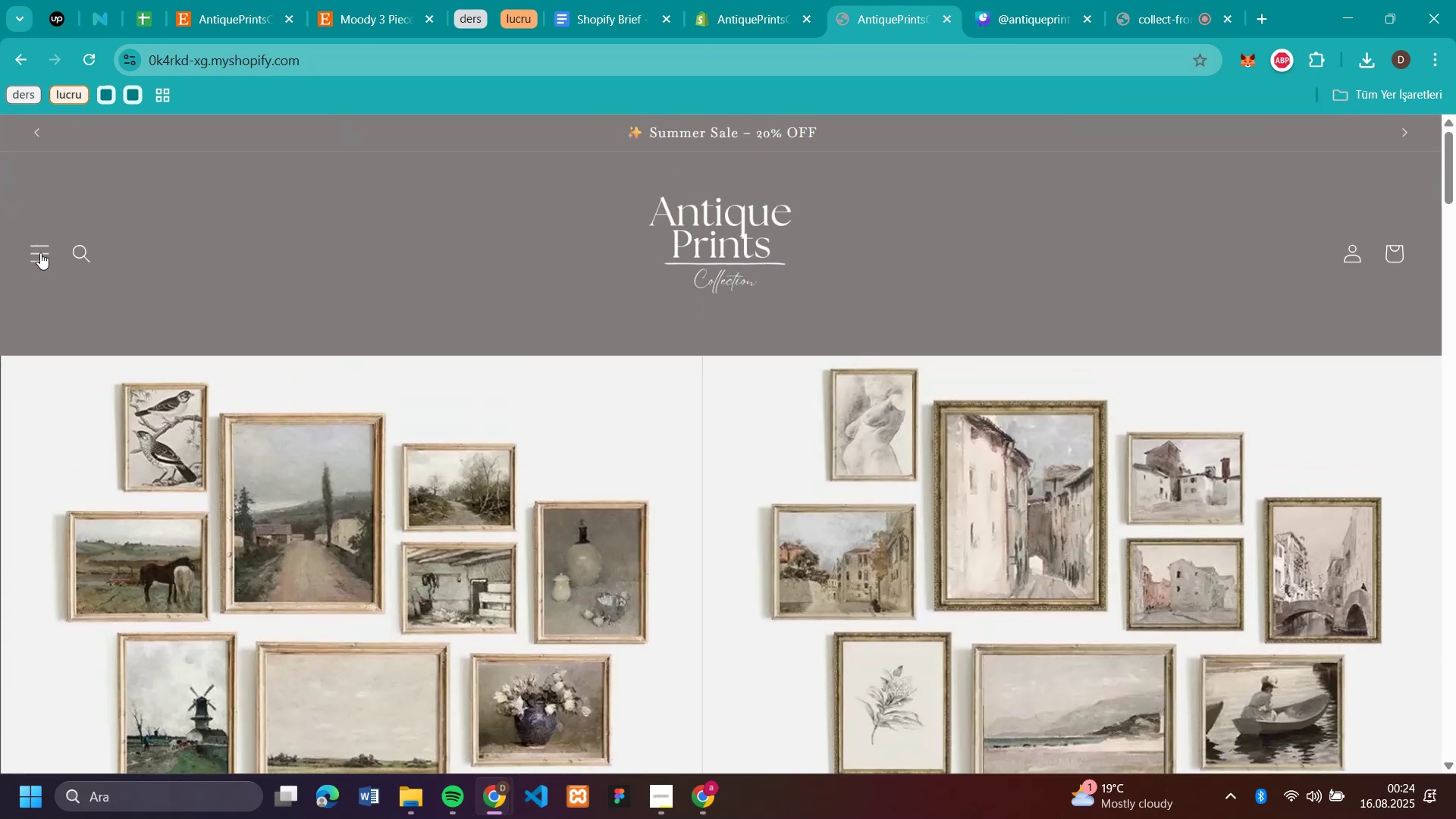 
left_click([41, 253])
 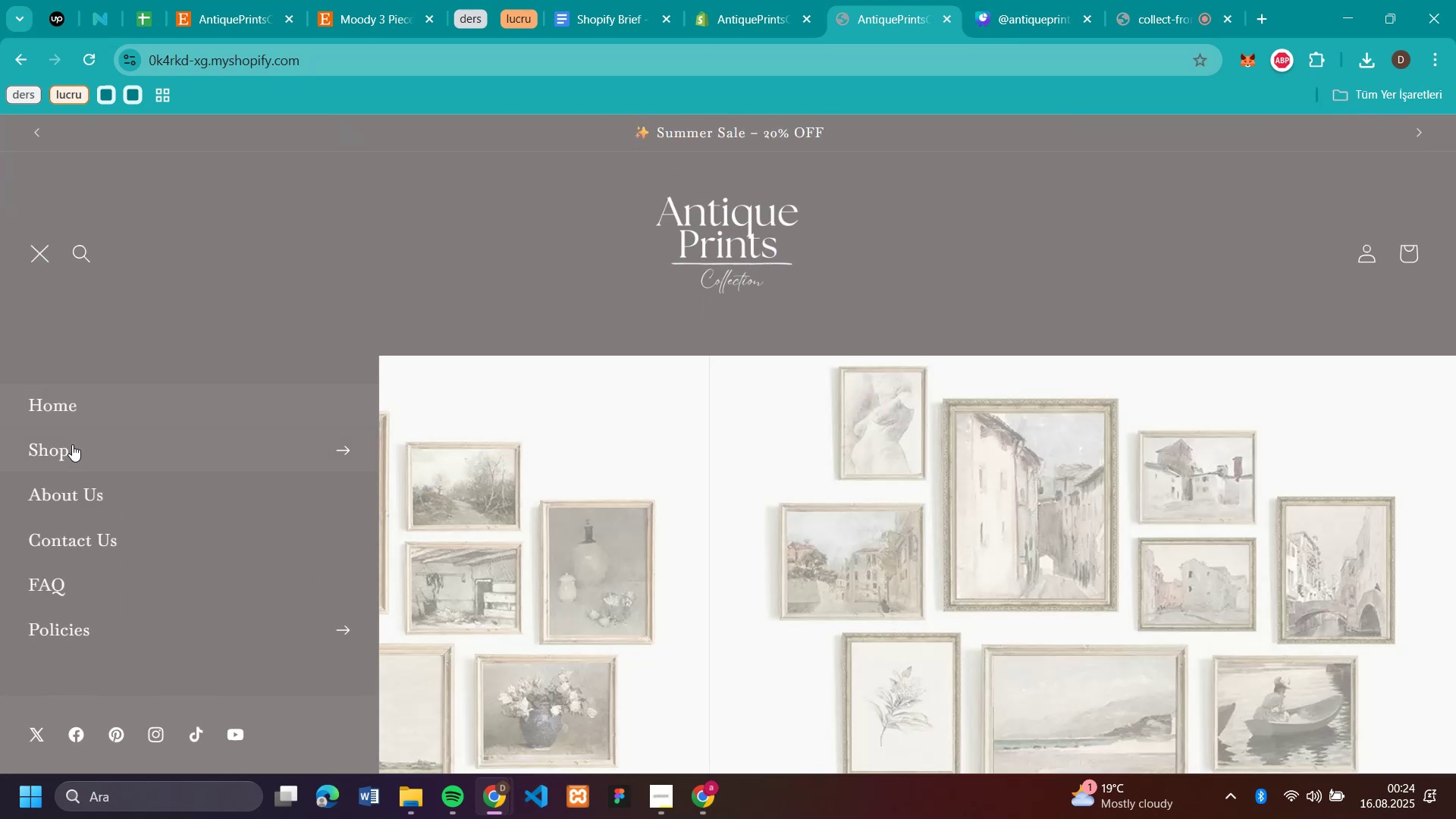 
left_click([72, 444])
 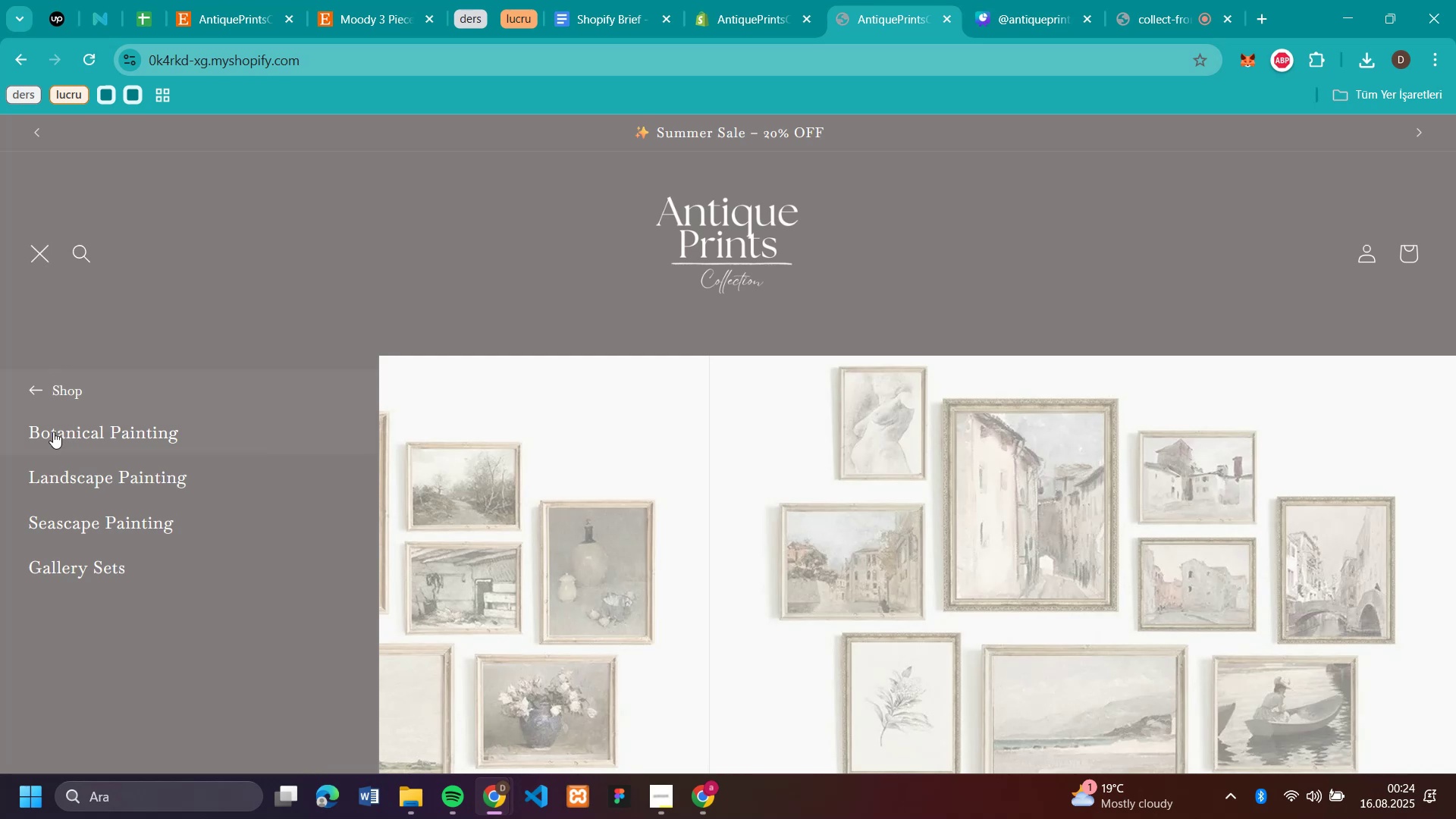 
left_click([53, 435])
 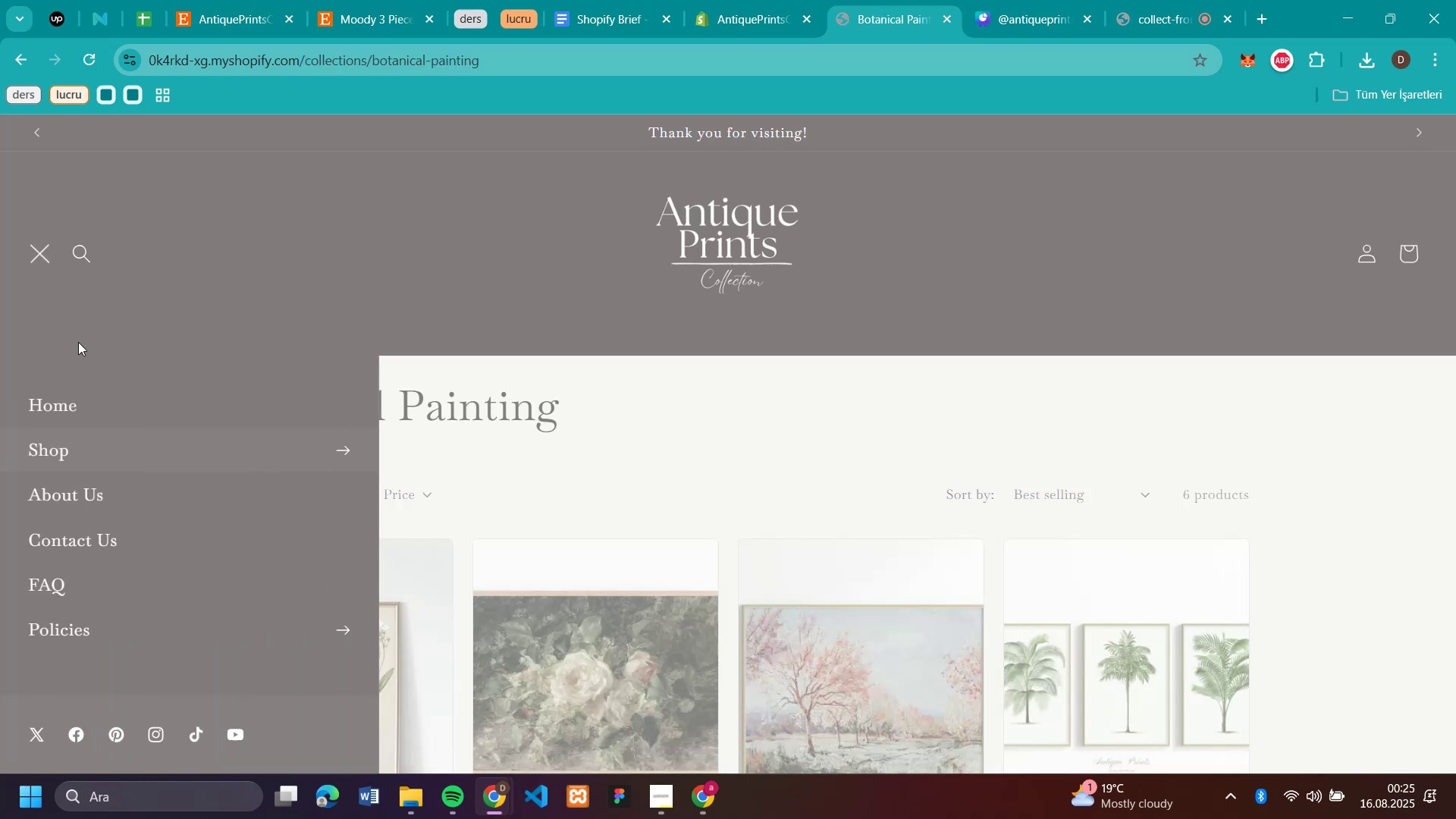 
left_click([88, 491])
 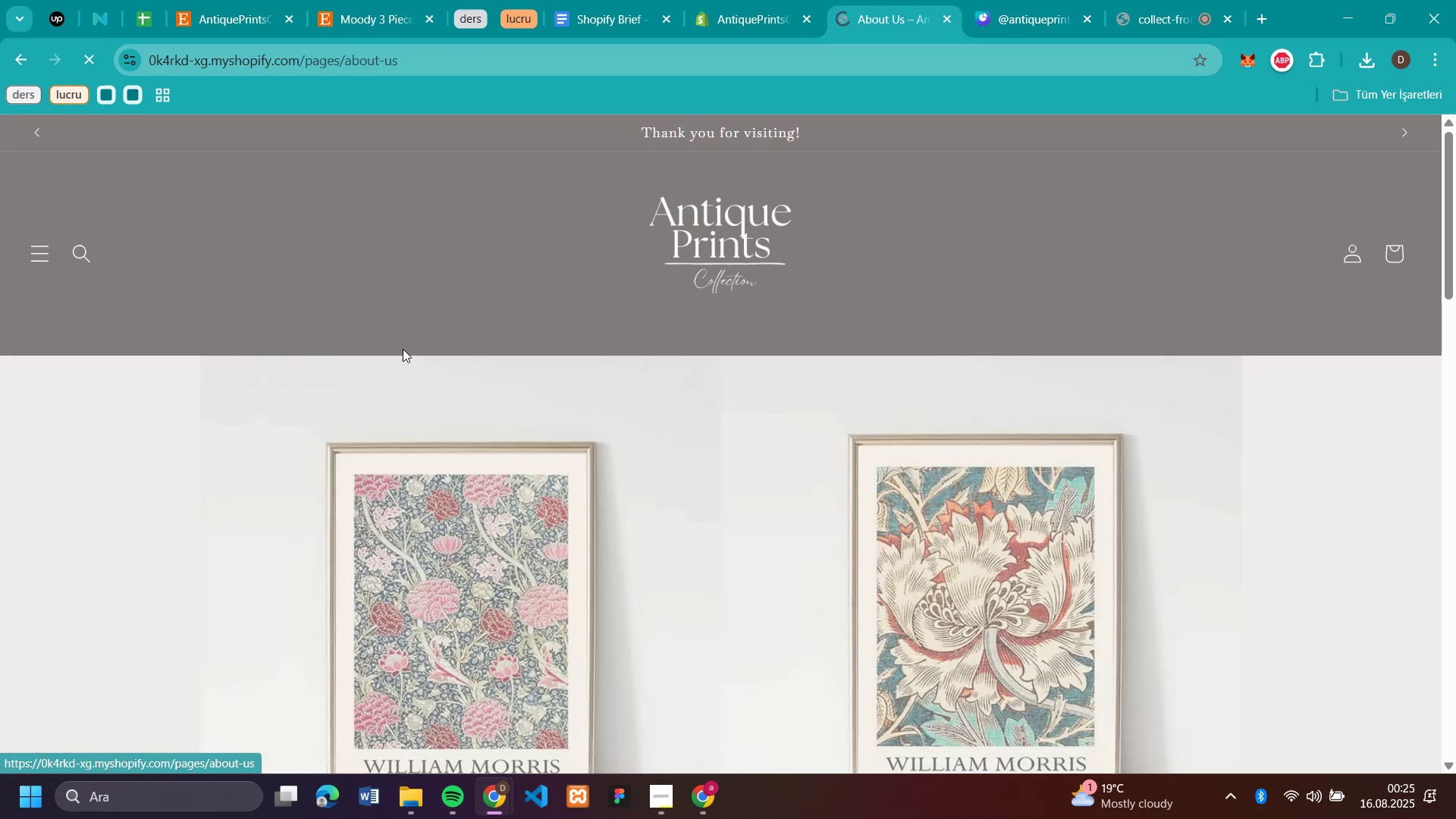 
scroll: coordinate [413, 348], scroll_direction: down, amount: 11.0
 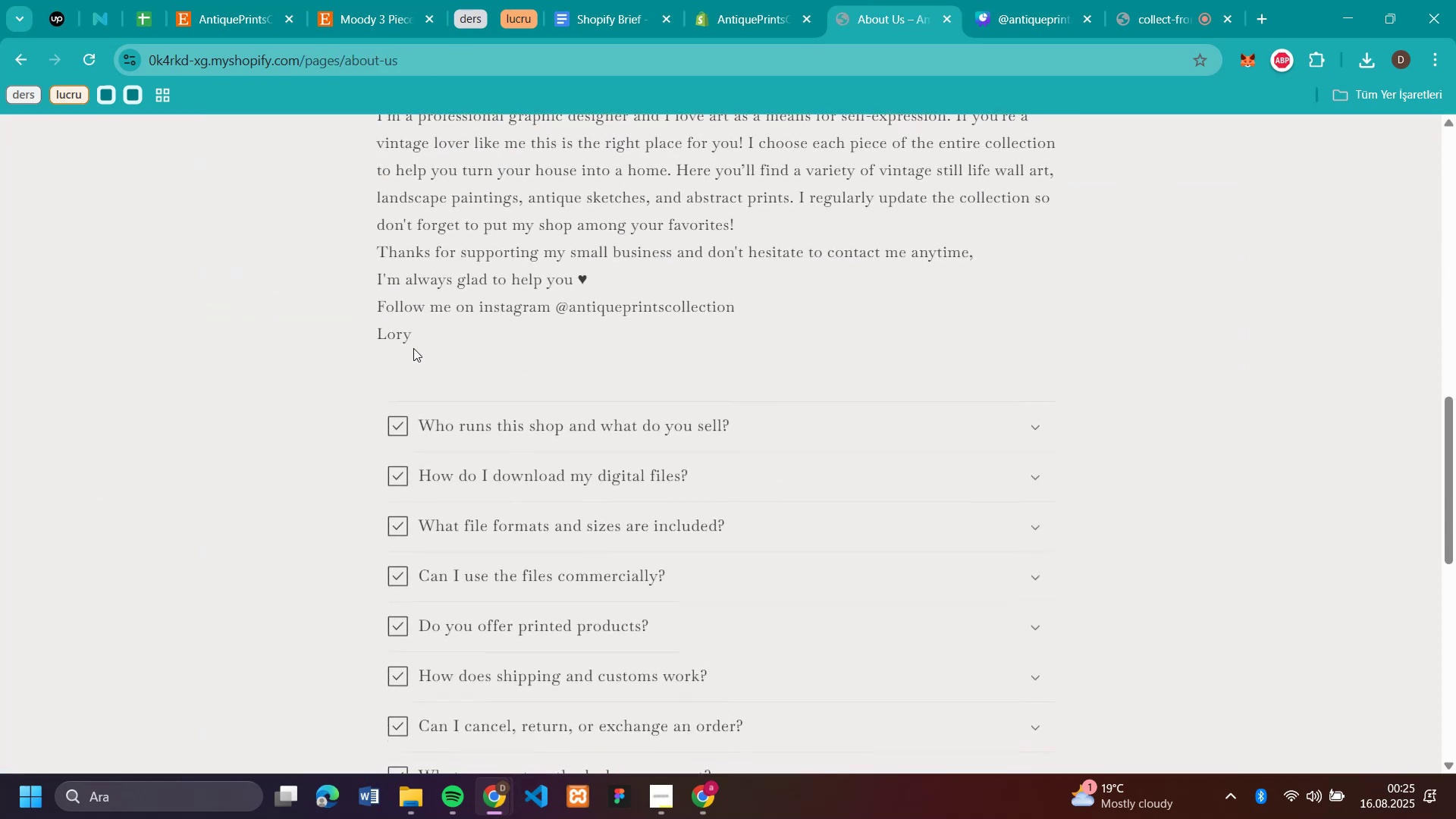 
scroll: coordinate [408, 303], scroll_direction: up, amount: 14.0
 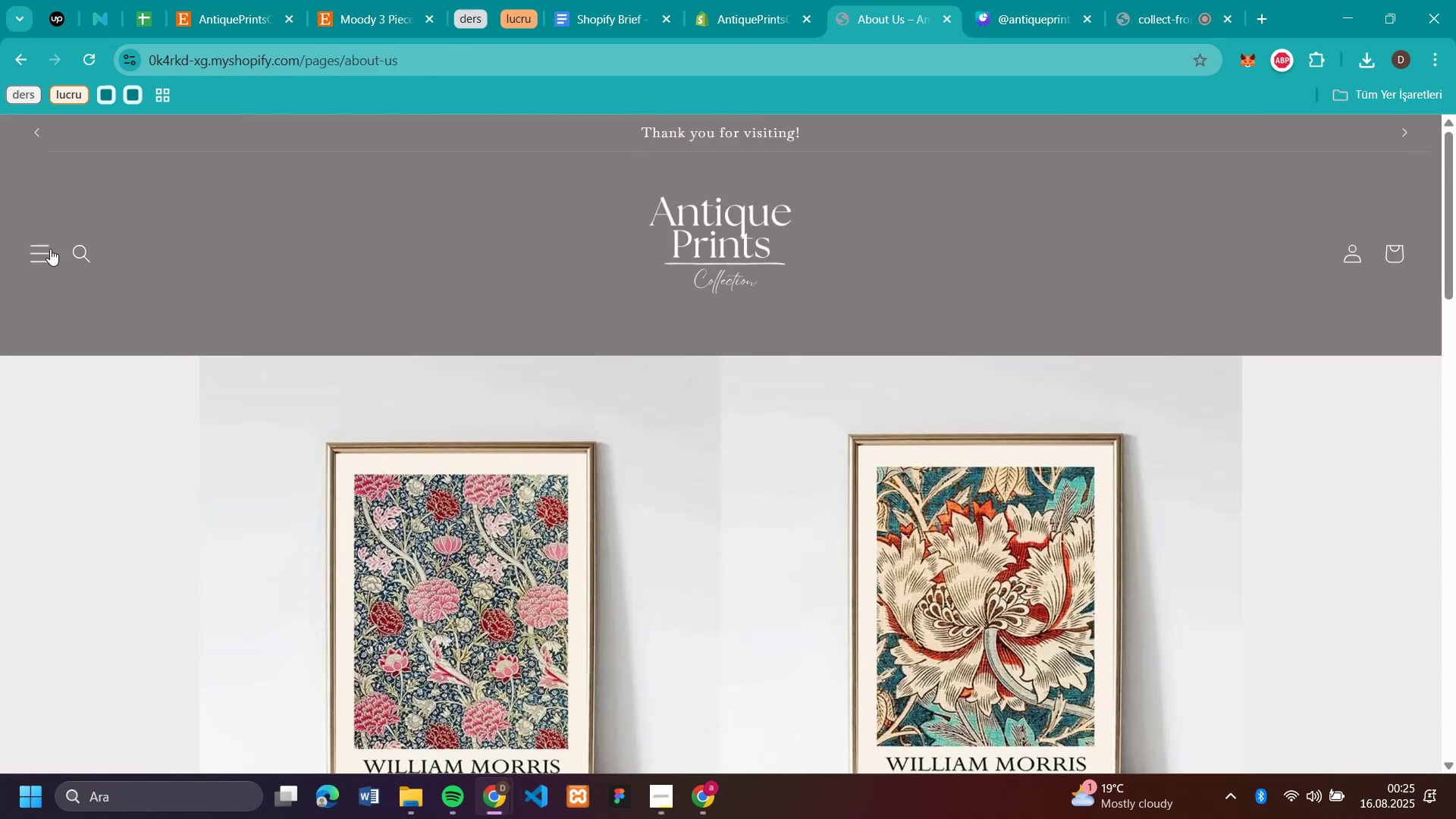 
left_click([49, 253])
 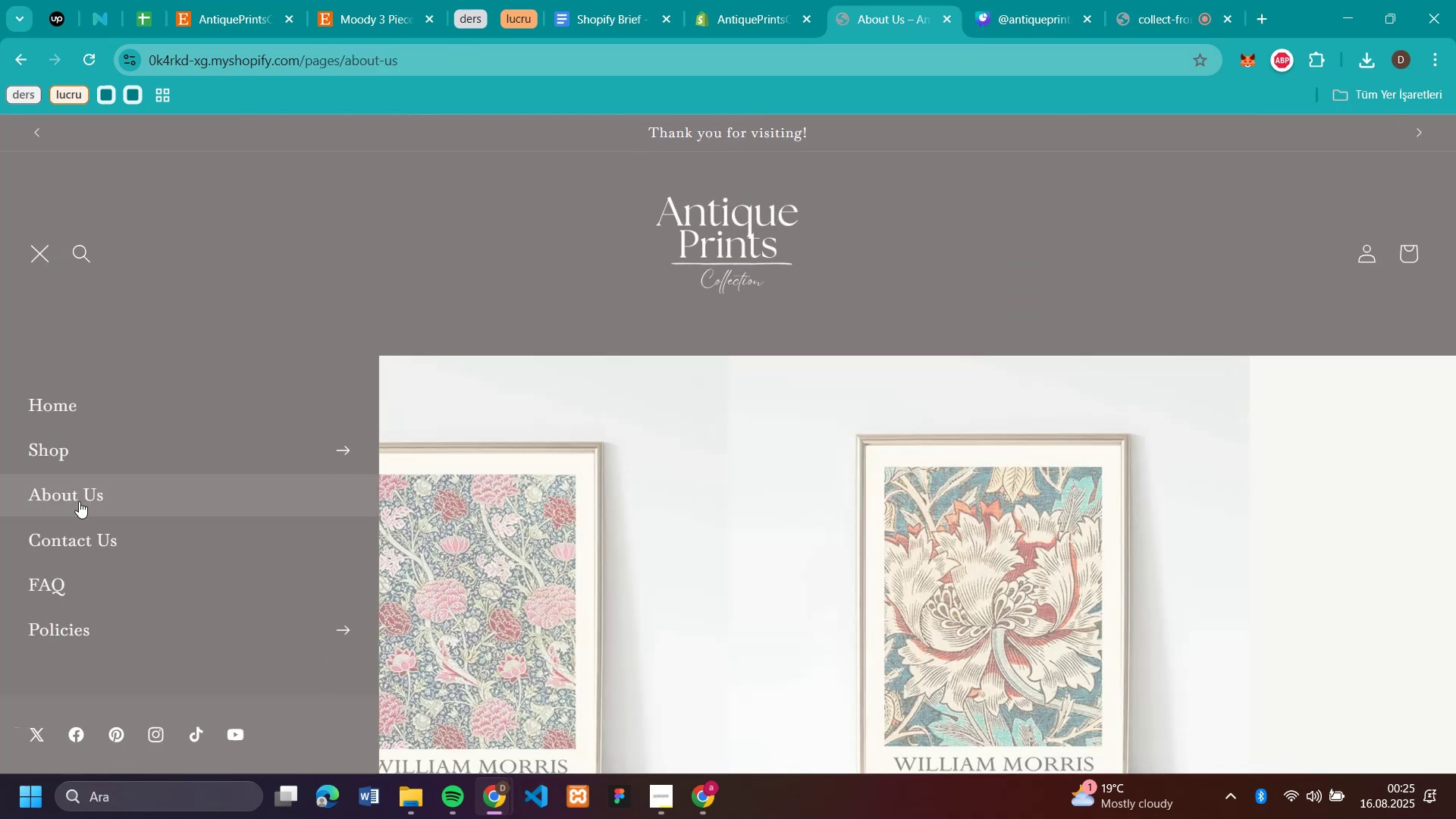 
left_click([82, 538])
 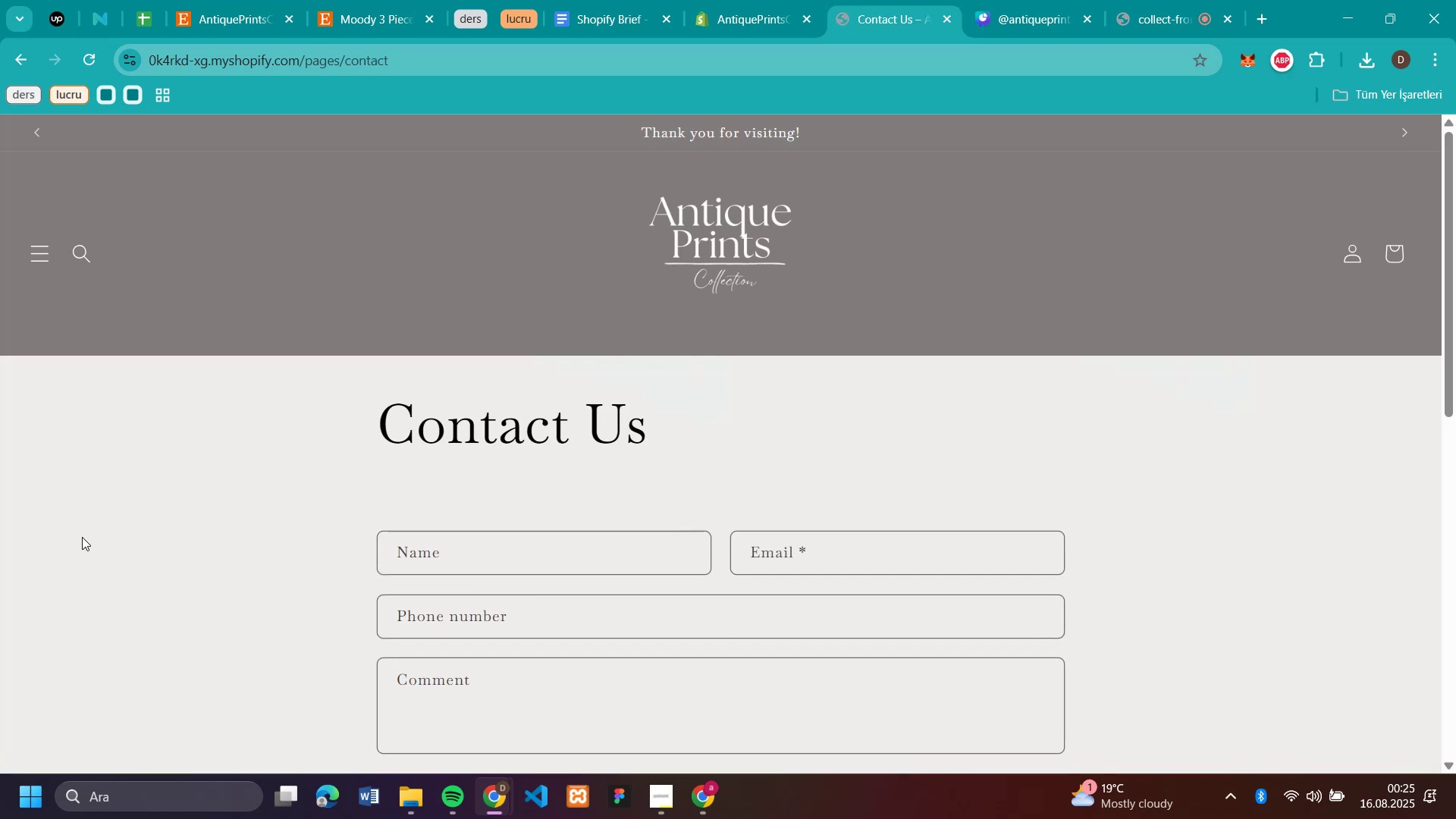 
scroll: coordinate [464, 466], scroll_direction: down, amount: 5.0
 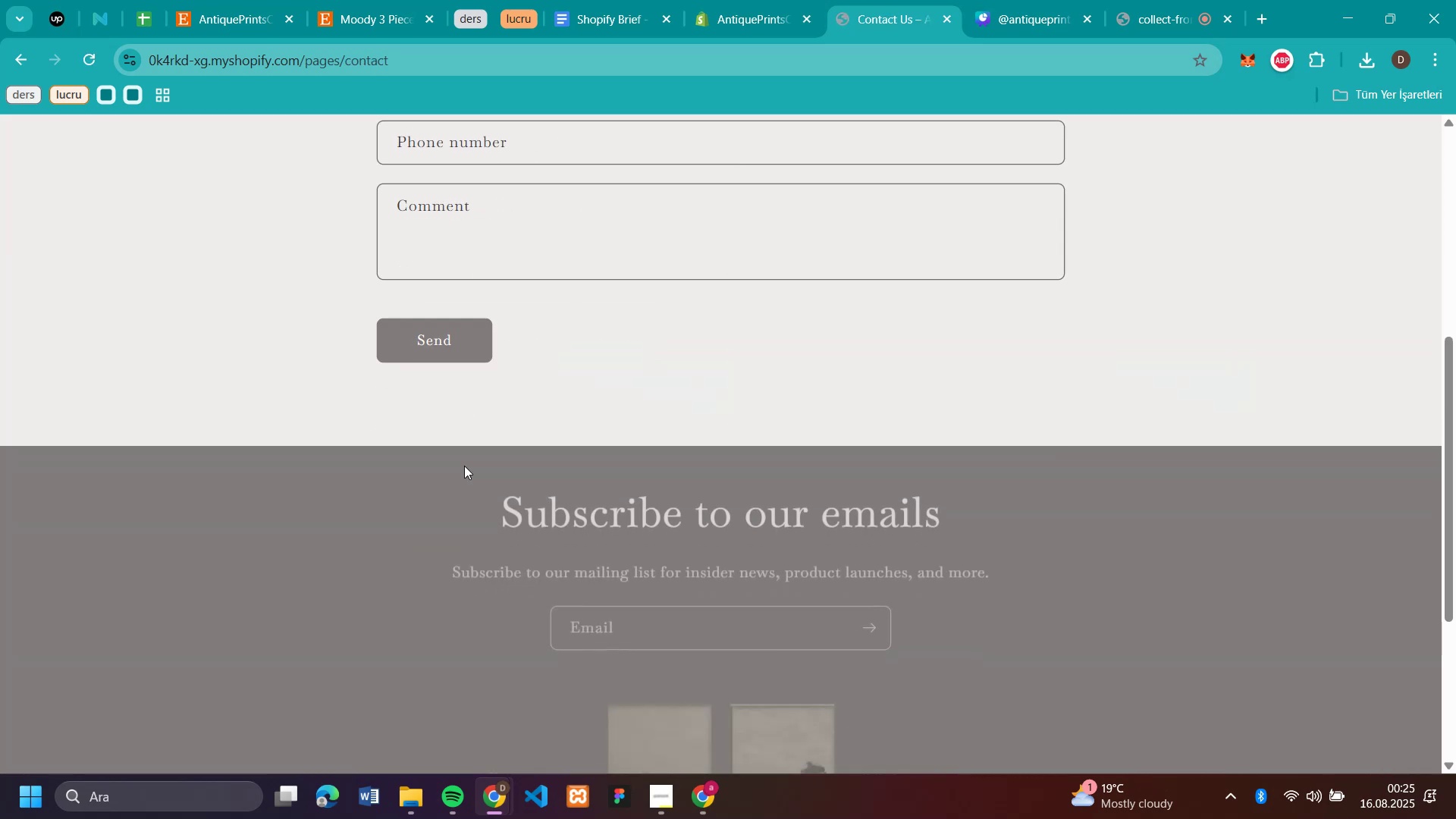 
scroll: coordinate [319, 389], scroll_direction: up, amount: 9.0
 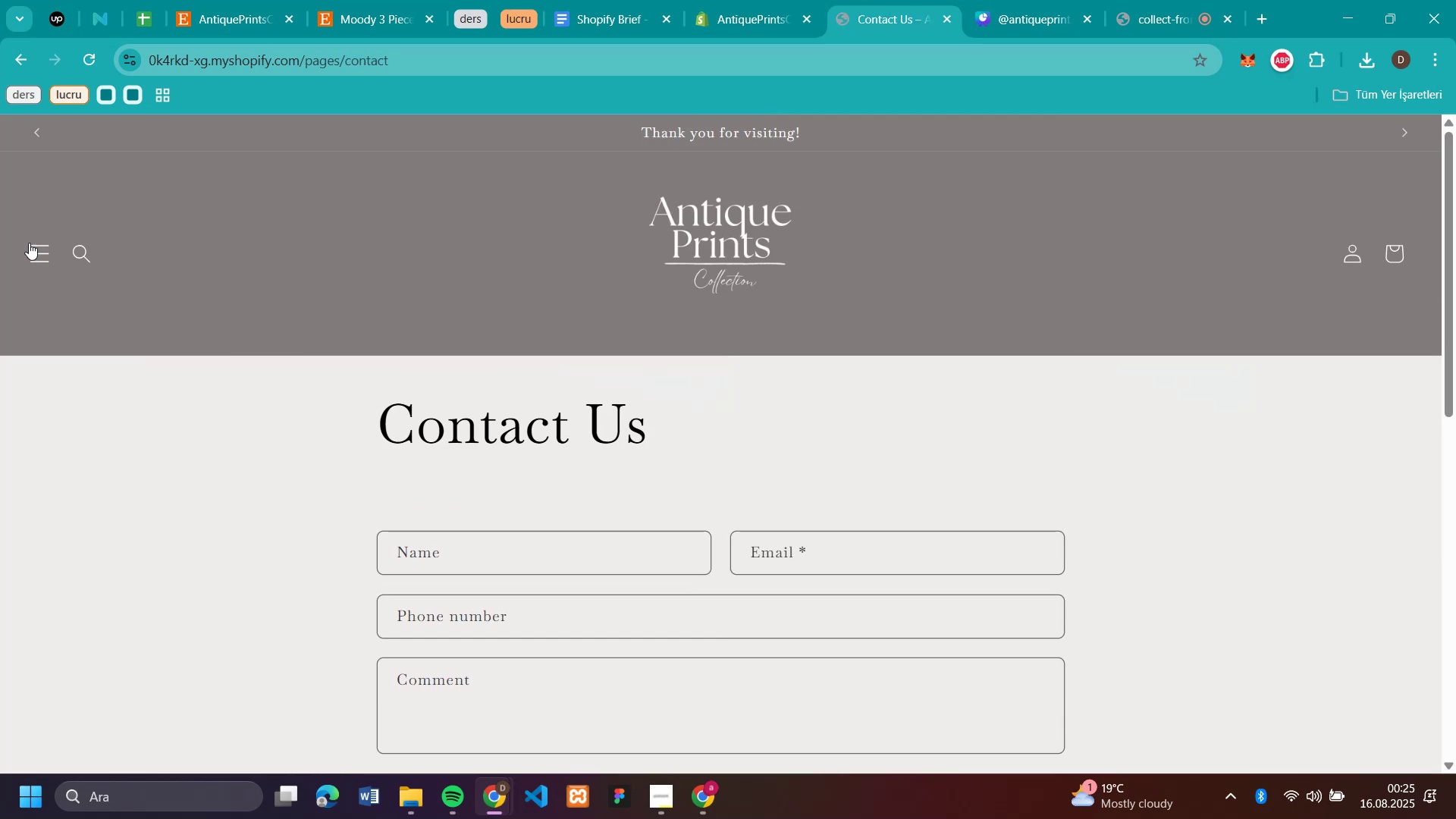 
left_click([30, 244])
 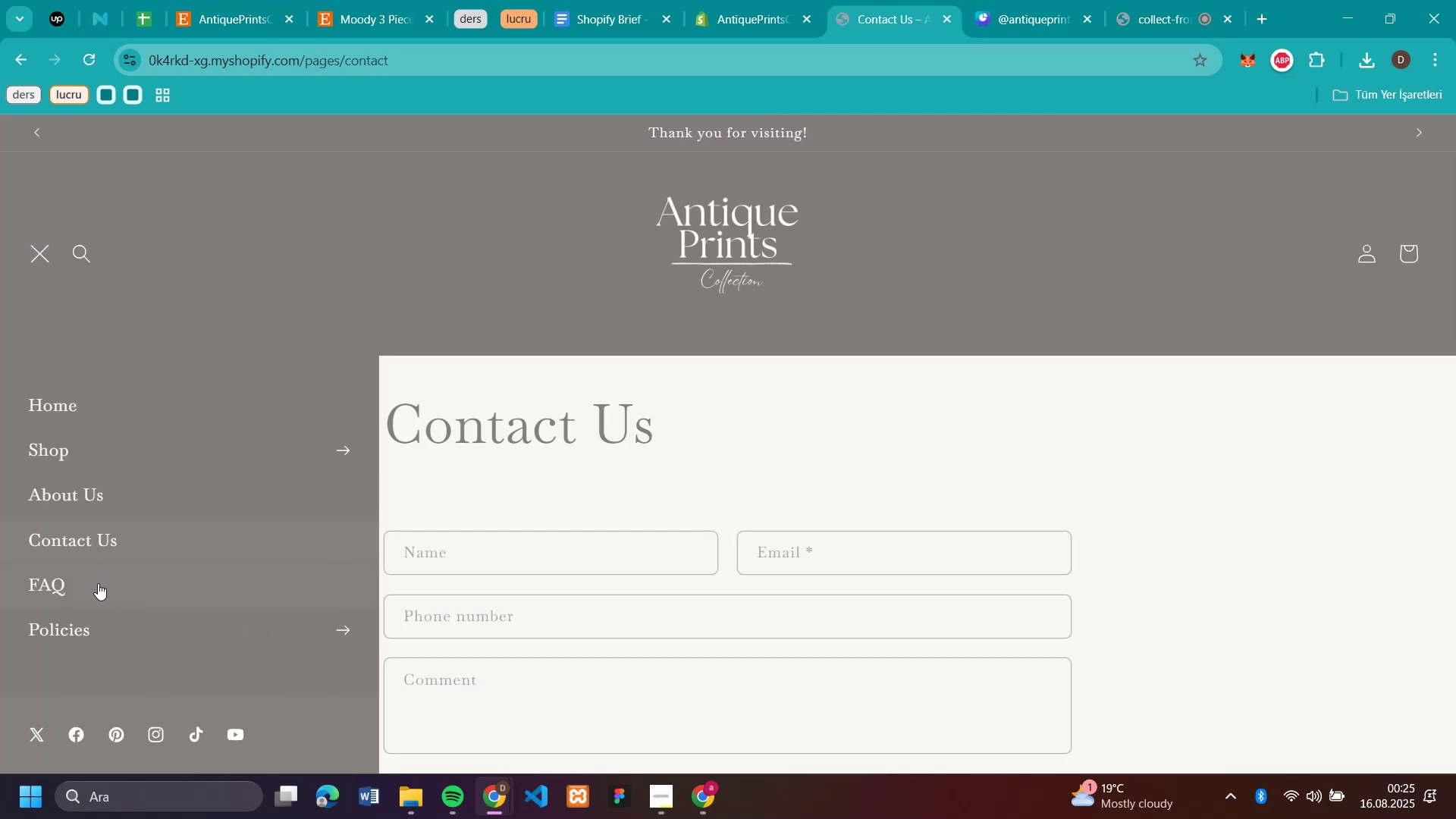 
left_click([96, 582])
 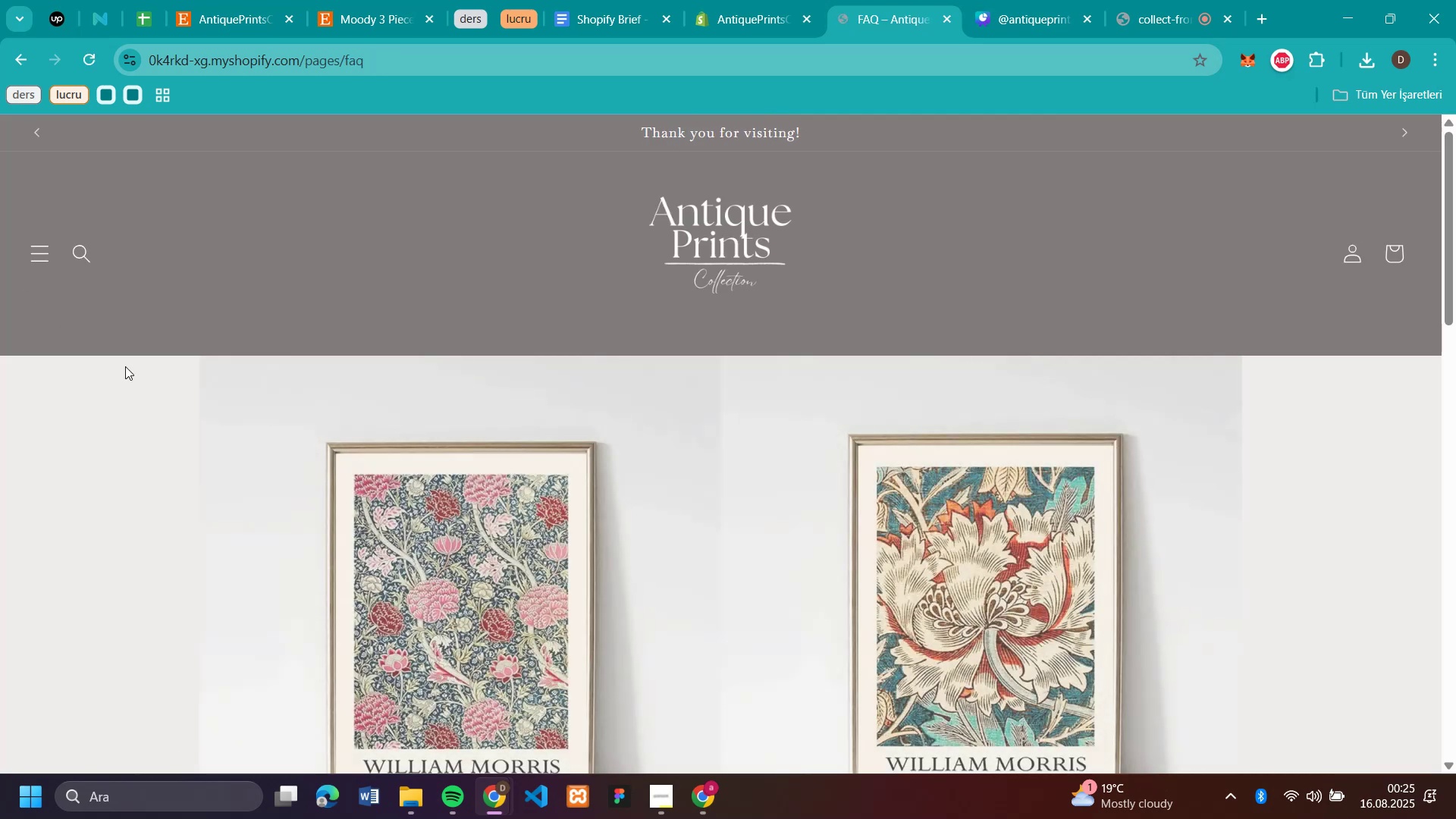 
scroll: coordinate [14, 313], scroll_direction: up, amount: 3.0
 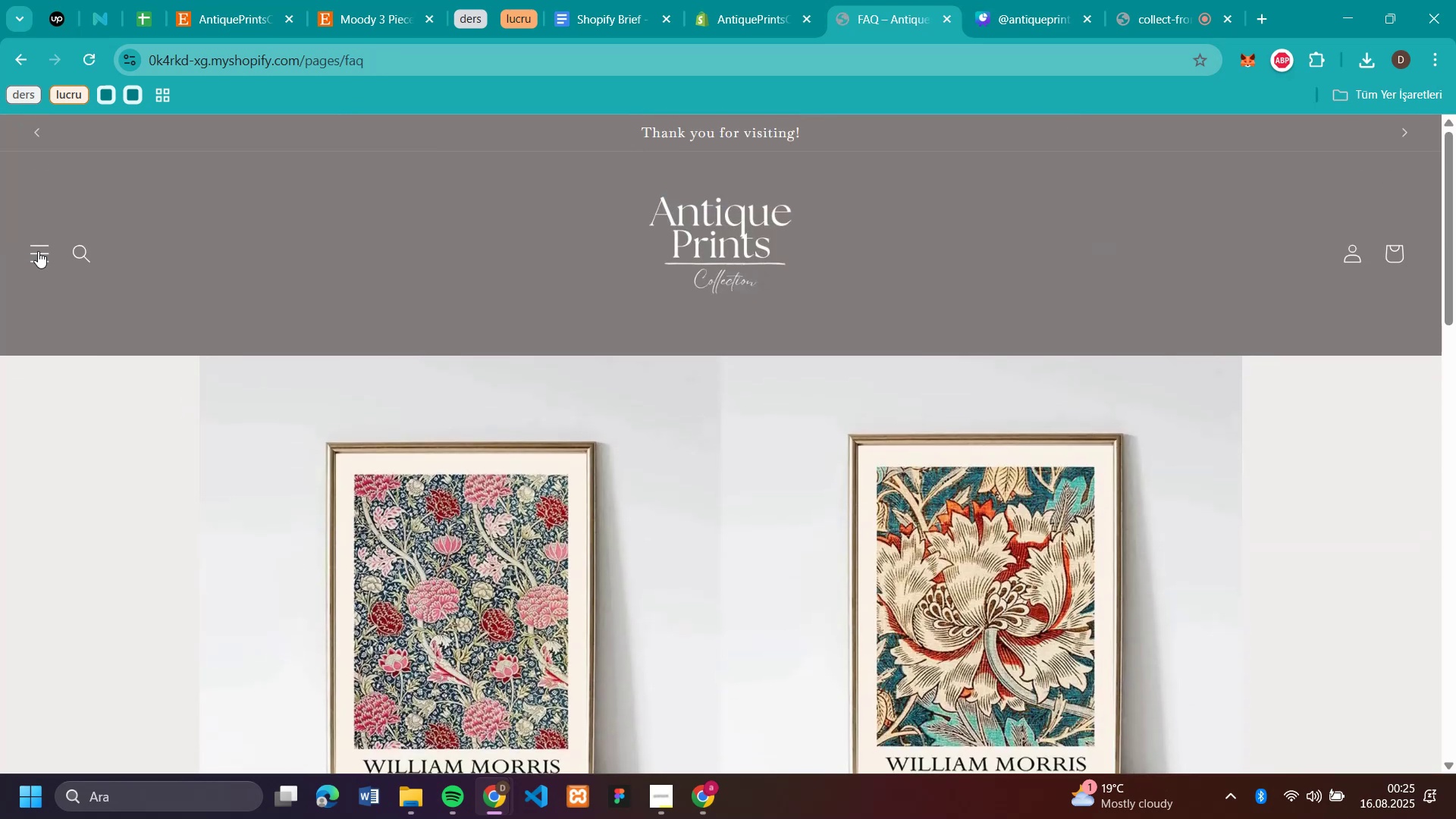 
scroll: coordinate [392, 498], scroll_direction: down, amount: 6.0
 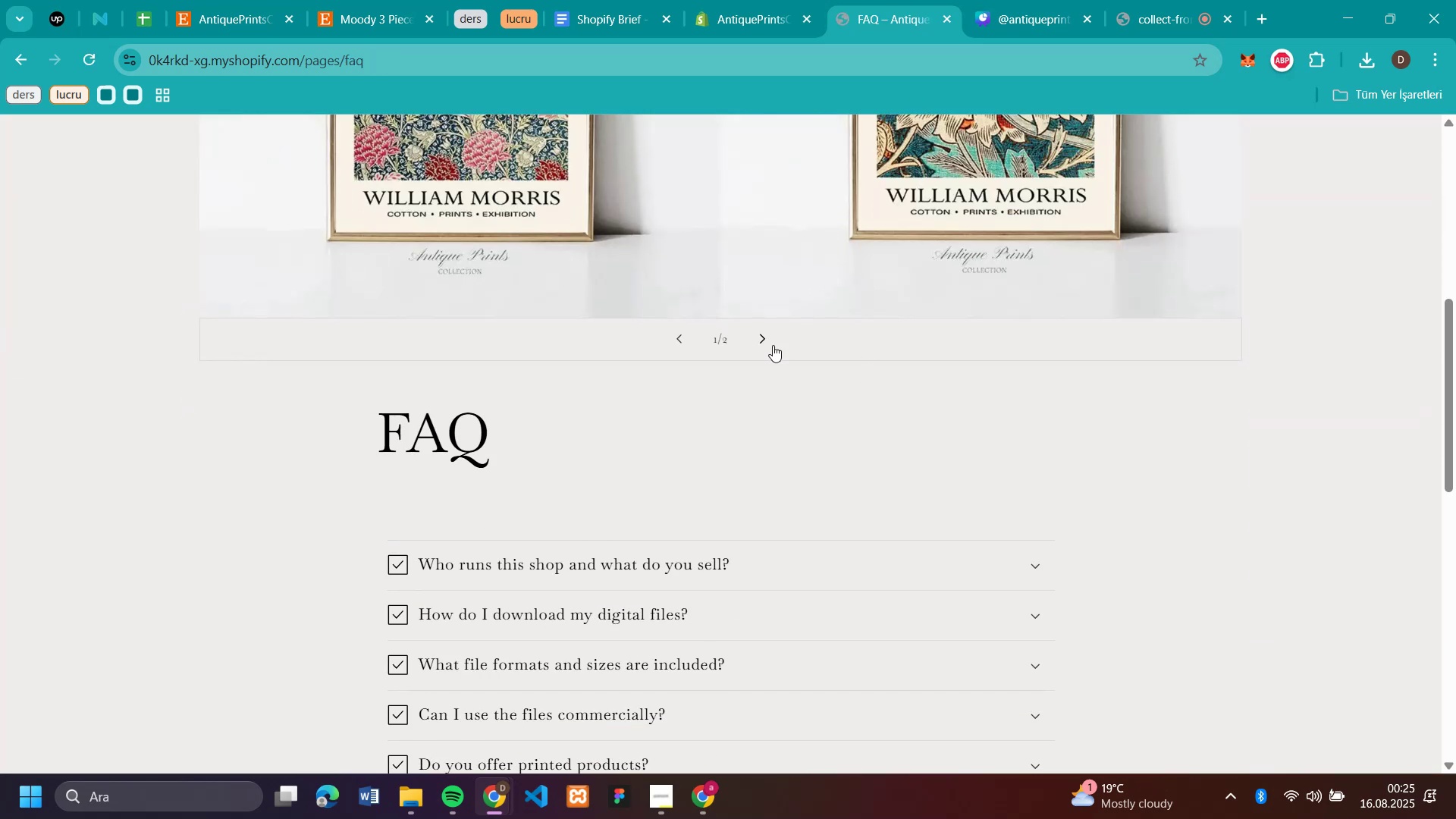 
left_click([764, 350])
 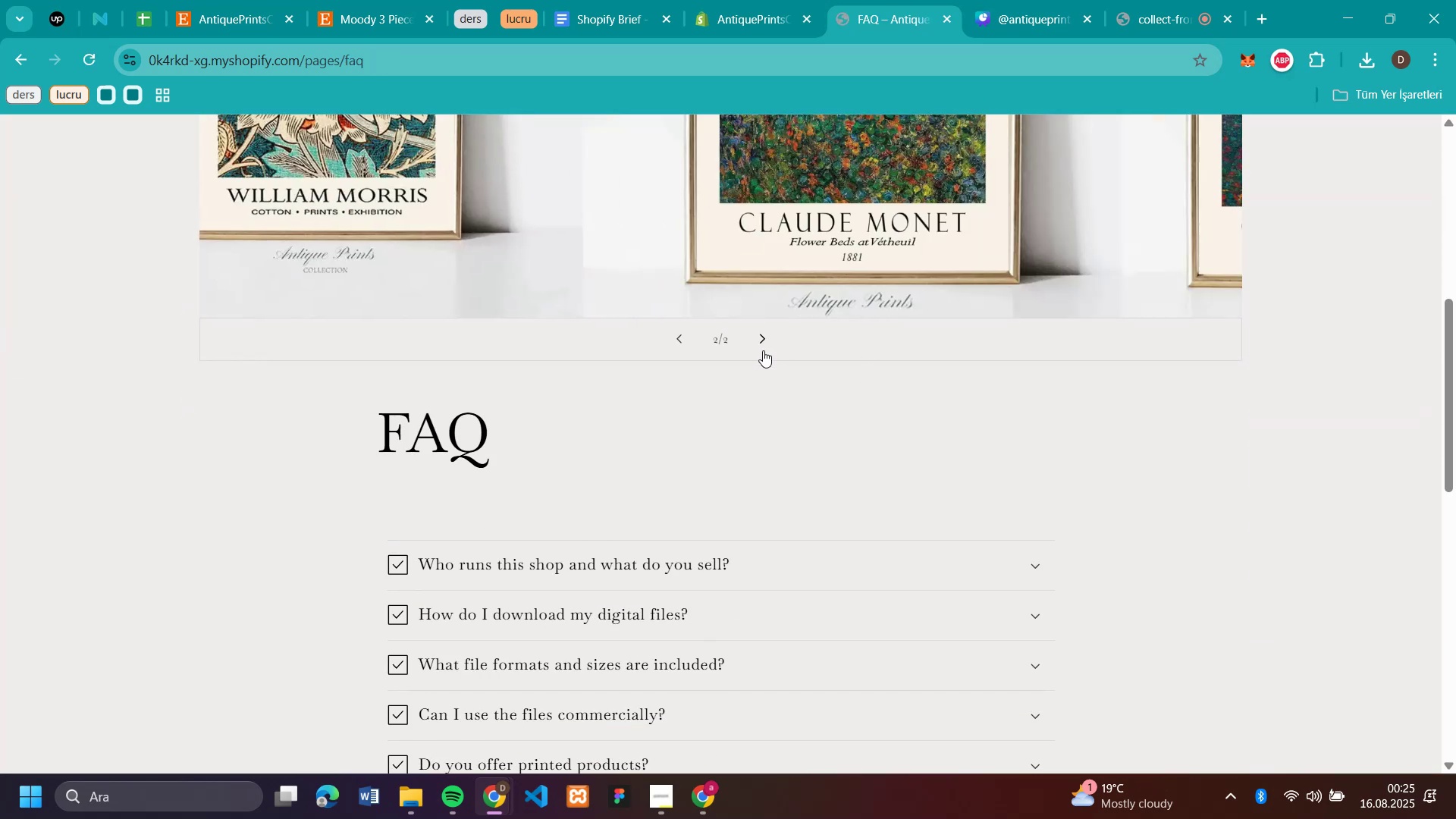 
scroll: coordinate [140, 281], scroll_direction: up, amount: 6.0
 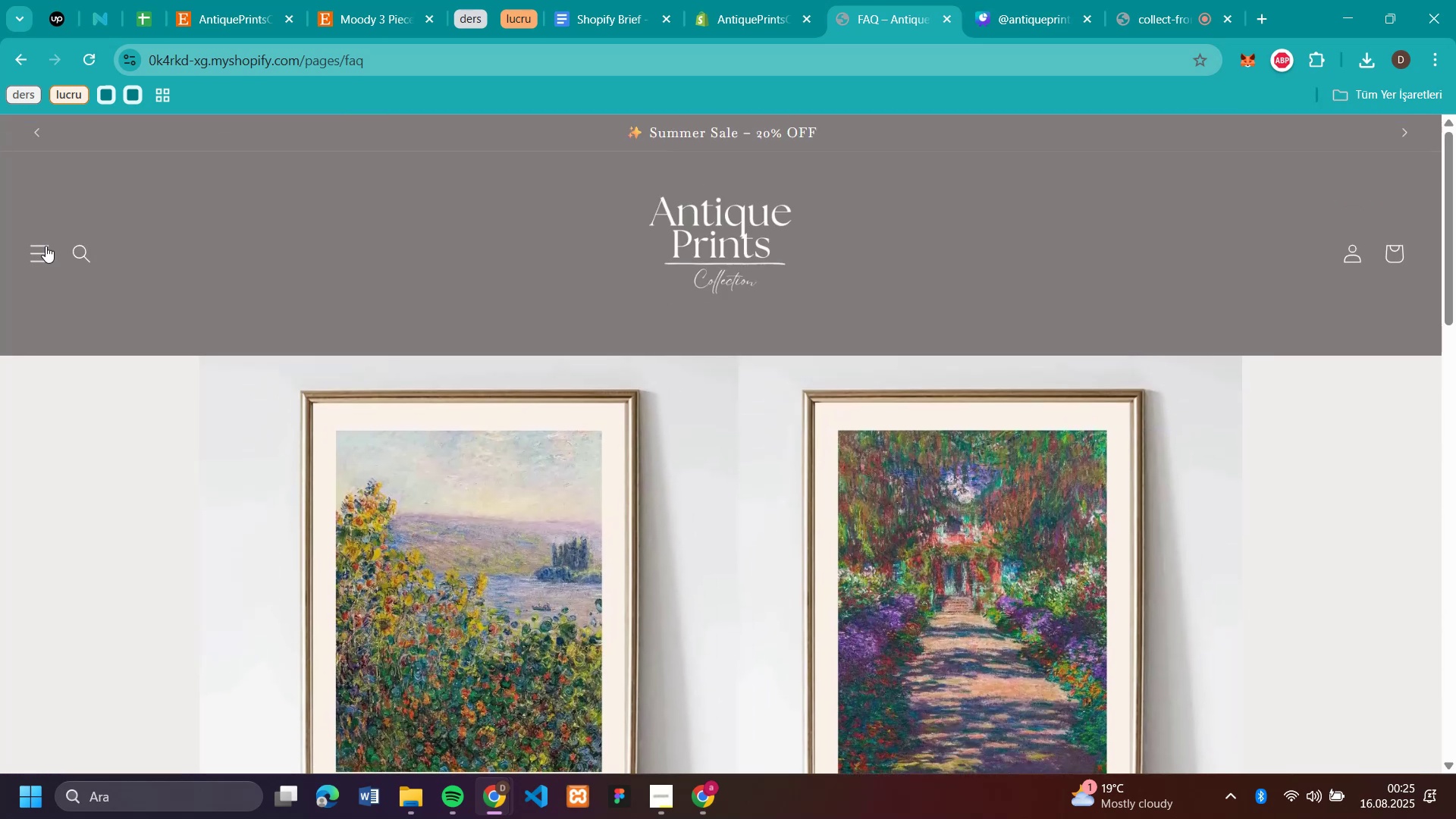 
left_click([37, 262])
 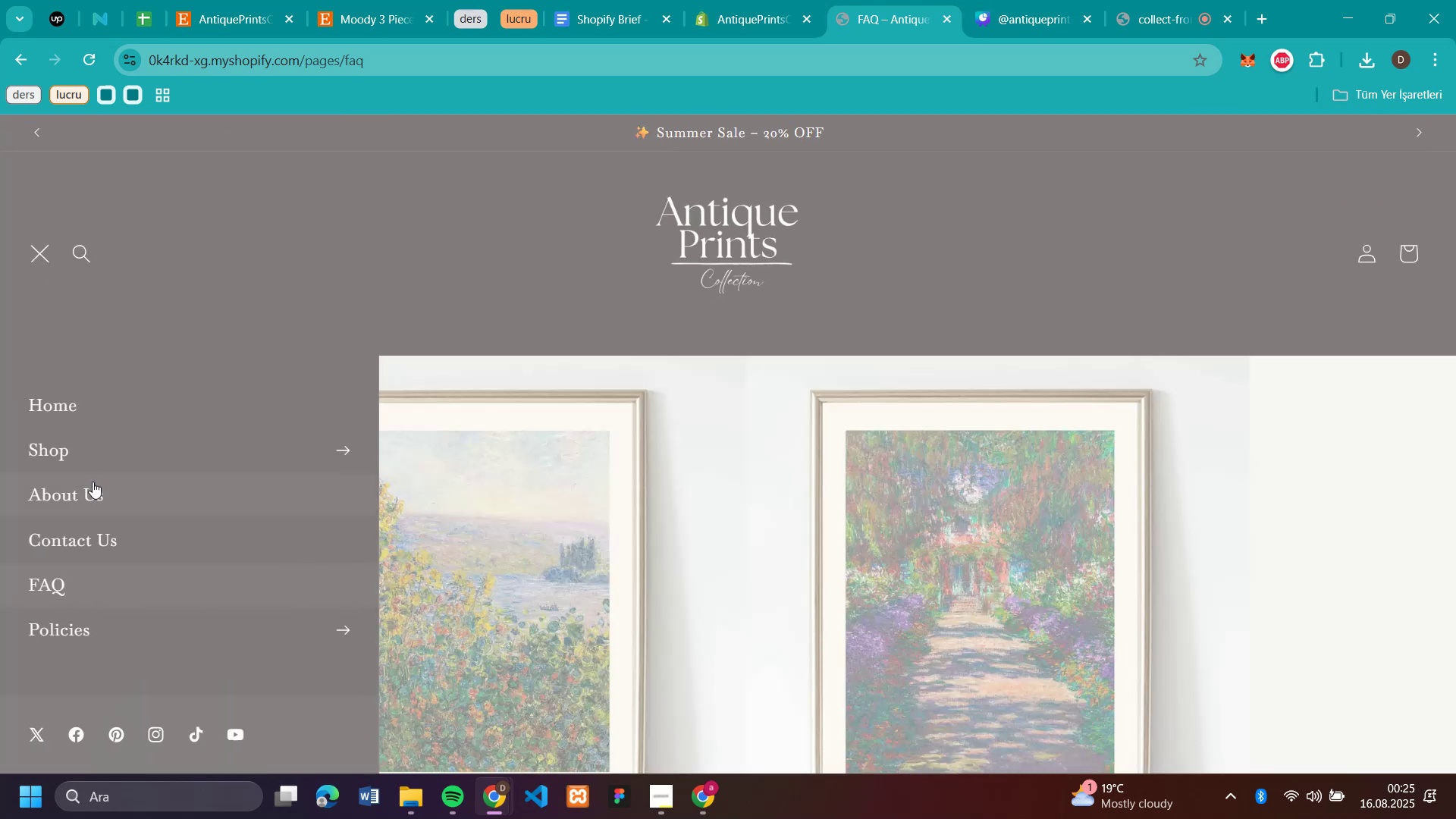 
mouse_move([80, 607])
 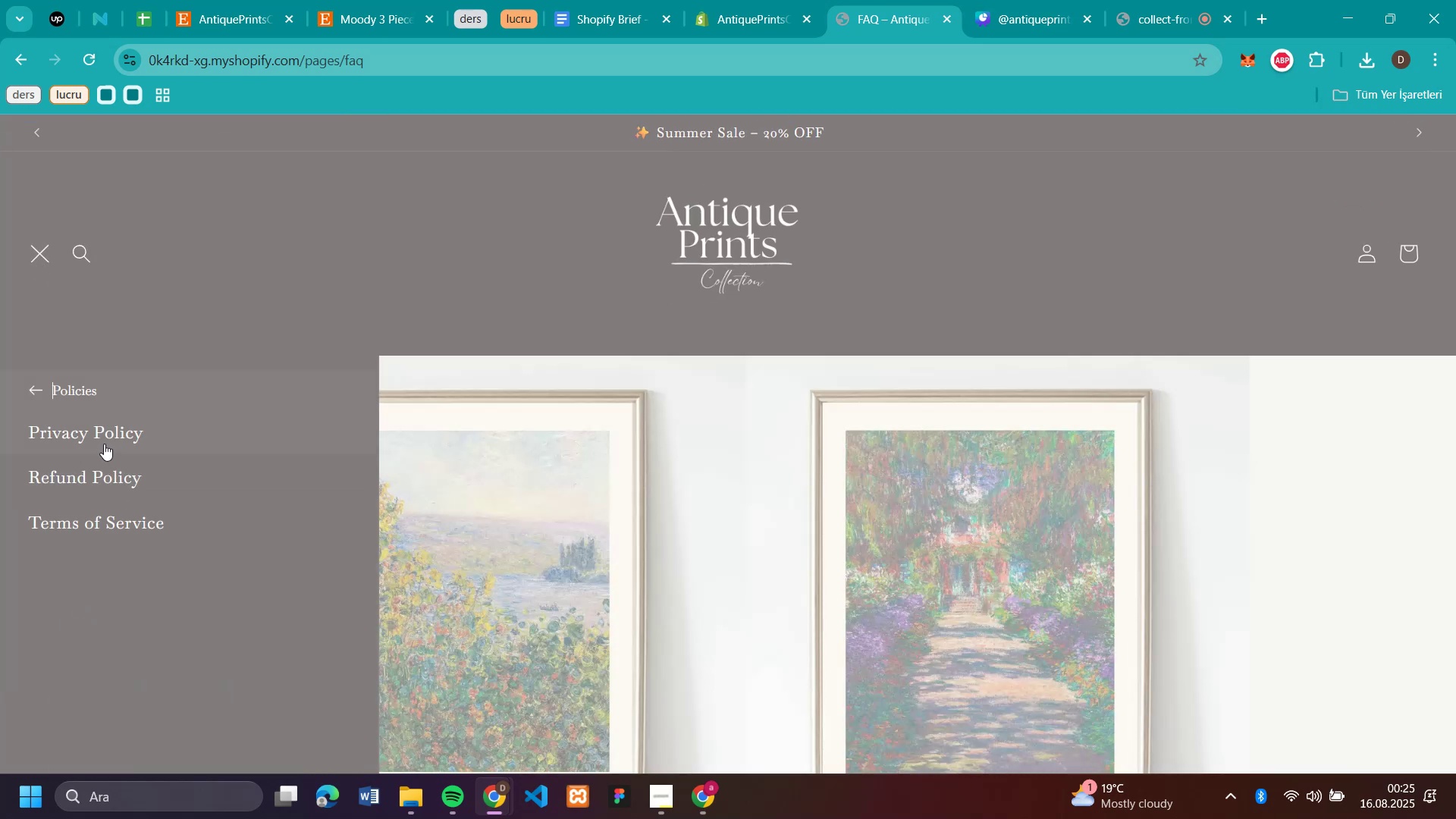 
left_click([104, 439])
 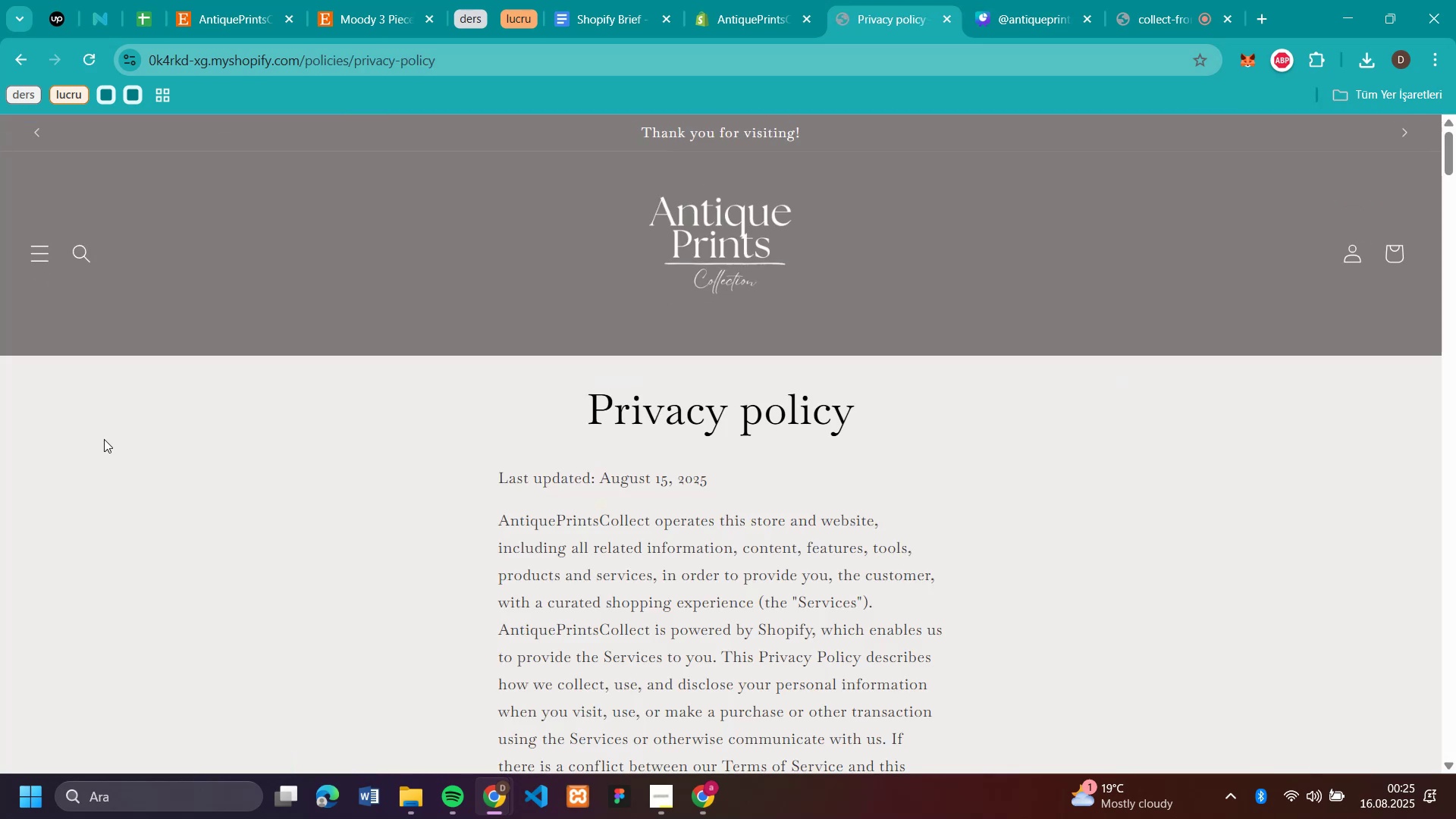 
scroll: coordinate [231, 478], scroll_direction: up, amount: 1.0
 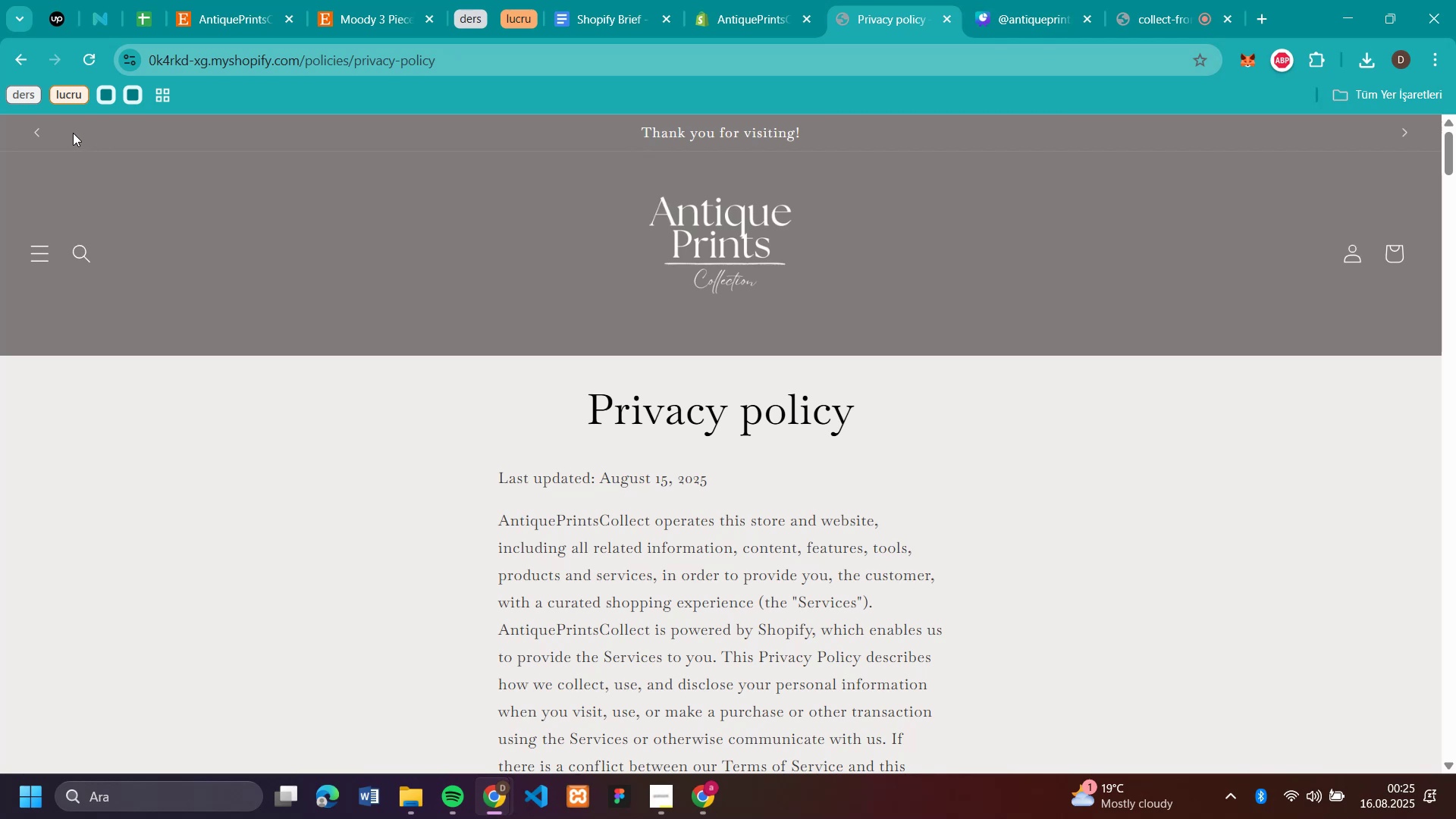 
left_click([46, 129])
 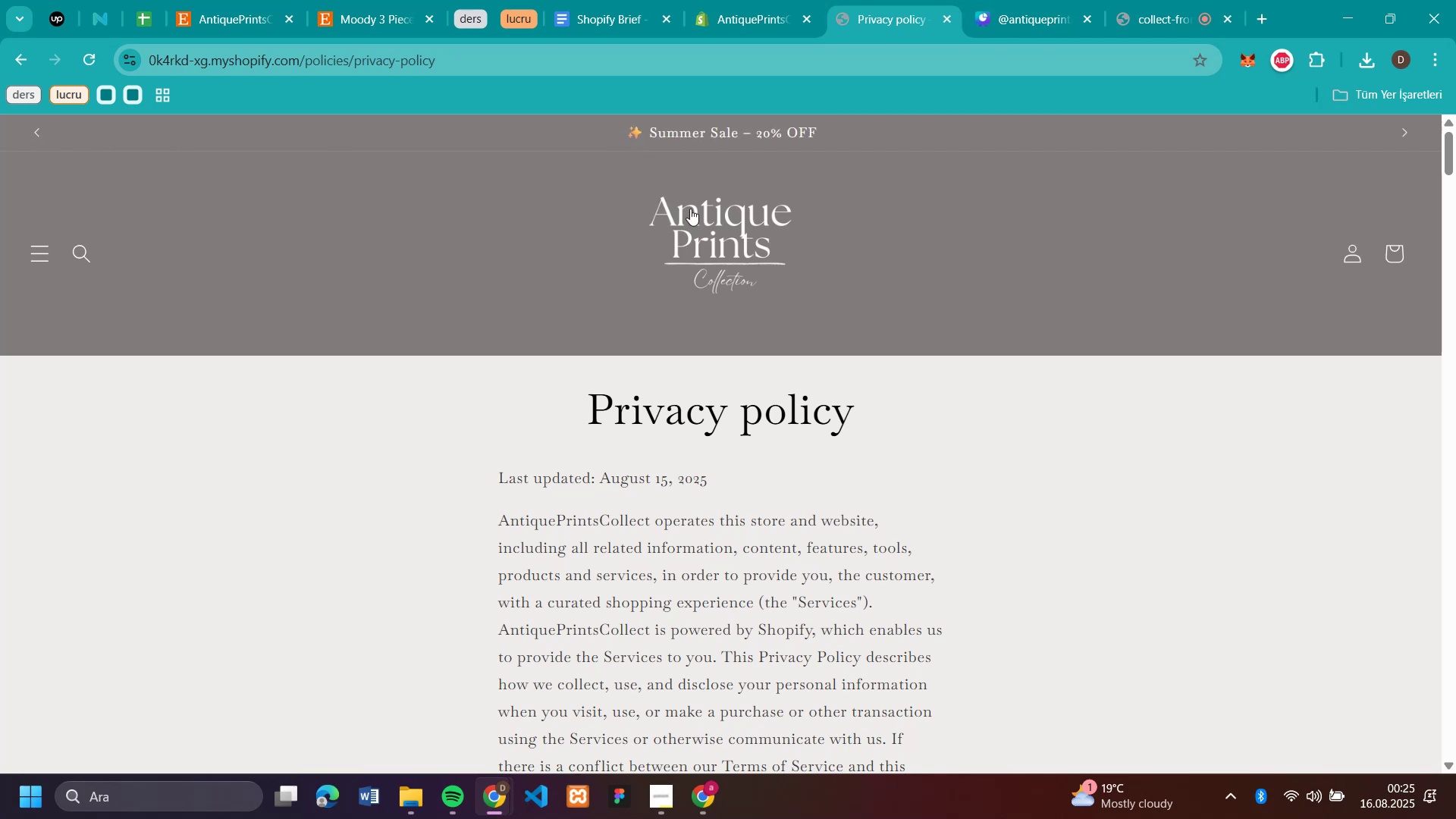 
left_click([706, 211])
 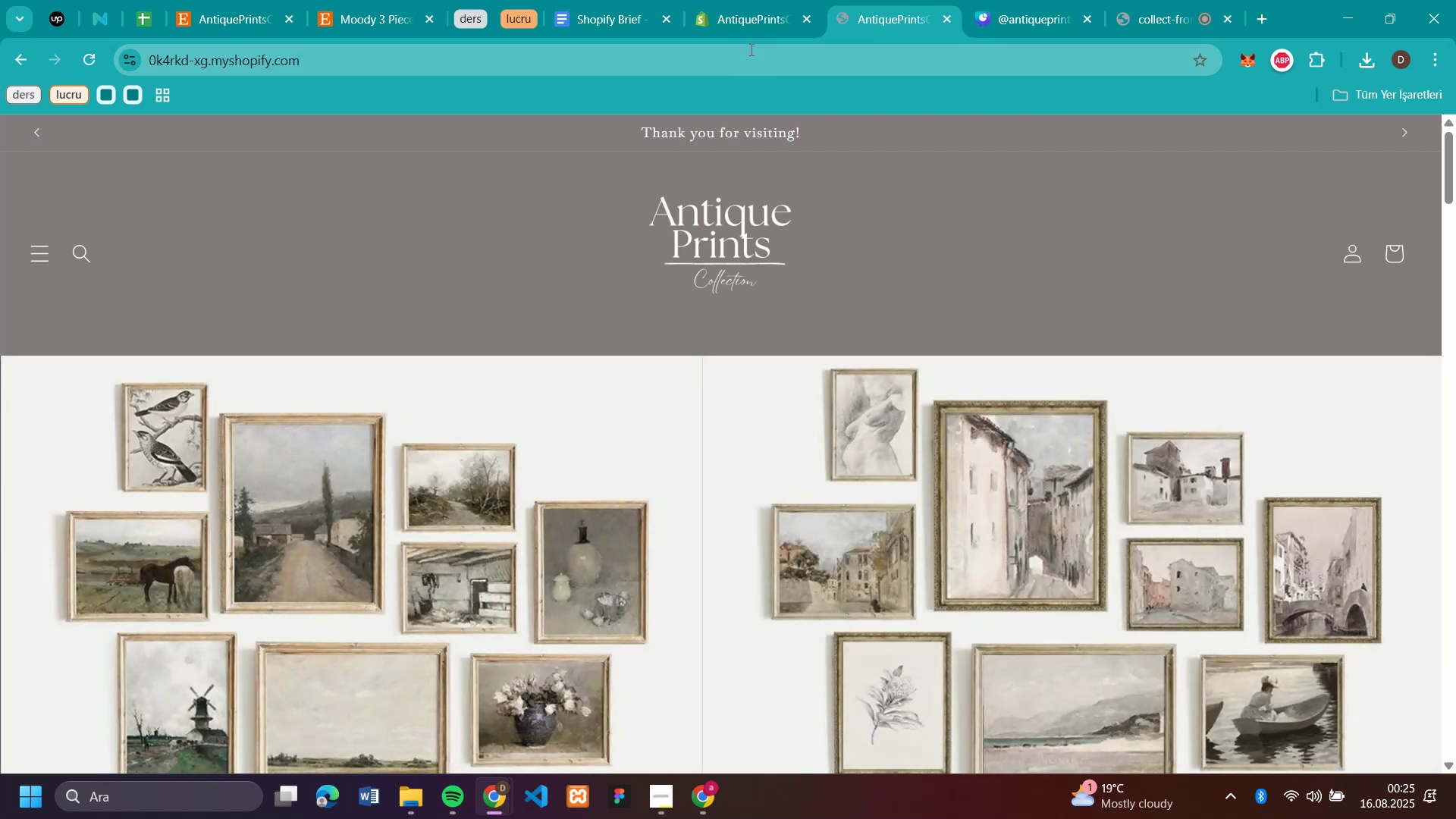 
left_click([743, 26])
 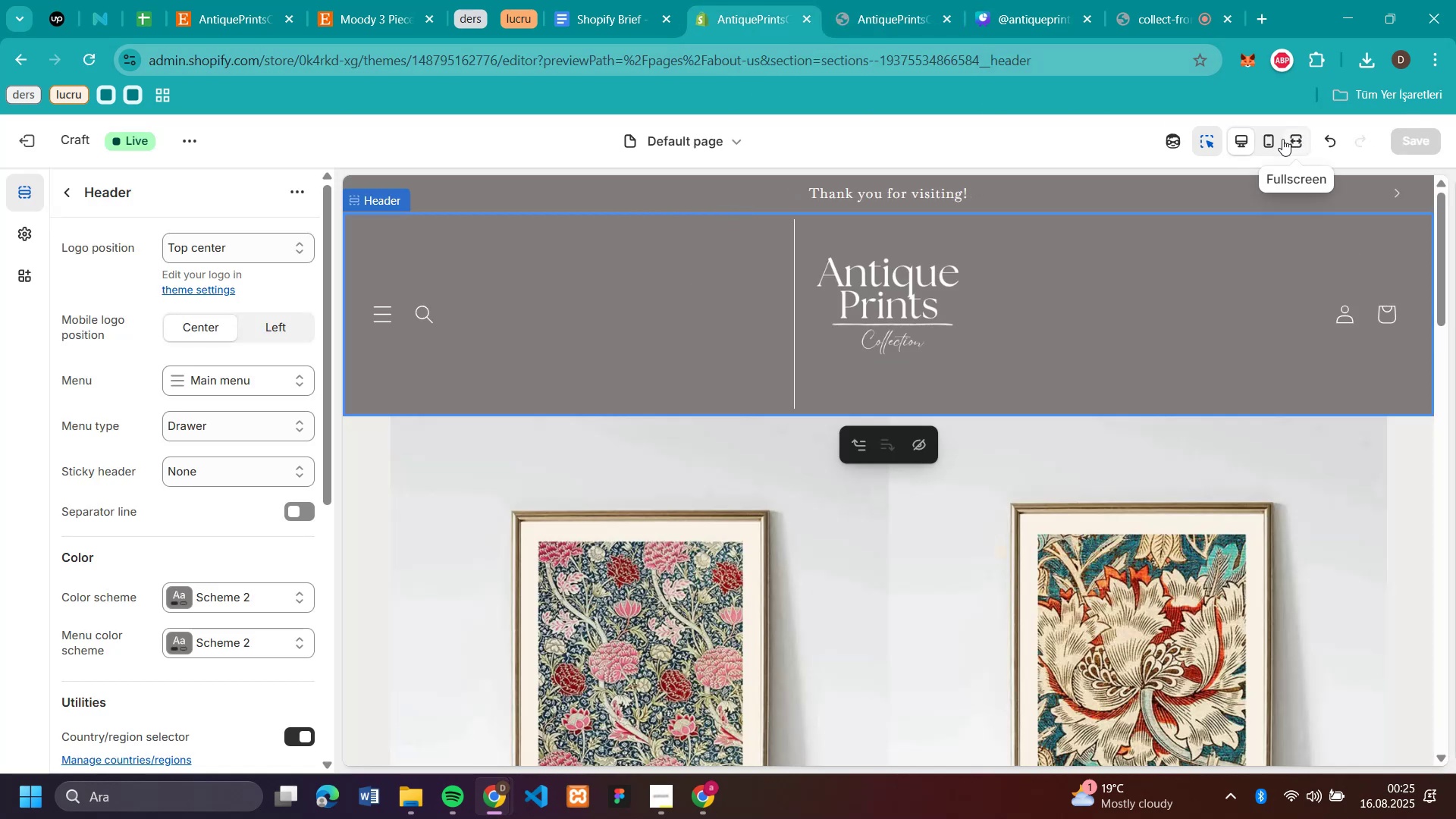 
left_click([1281, 139])
 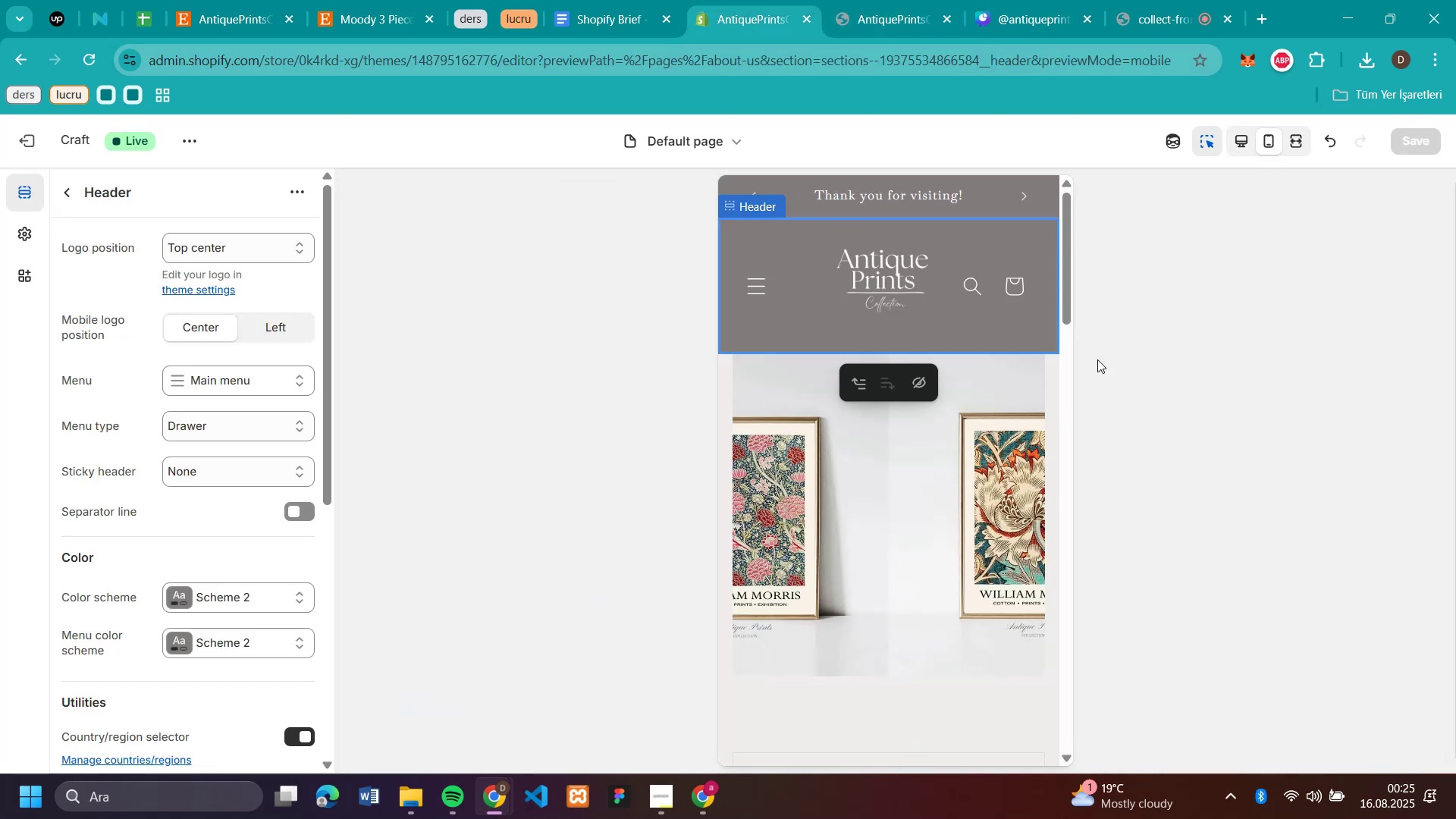 
scroll: coordinate [924, 370], scroll_direction: down, amount: 3.0
 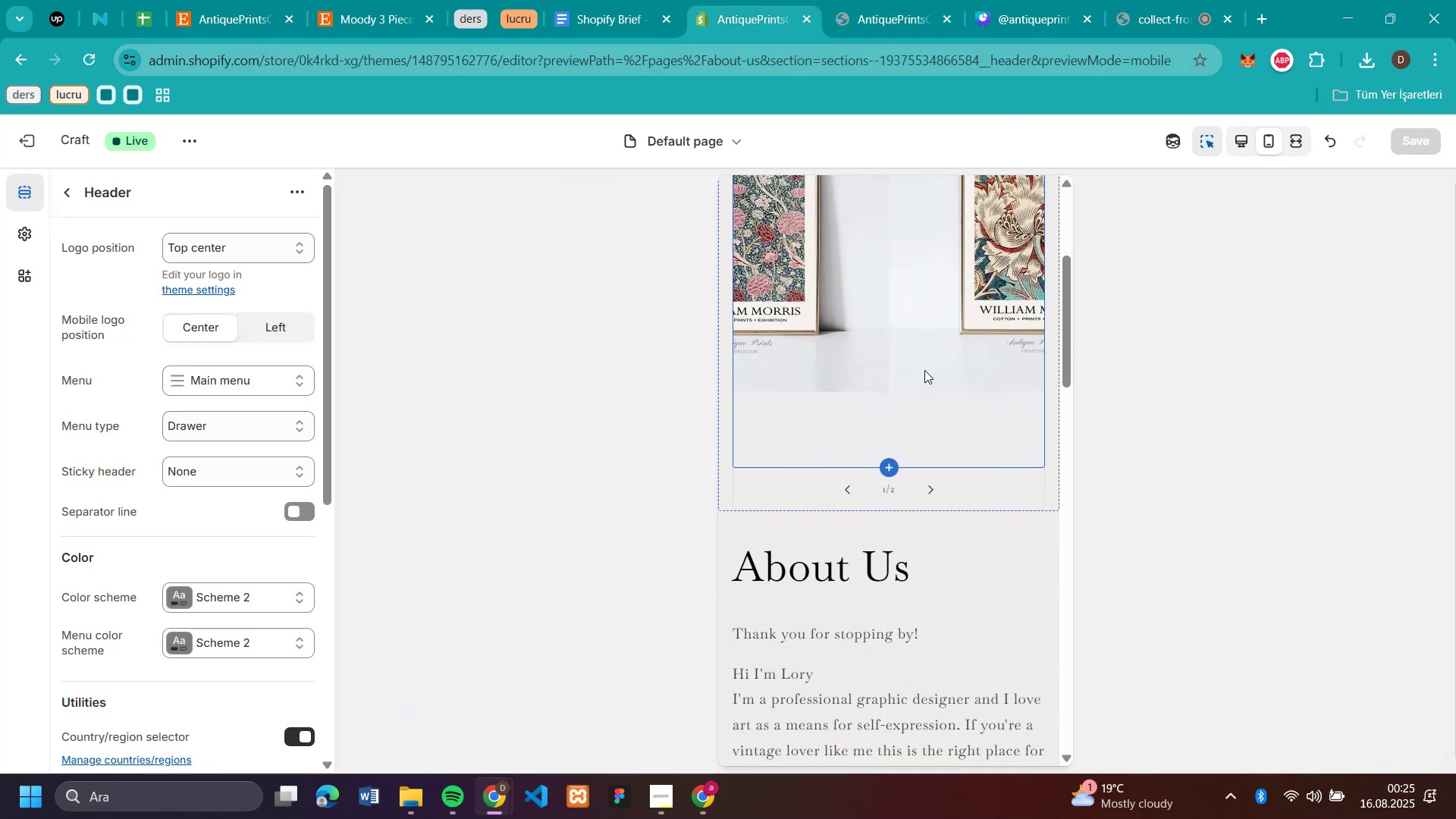 
scroll: coordinate [924, 370], scroll_direction: up, amount: 3.0
 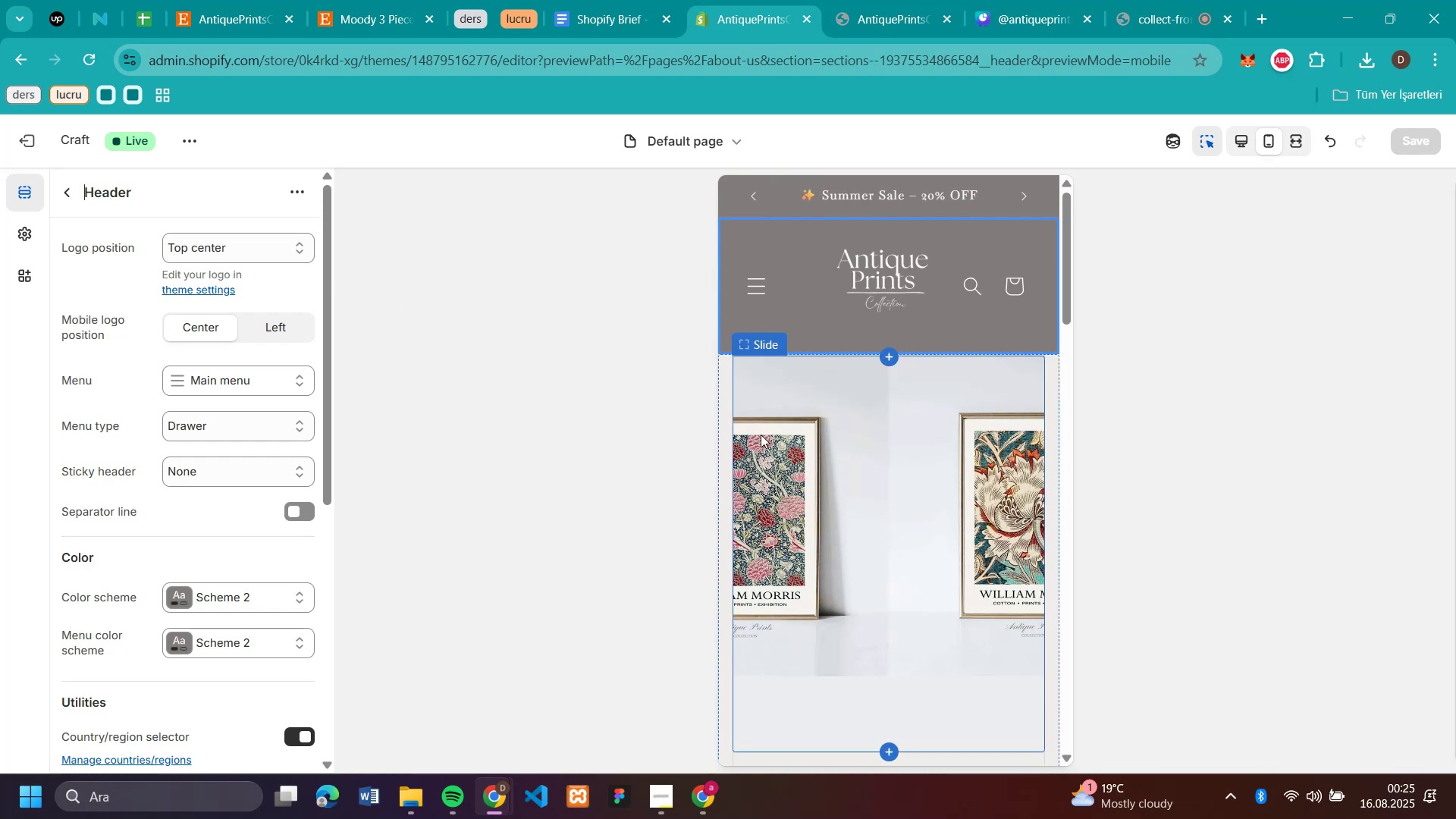 
wait(5.28)
 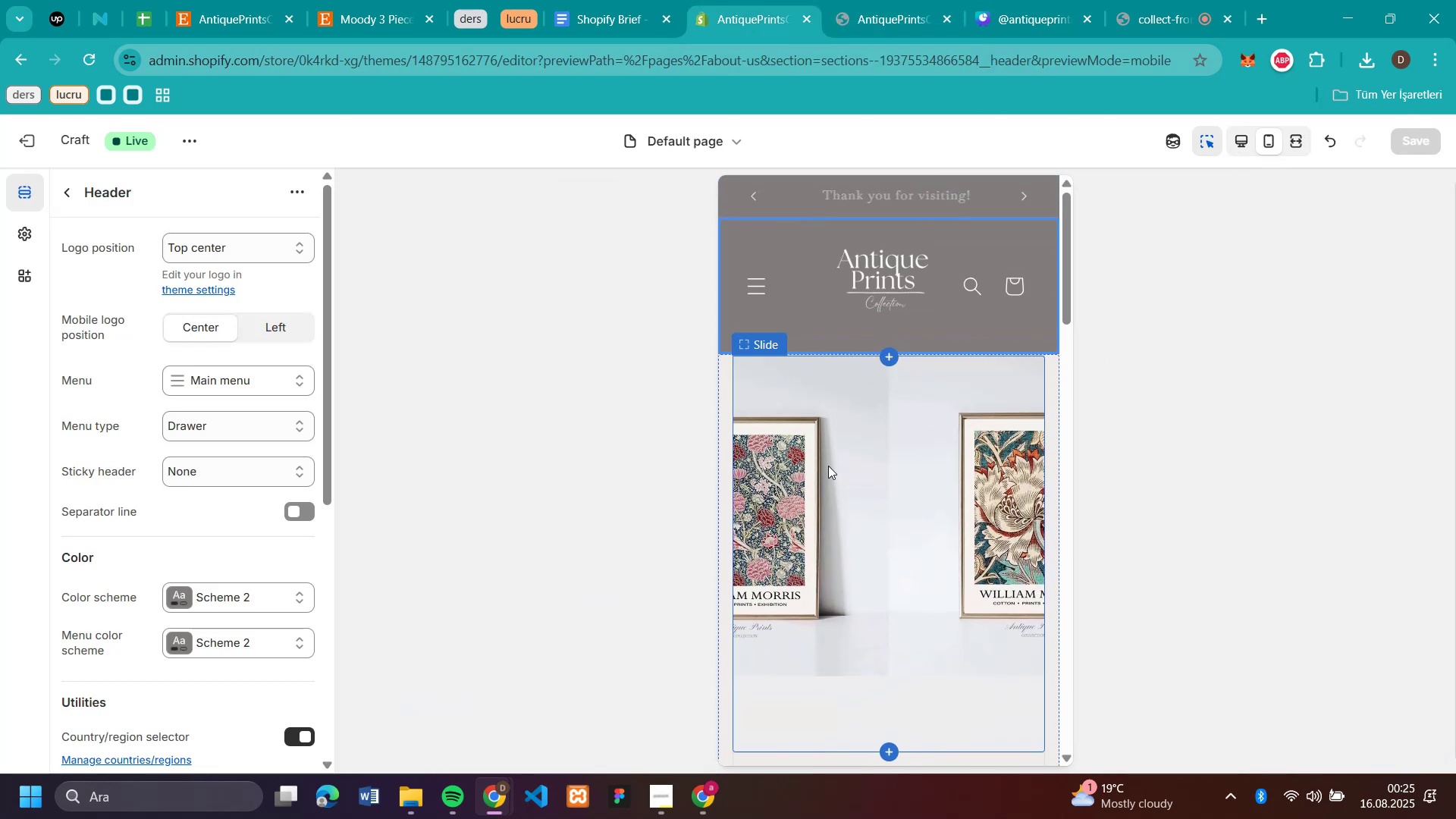 
left_click([278, 338])
 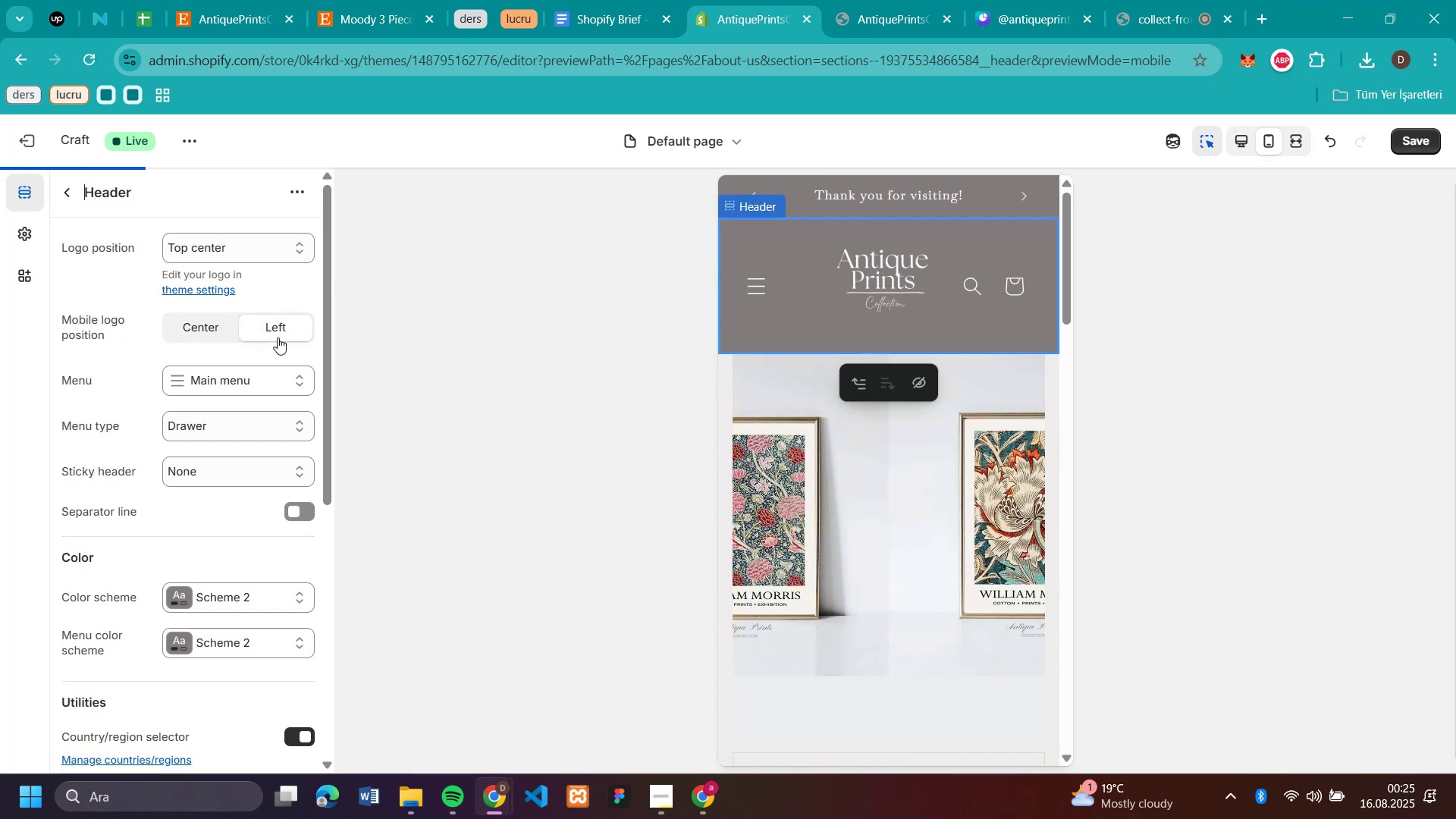 
left_click([230, 330])
 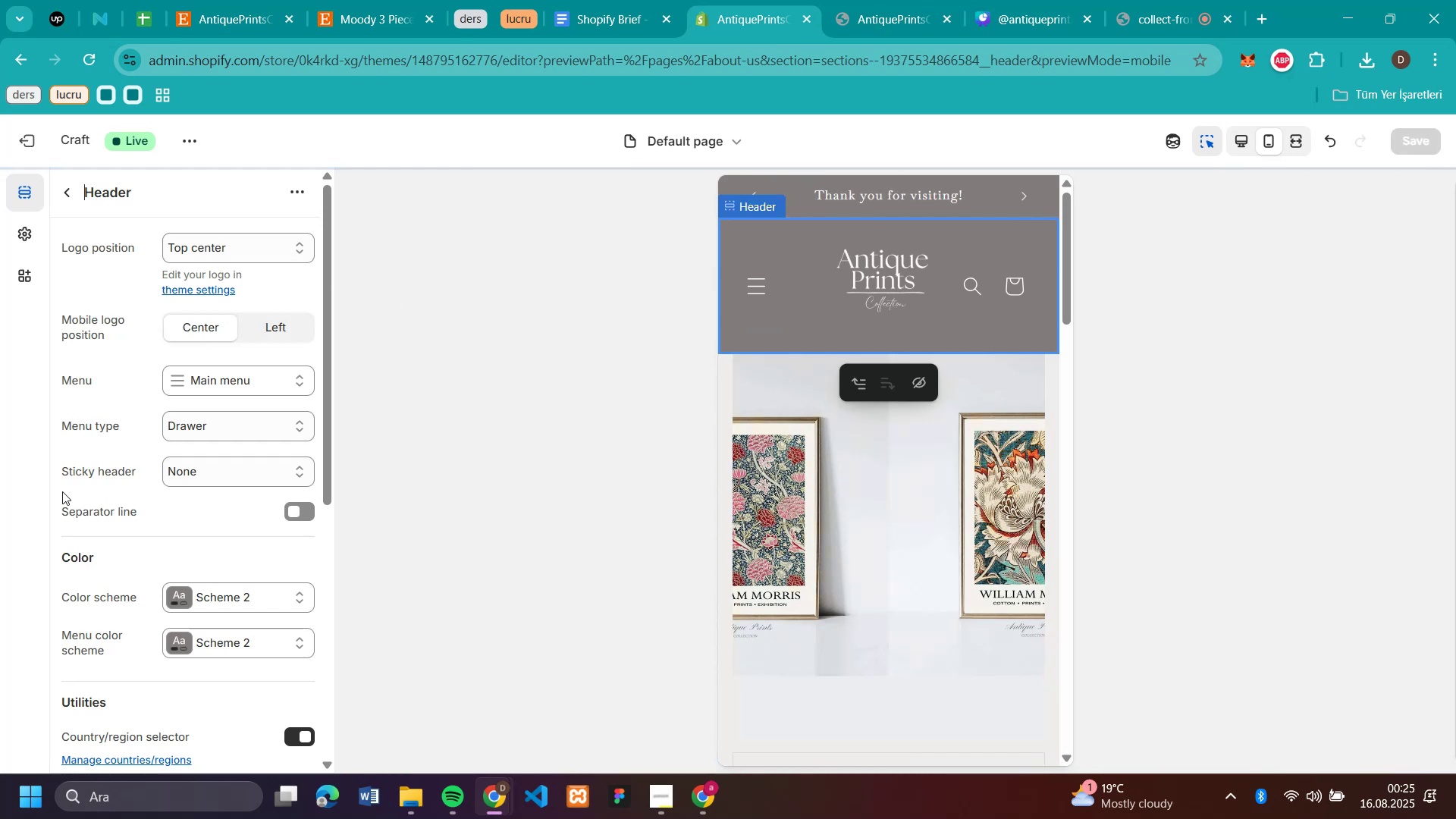 
scroll: coordinate [167, 391], scroll_direction: down, amount: 2.0
 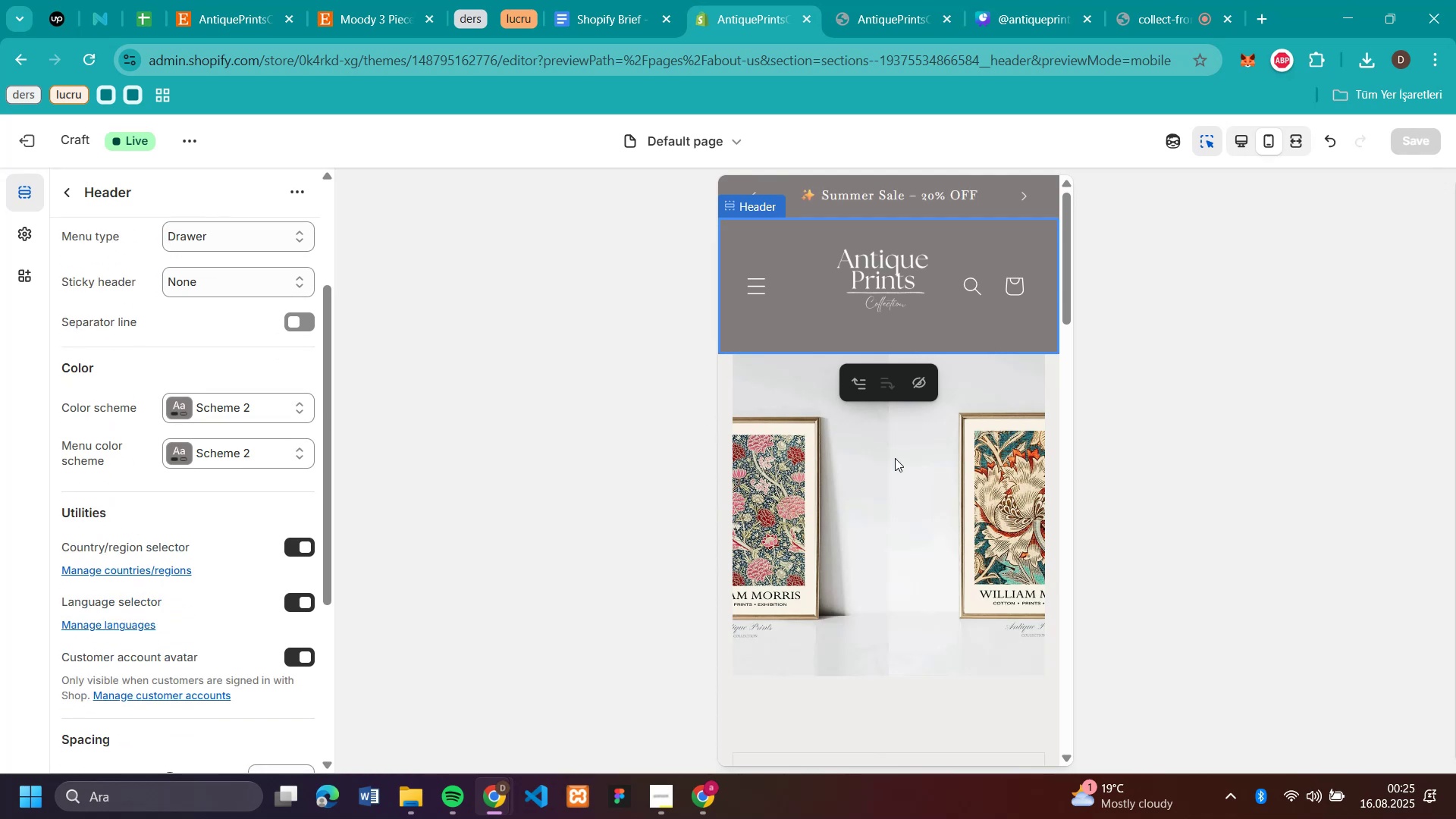 
left_click([899, 461])
 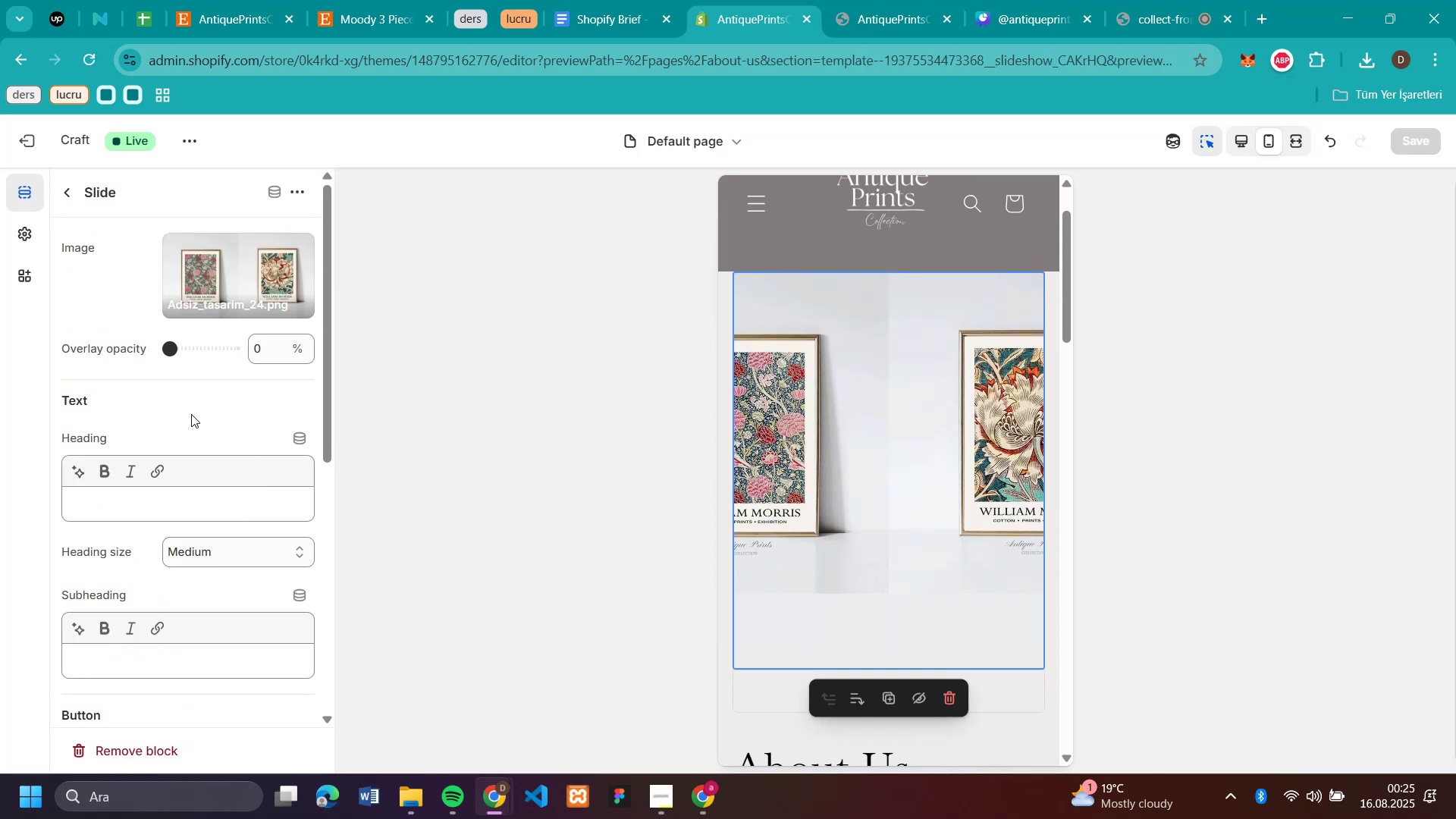 
scroll: coordinate [191, 414], scroll_direction: down, amount: 3.0
 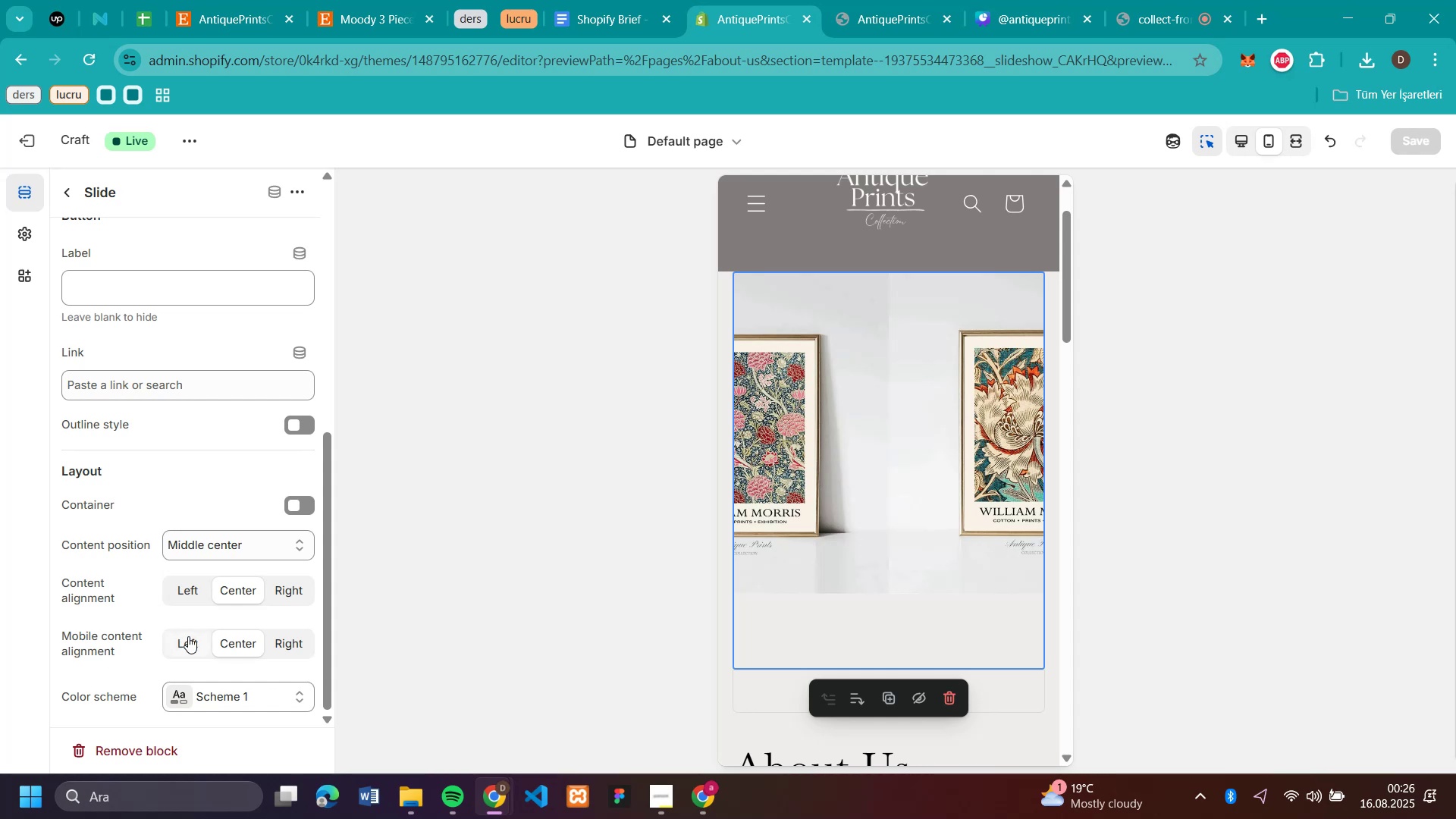 
left_click([188, 636])
 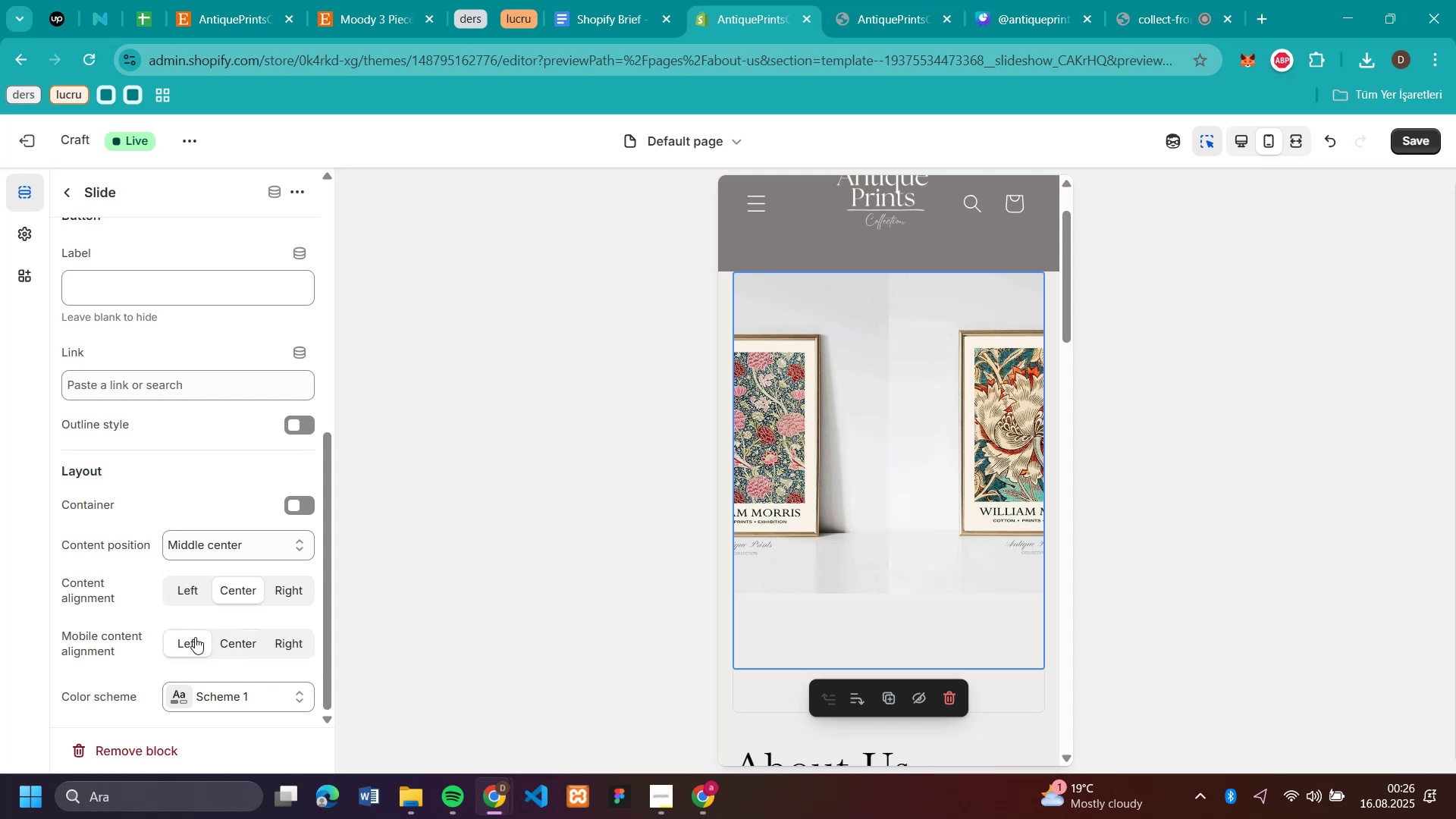 
left_click([246, 635])
 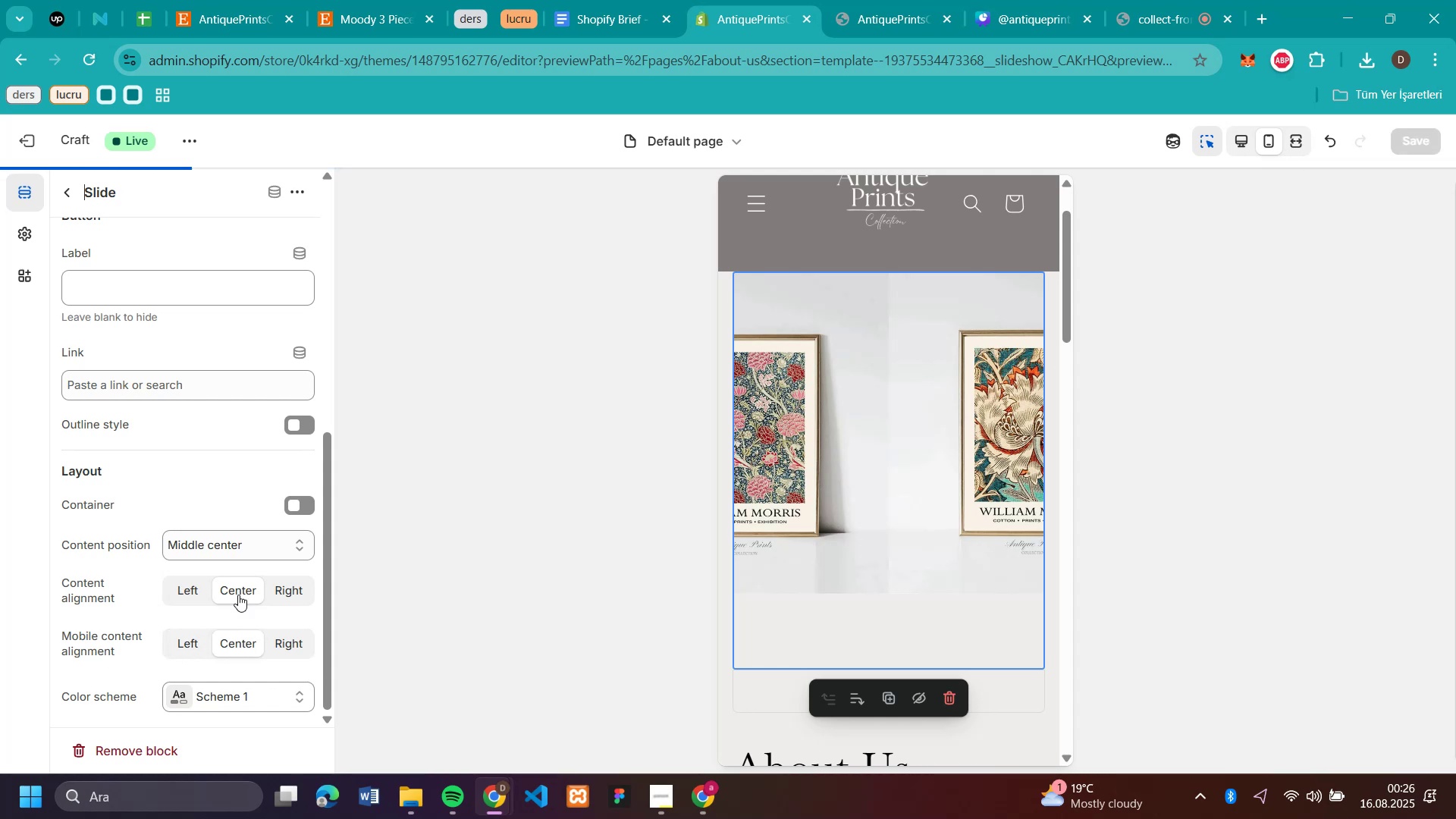 
scroll: coordinate [256, 483], scroll_direction: down, amount: 4.0
 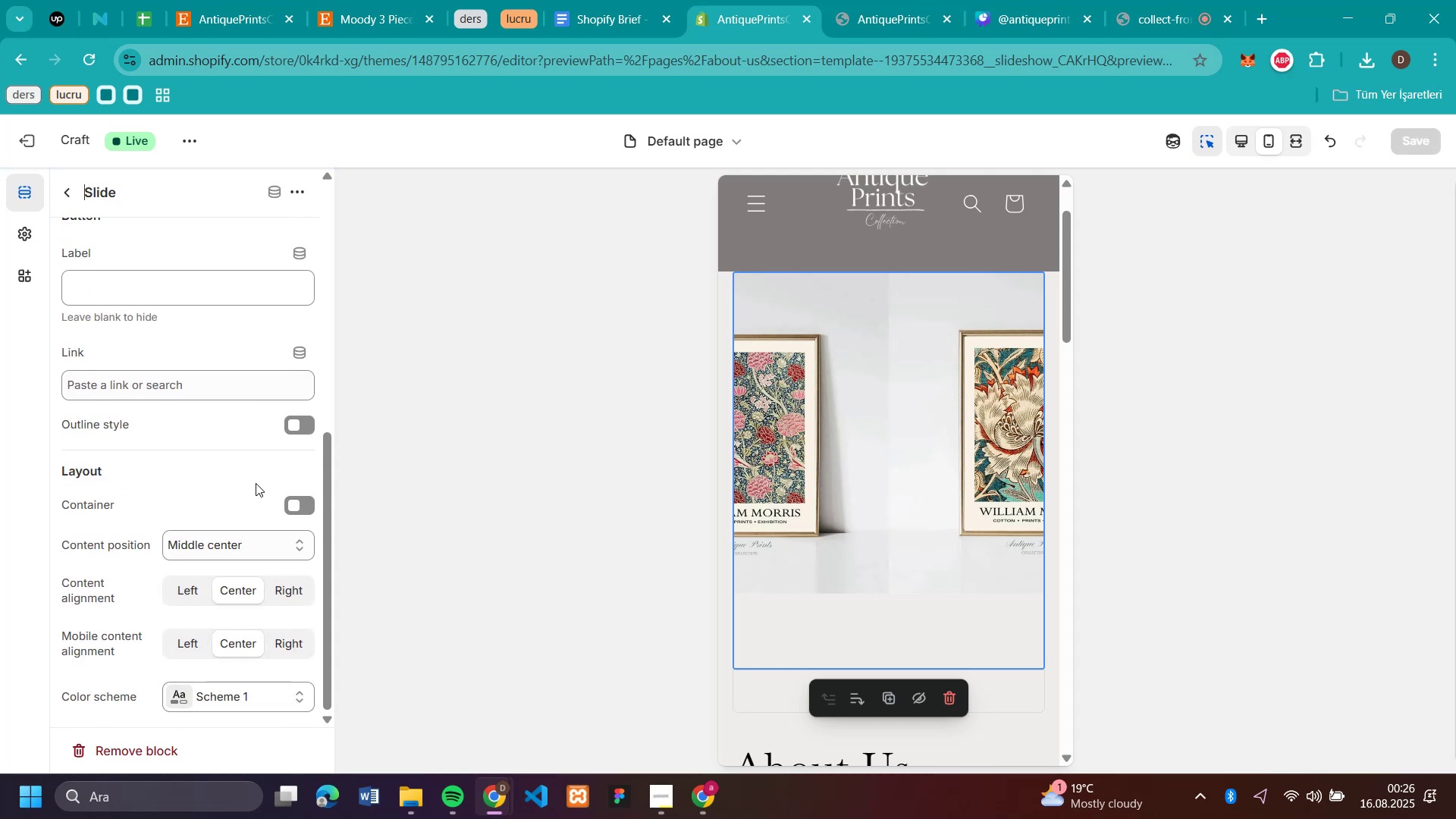 
wait(10.08)
 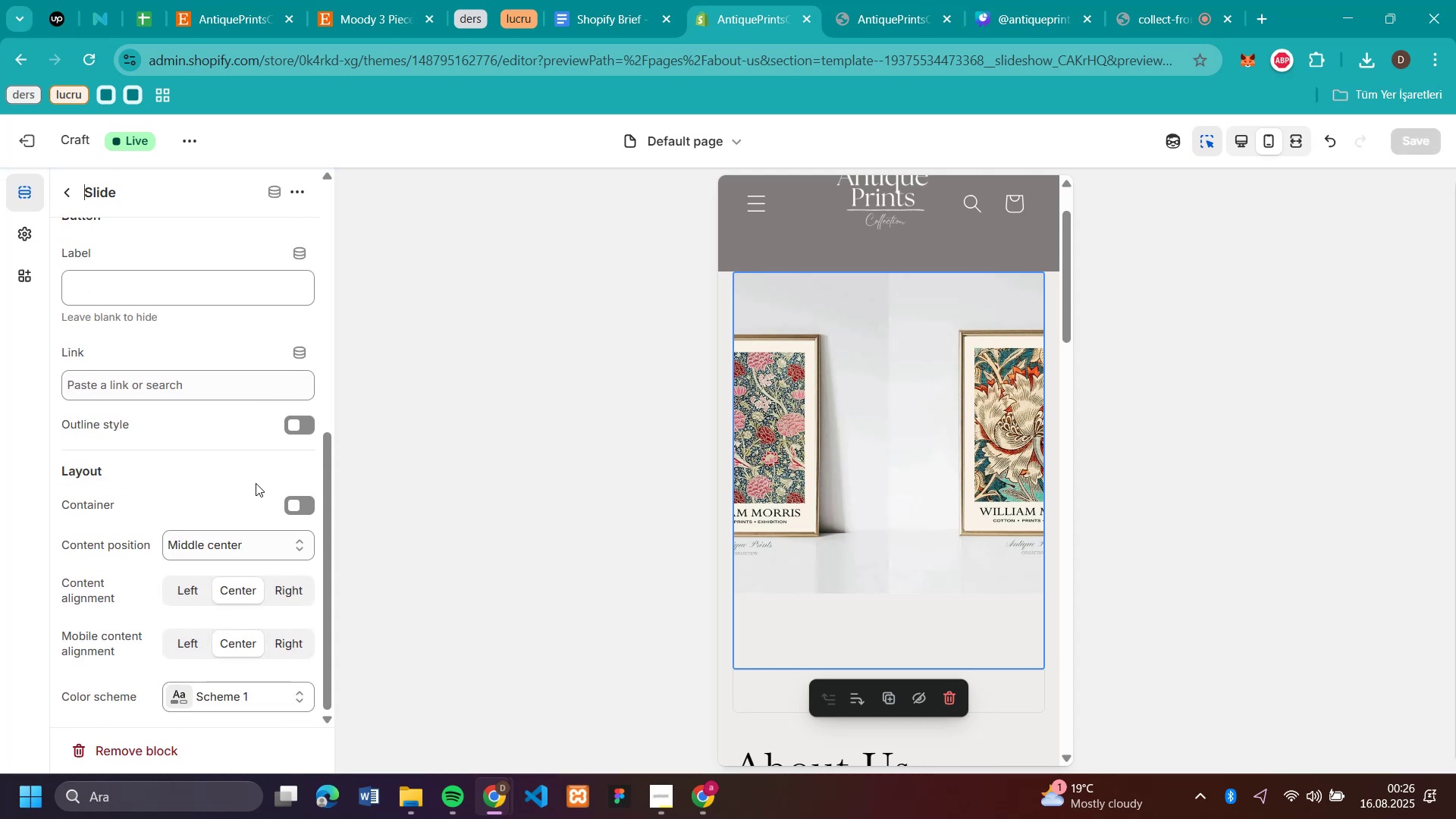 
scroll: coordinate [814, 482], scroll_direction: down, amount: 2.0
 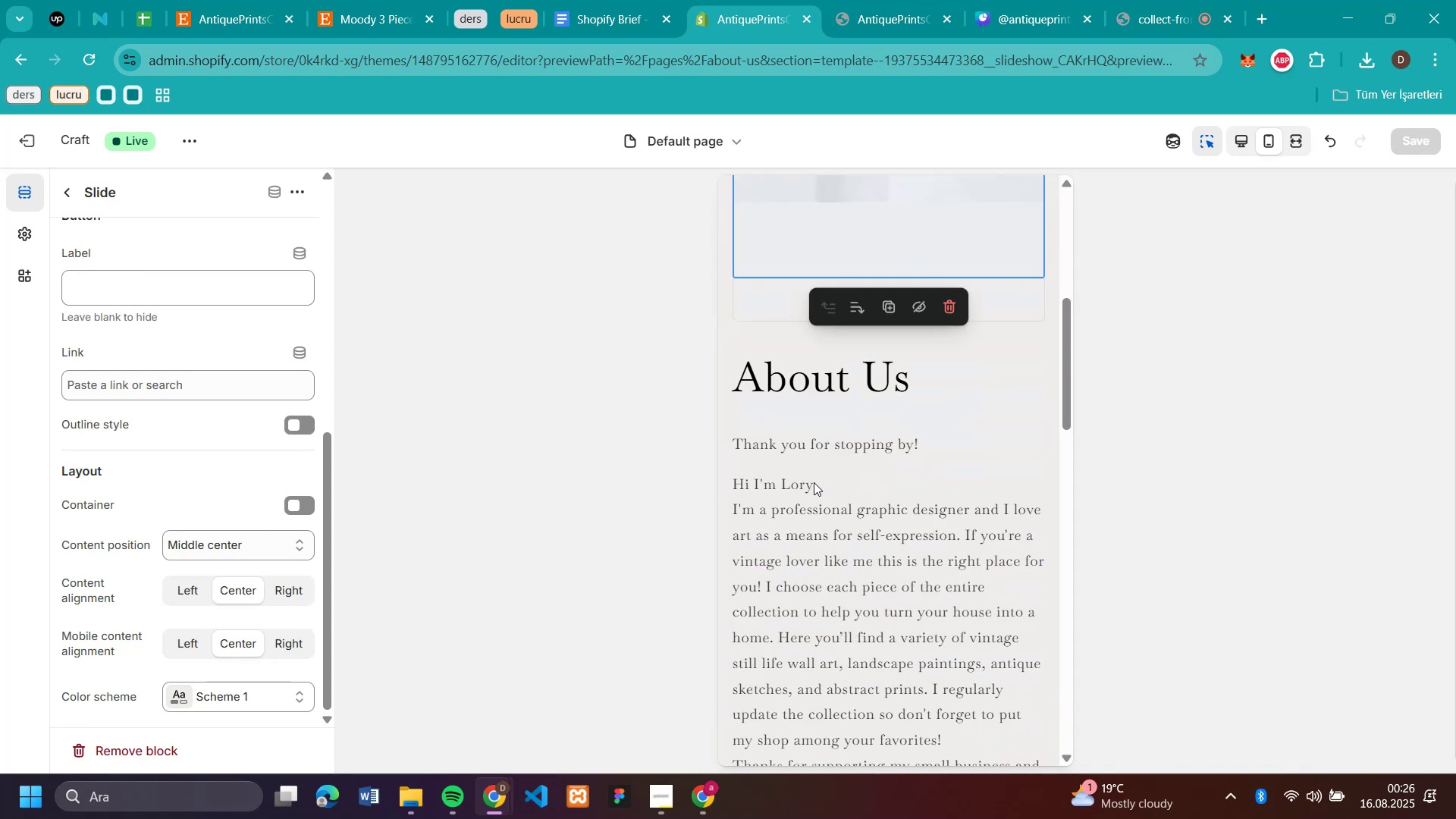 
scroll: coordinate [814, 482], scroll_direction: up, amount: 4.0
 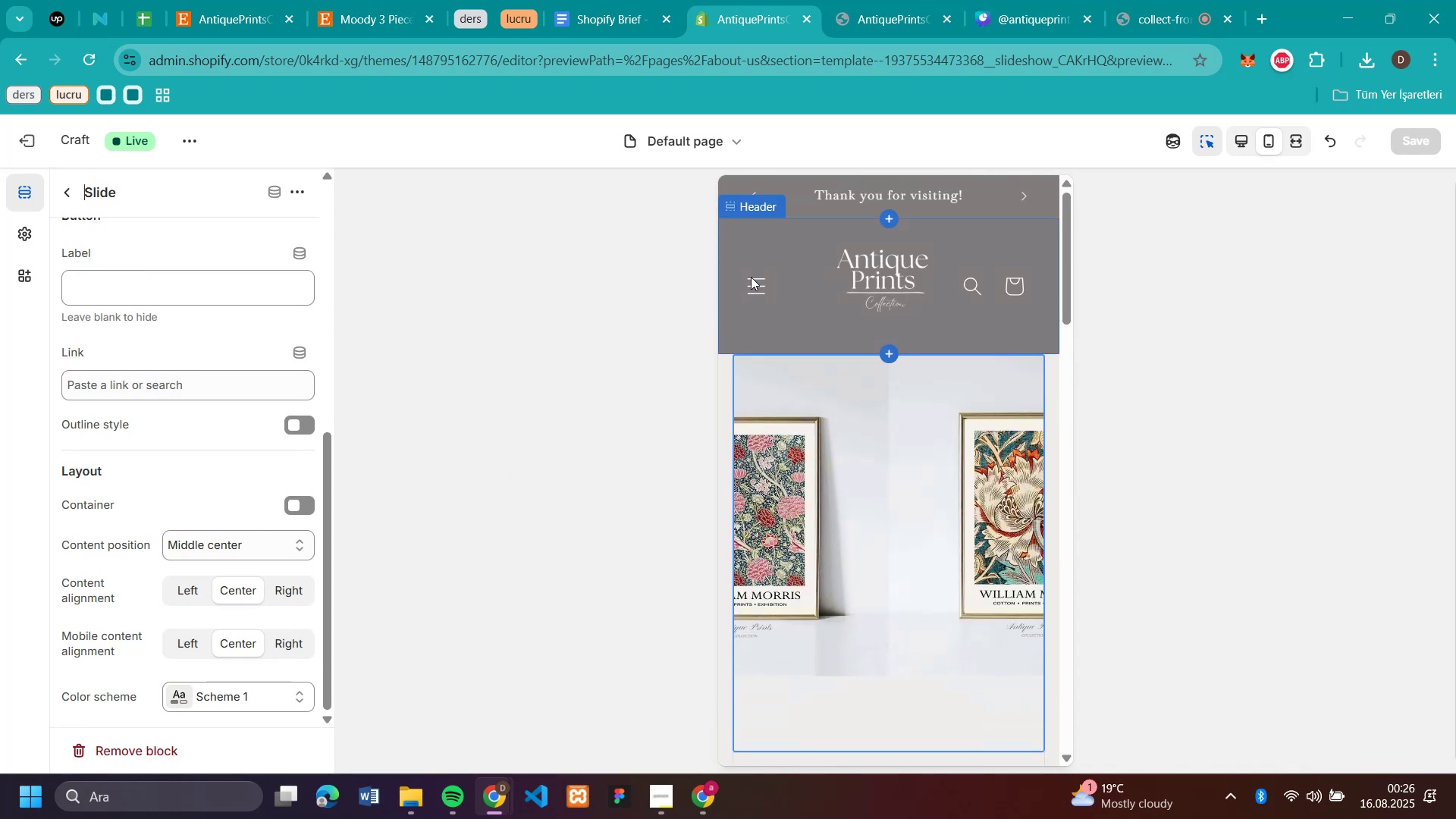 
left_click([751, 277])
 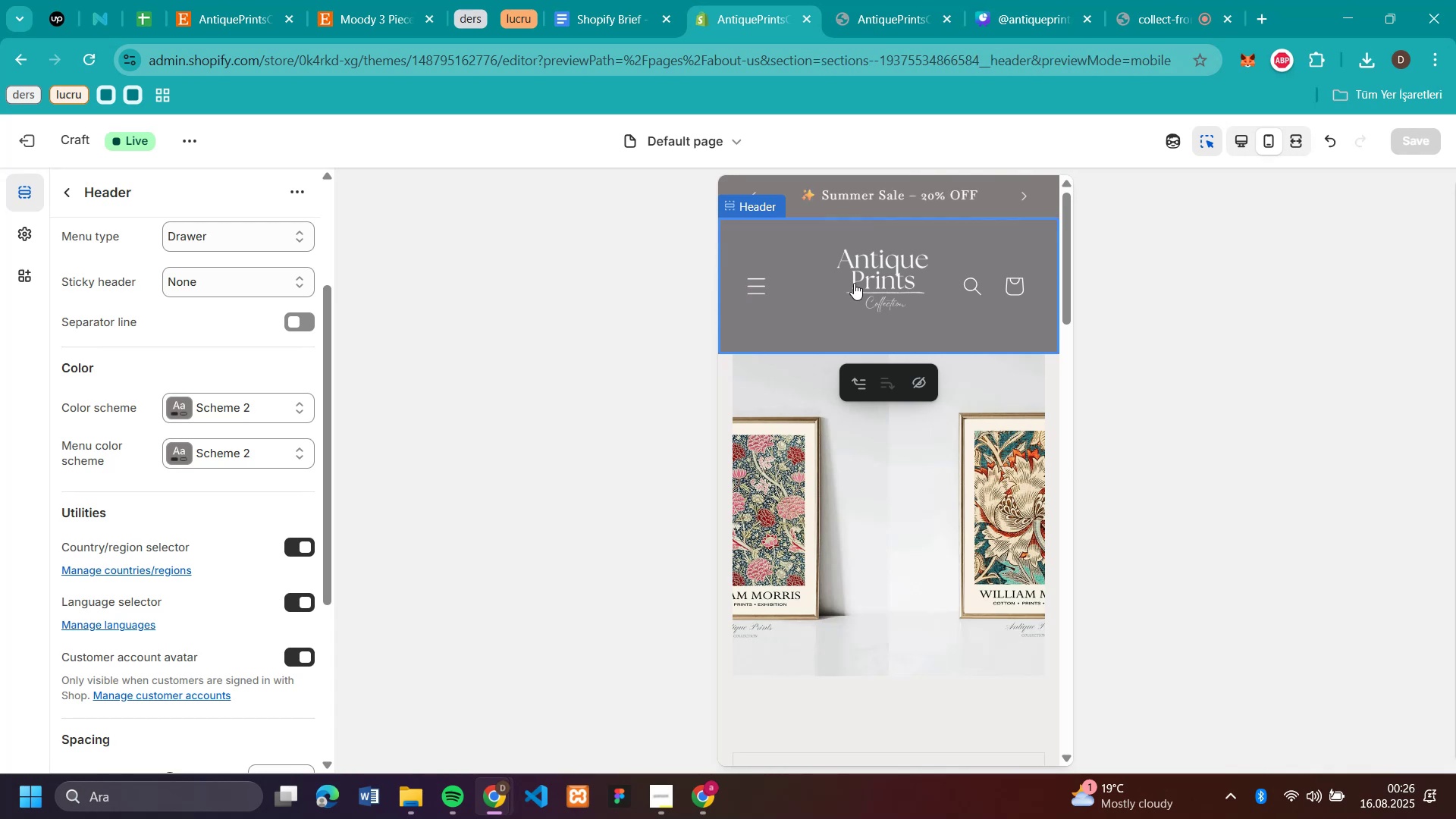 
left_click([886, 276])
 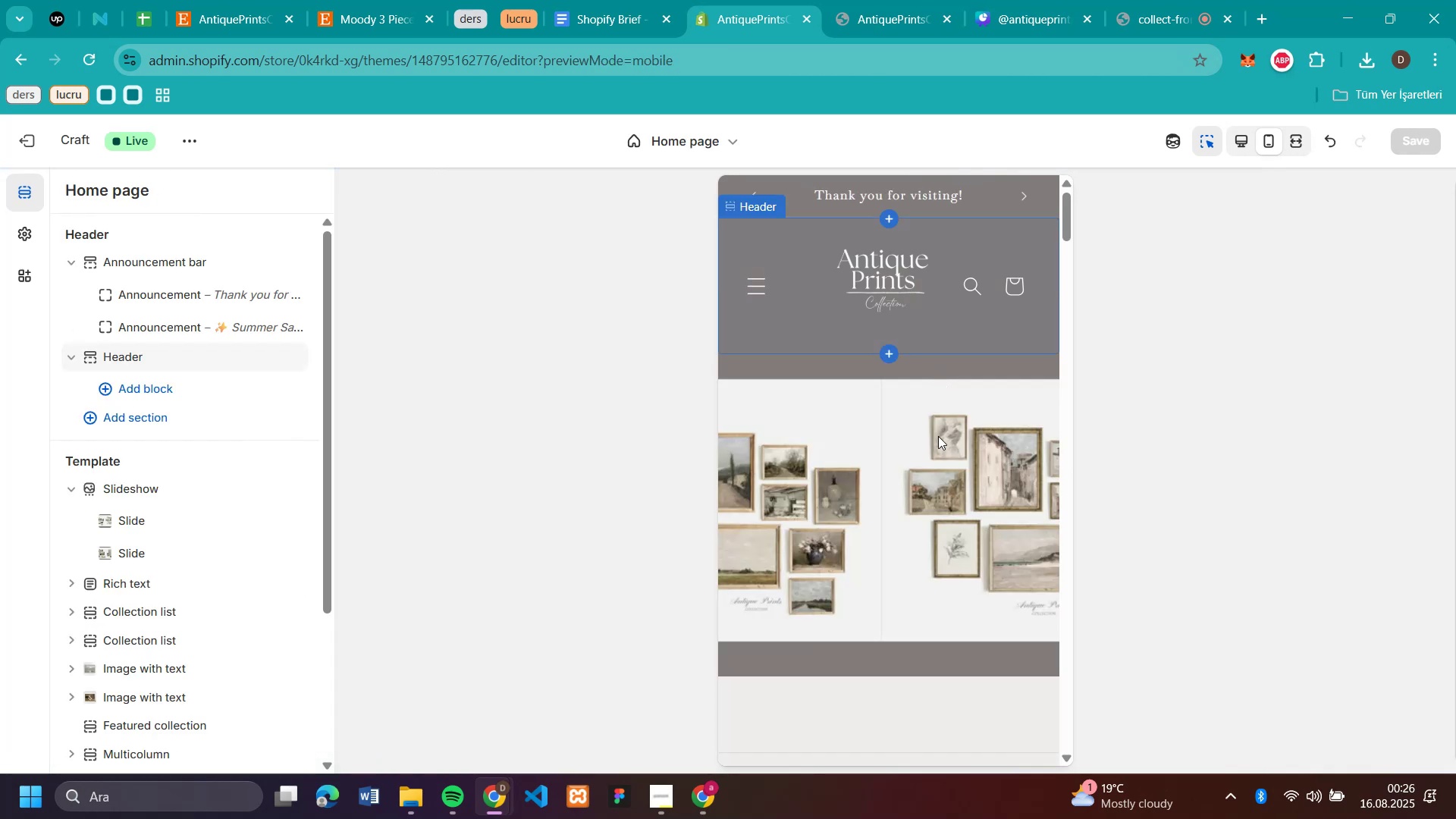 
scroll: coordinate [940, 440], scroll_direction: down, amount: 3.0
 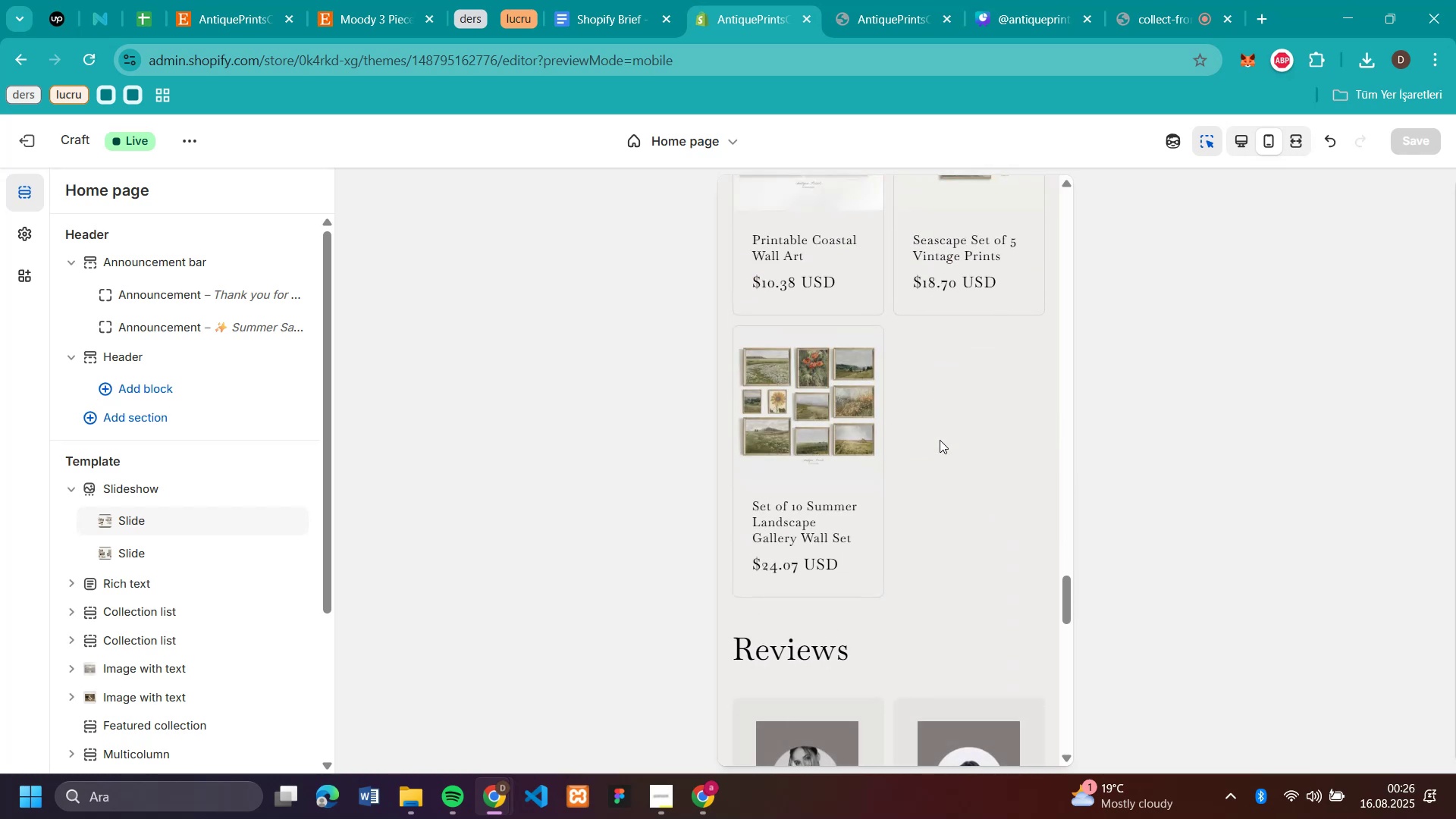 
scroll: coordinate [875, 475], scroll_direction: up, amount: 17.0
 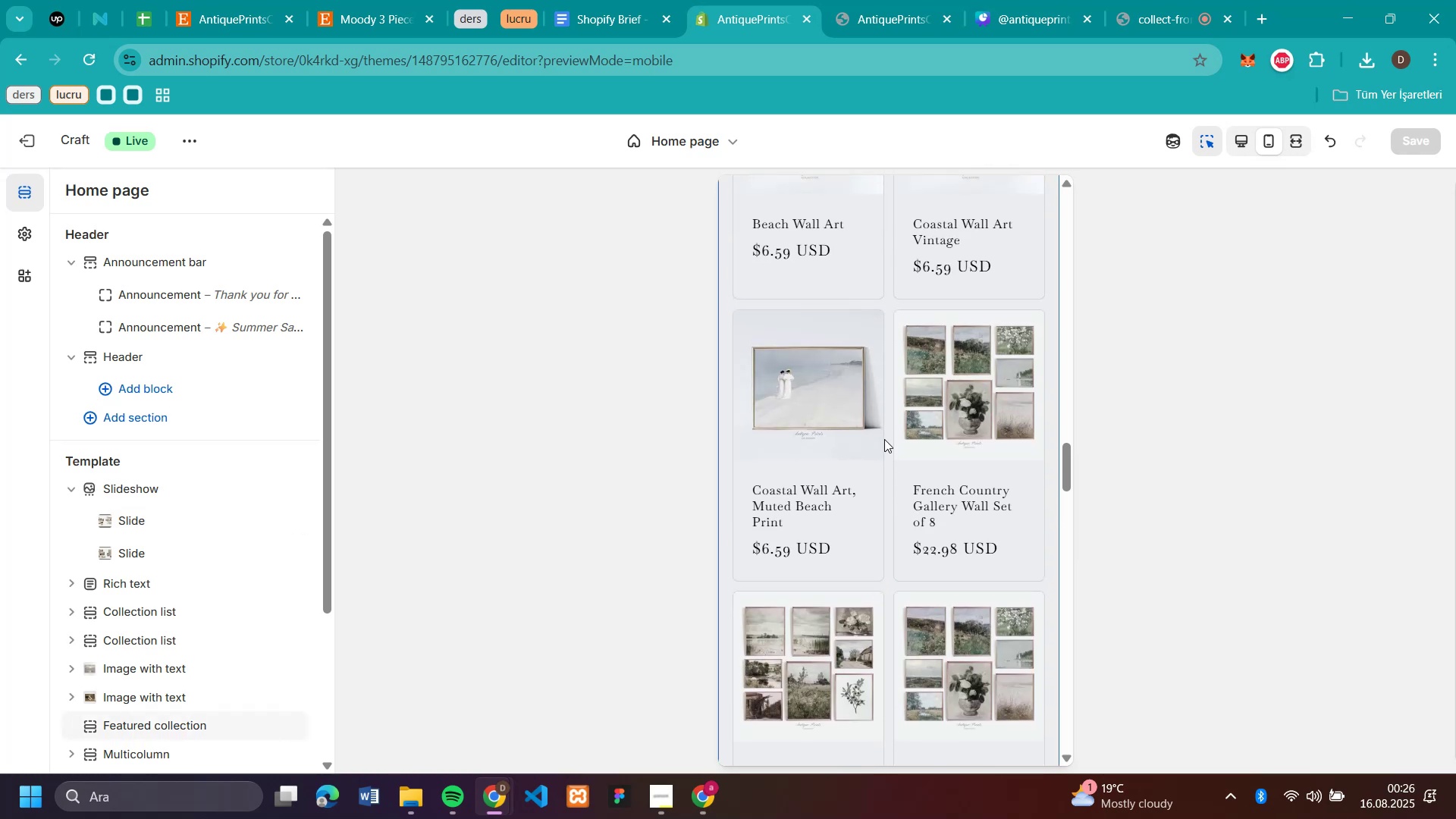 
scroll: coordinate [884, 439], scroll_direction: up, amount: 6.0
 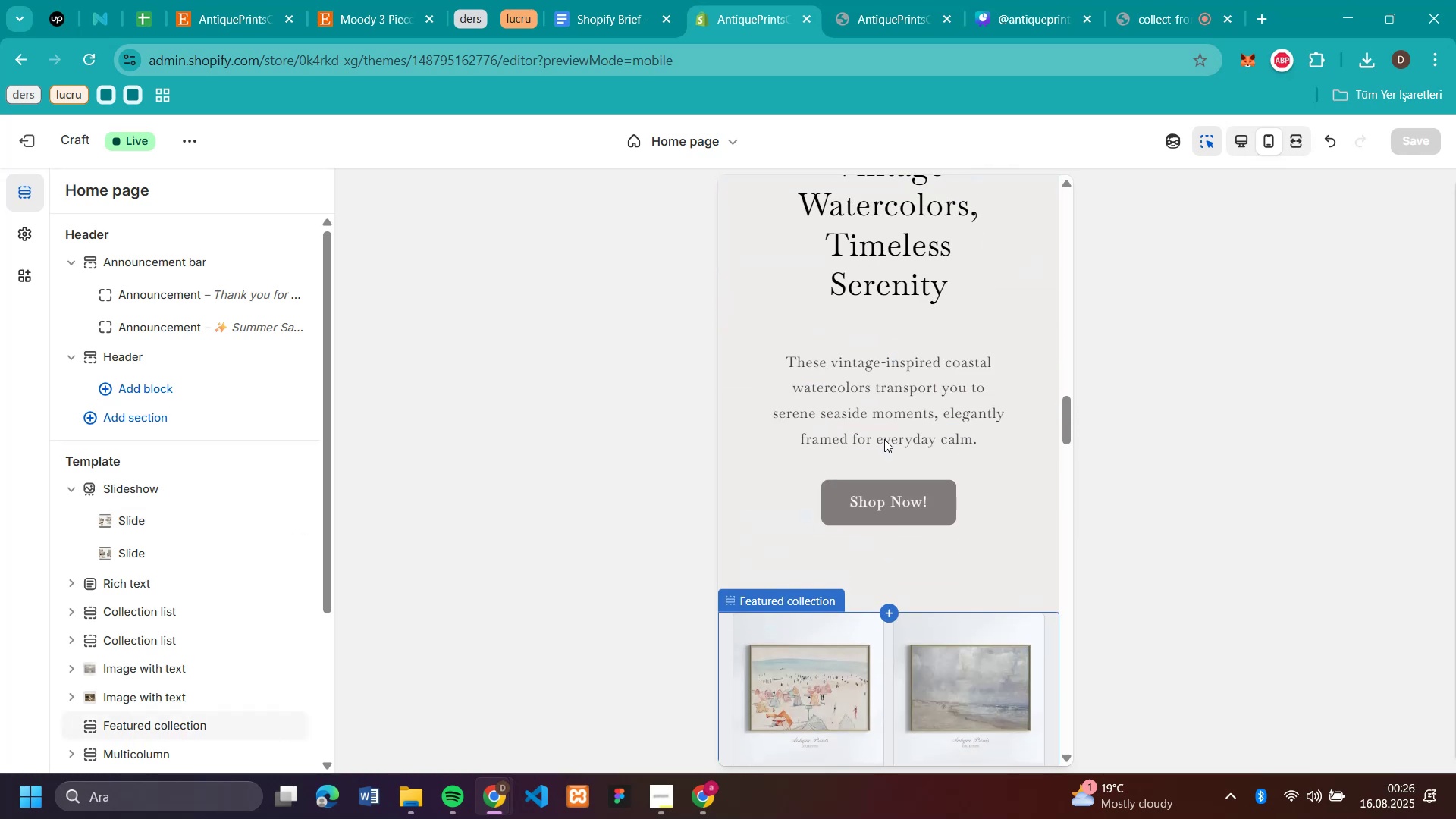 
scroll: coordinate [937, 271], scroll_direction: down, amount: 25.0
 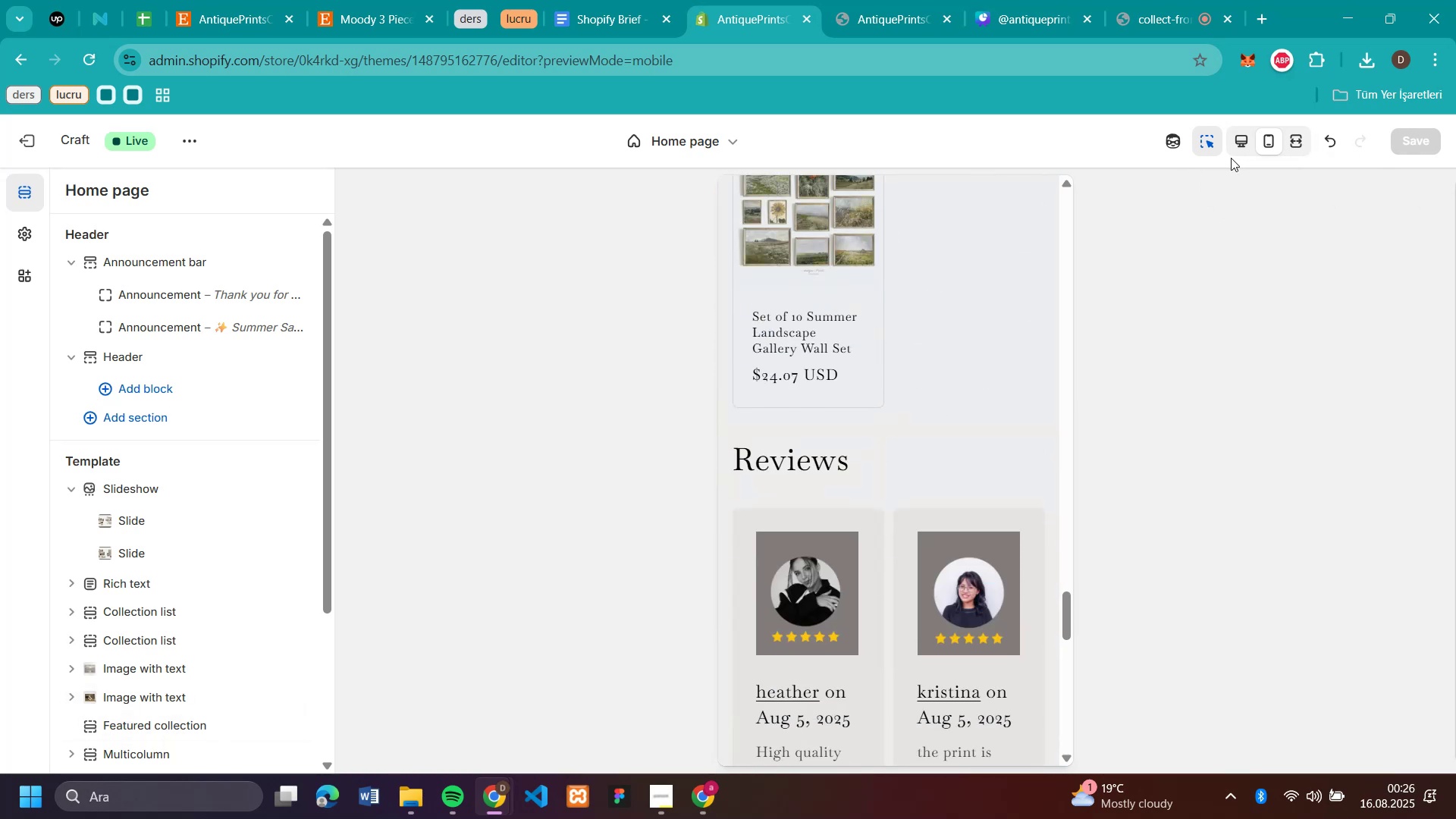 
left_click([1241, 142])
 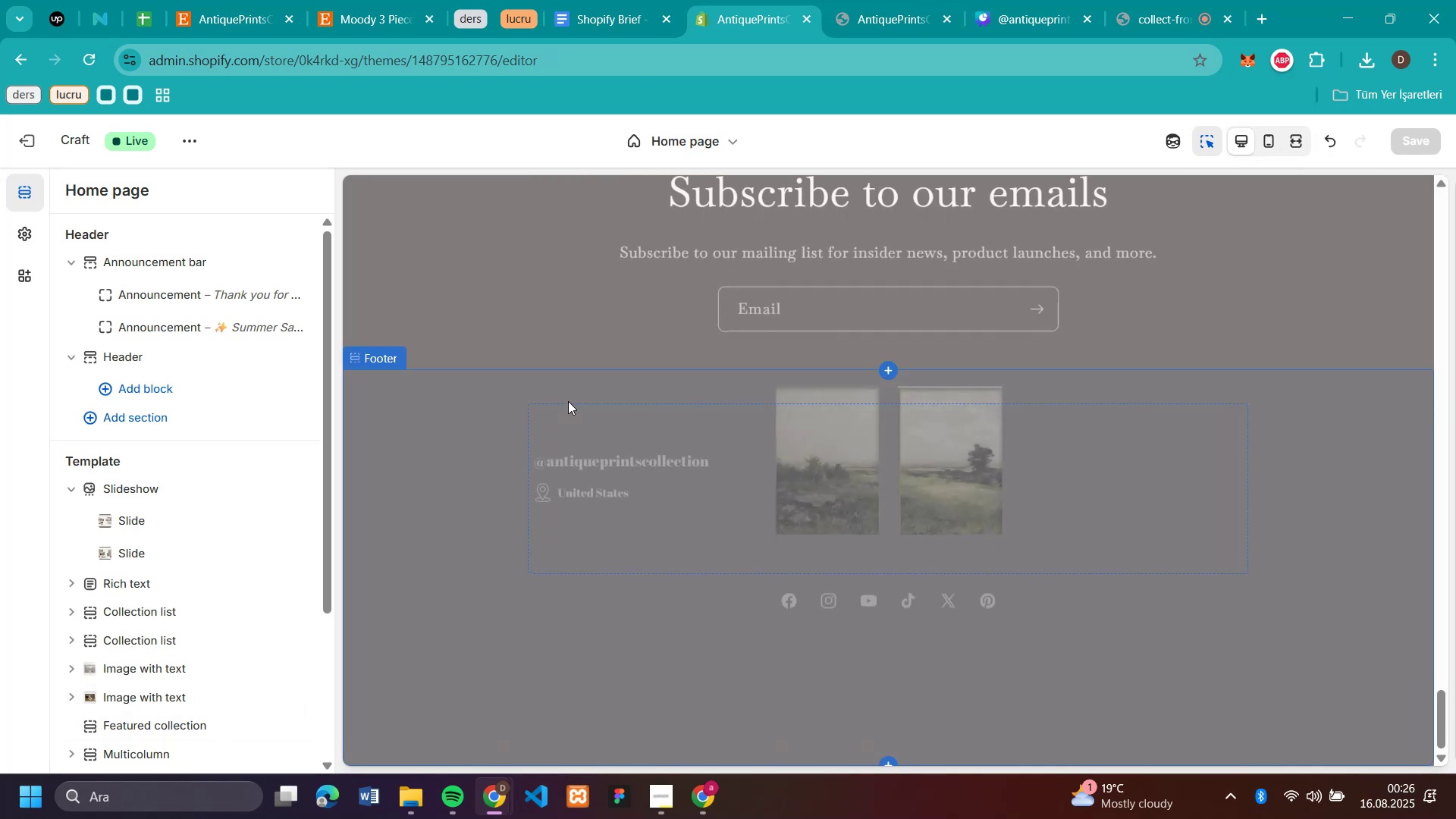 
scroll: coordinate [551, 375], scroll_direction: up, amount: 23.0
 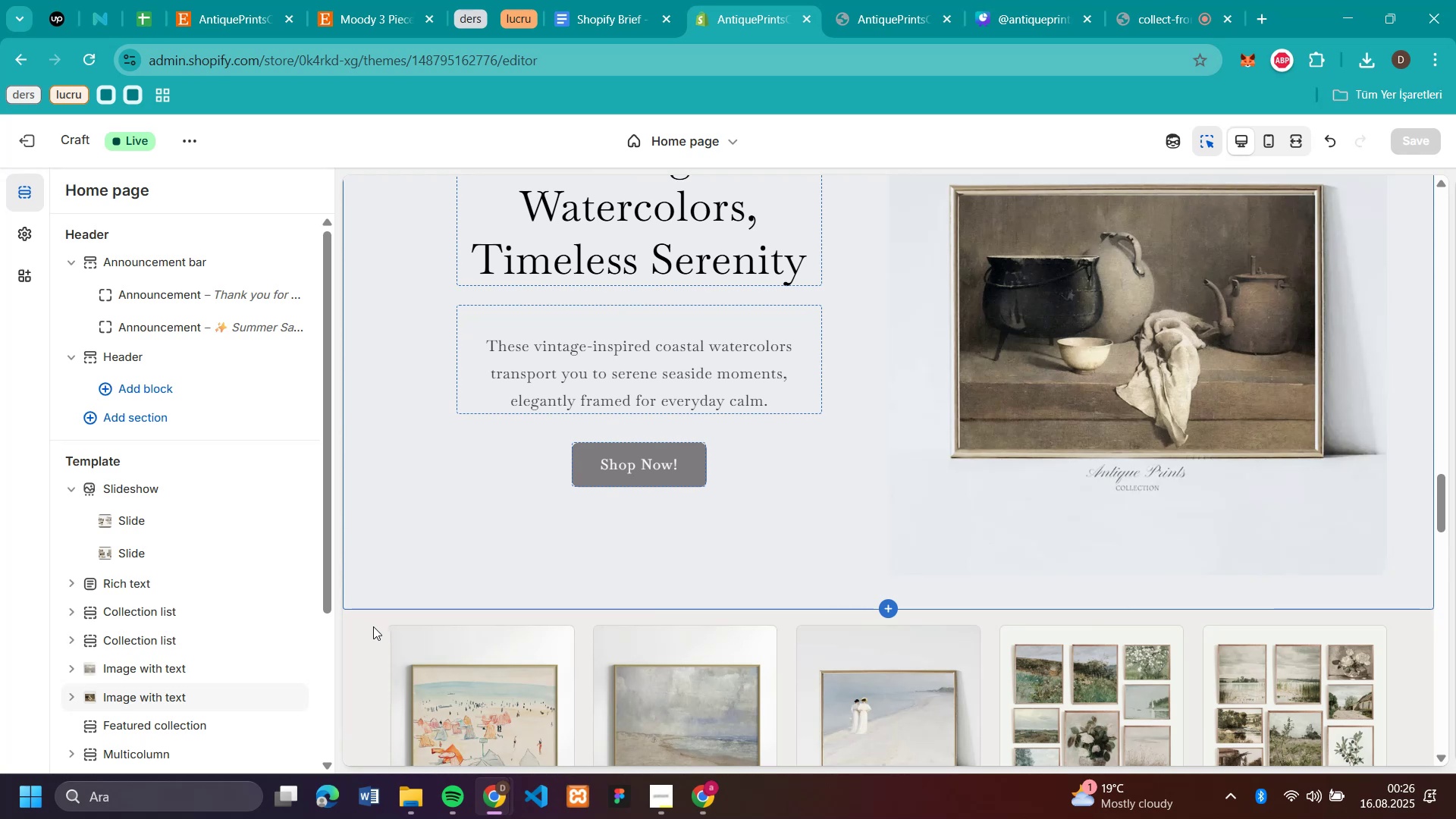 
left_click([373, 626])
 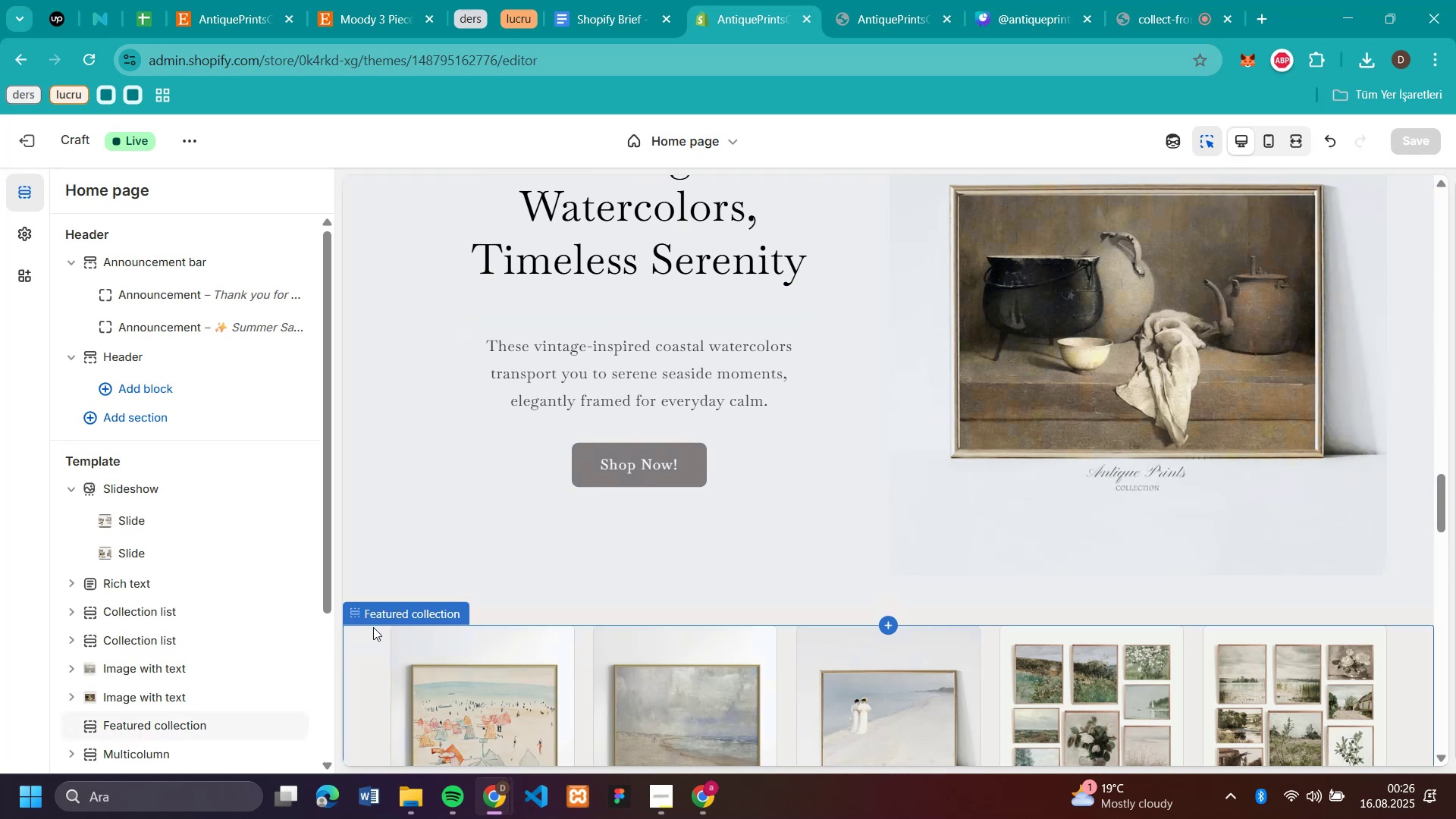 
wait(8.51)
 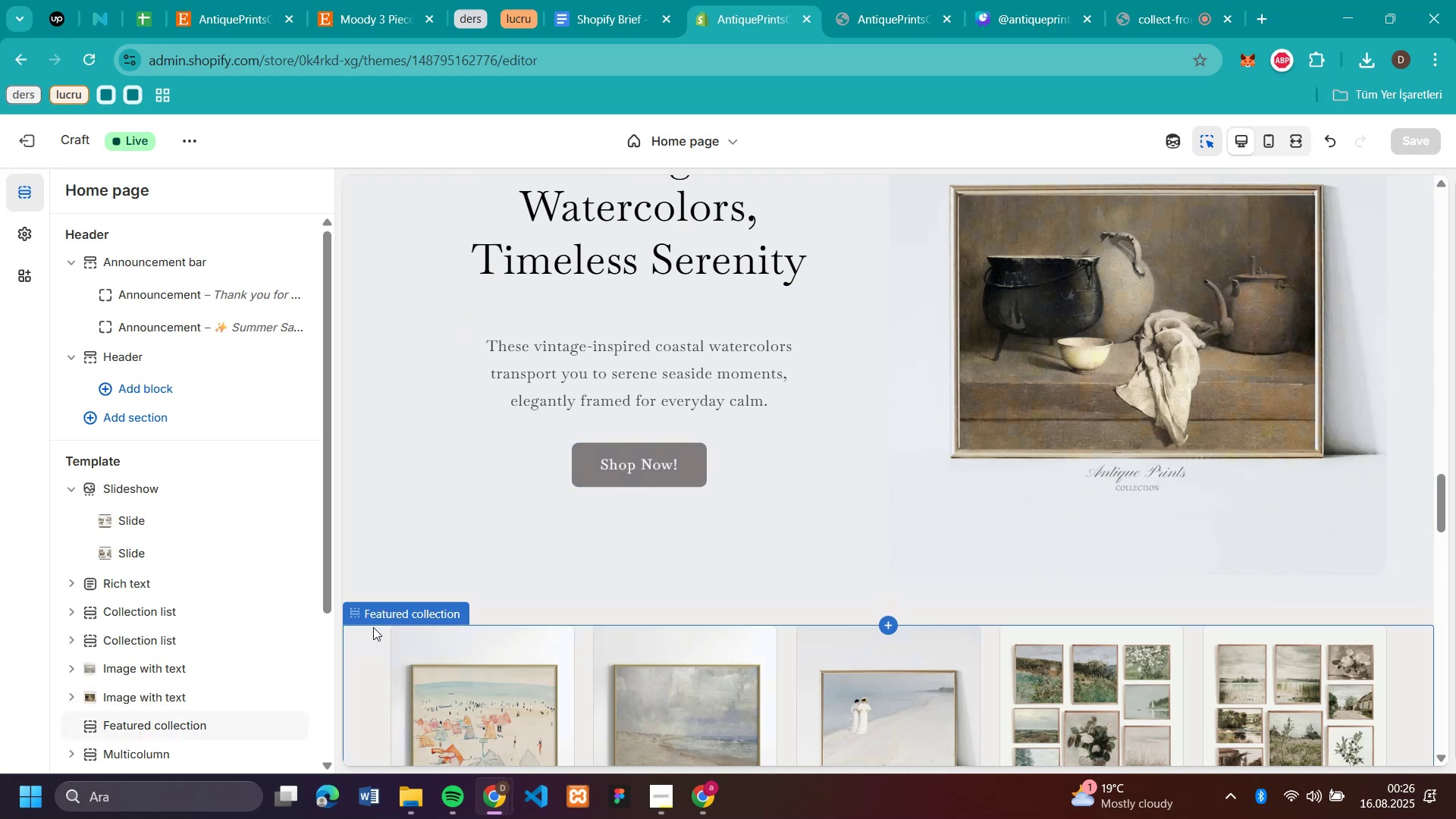 
scroll: coordinate [662, 549], scroll_direction: down, amount: 2.0
 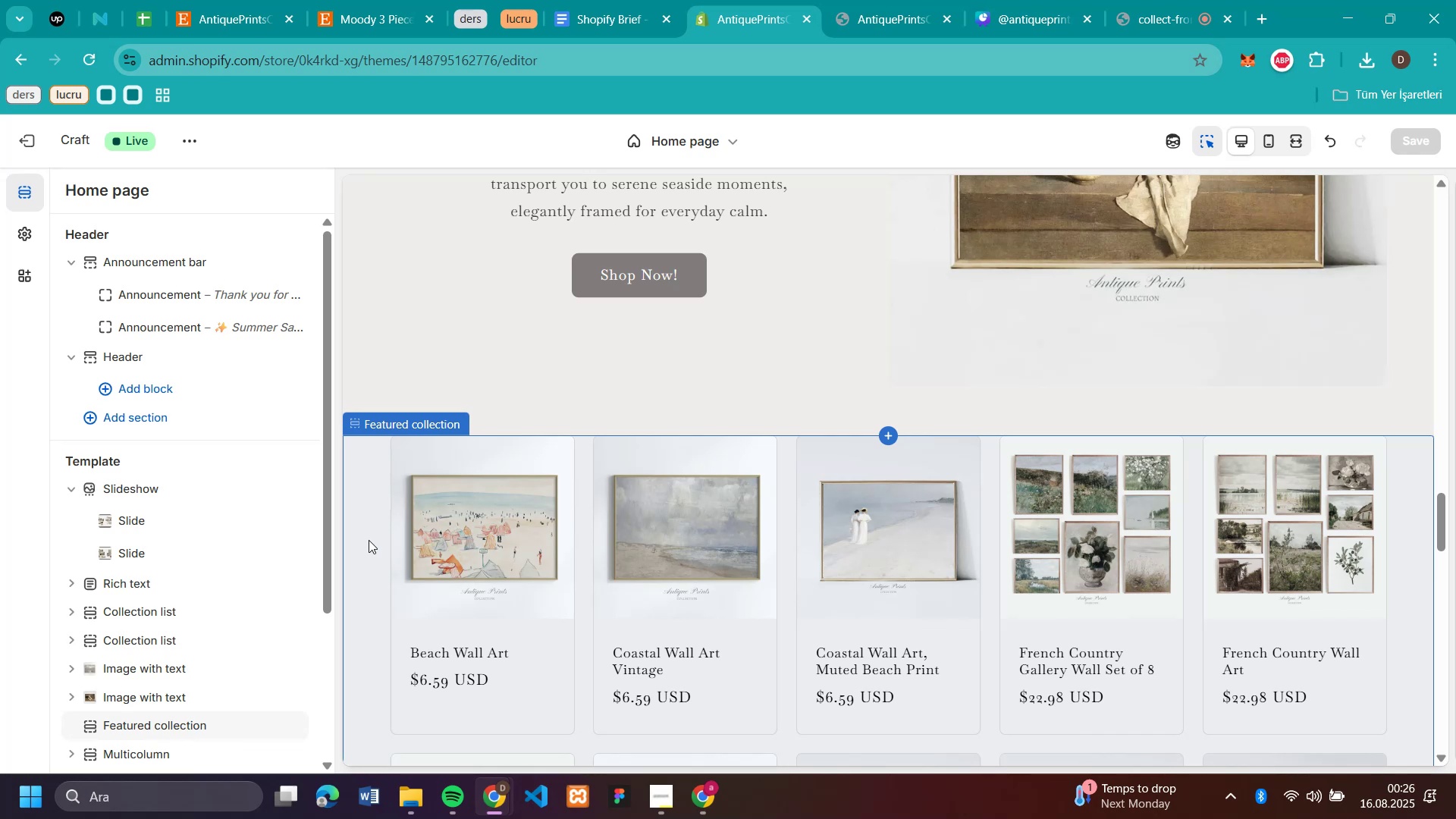 
left_click([369, 540])
 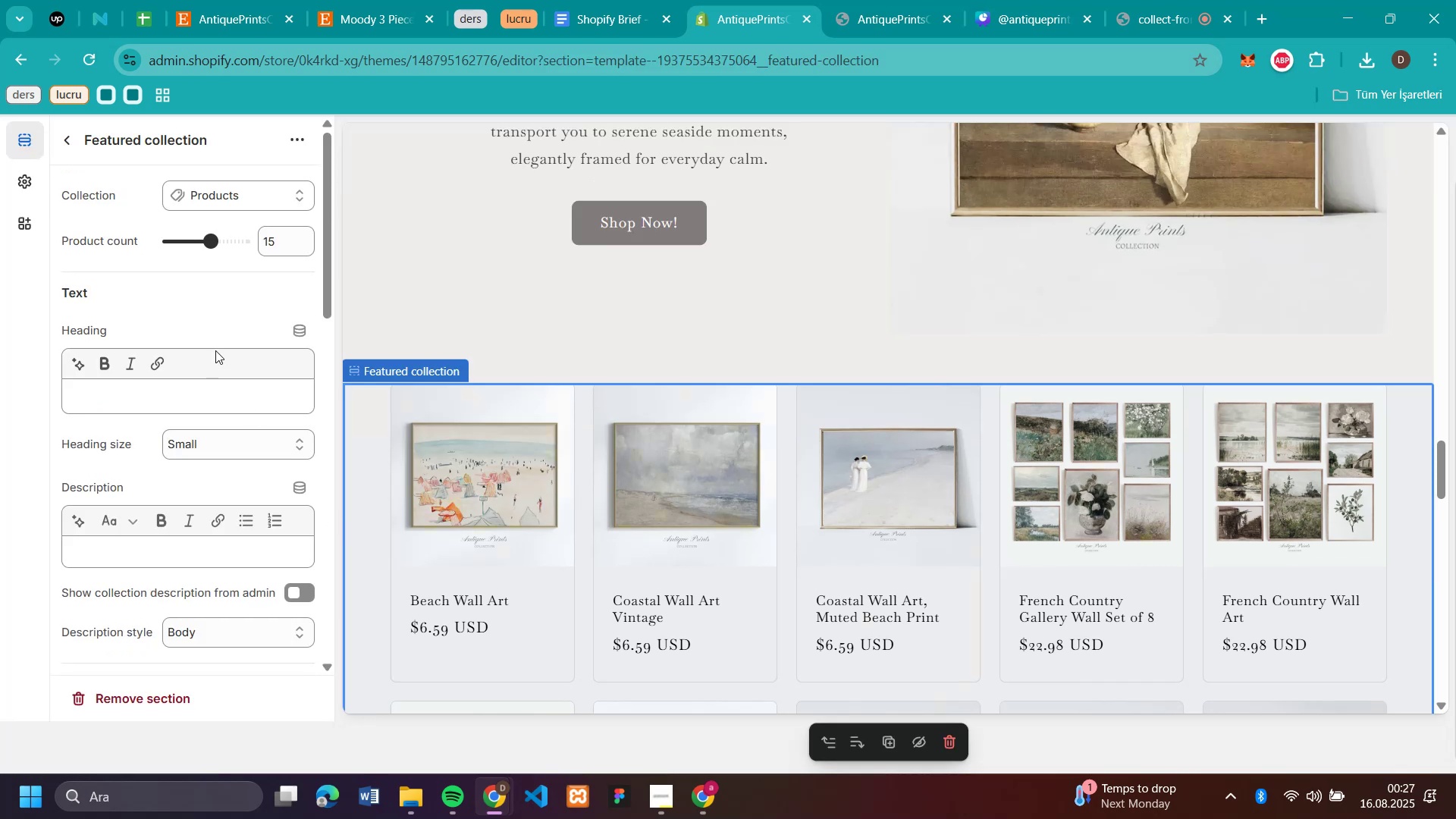 
scroll: coordinate [228, 320], scroll_direction: up, amount: 1.0
 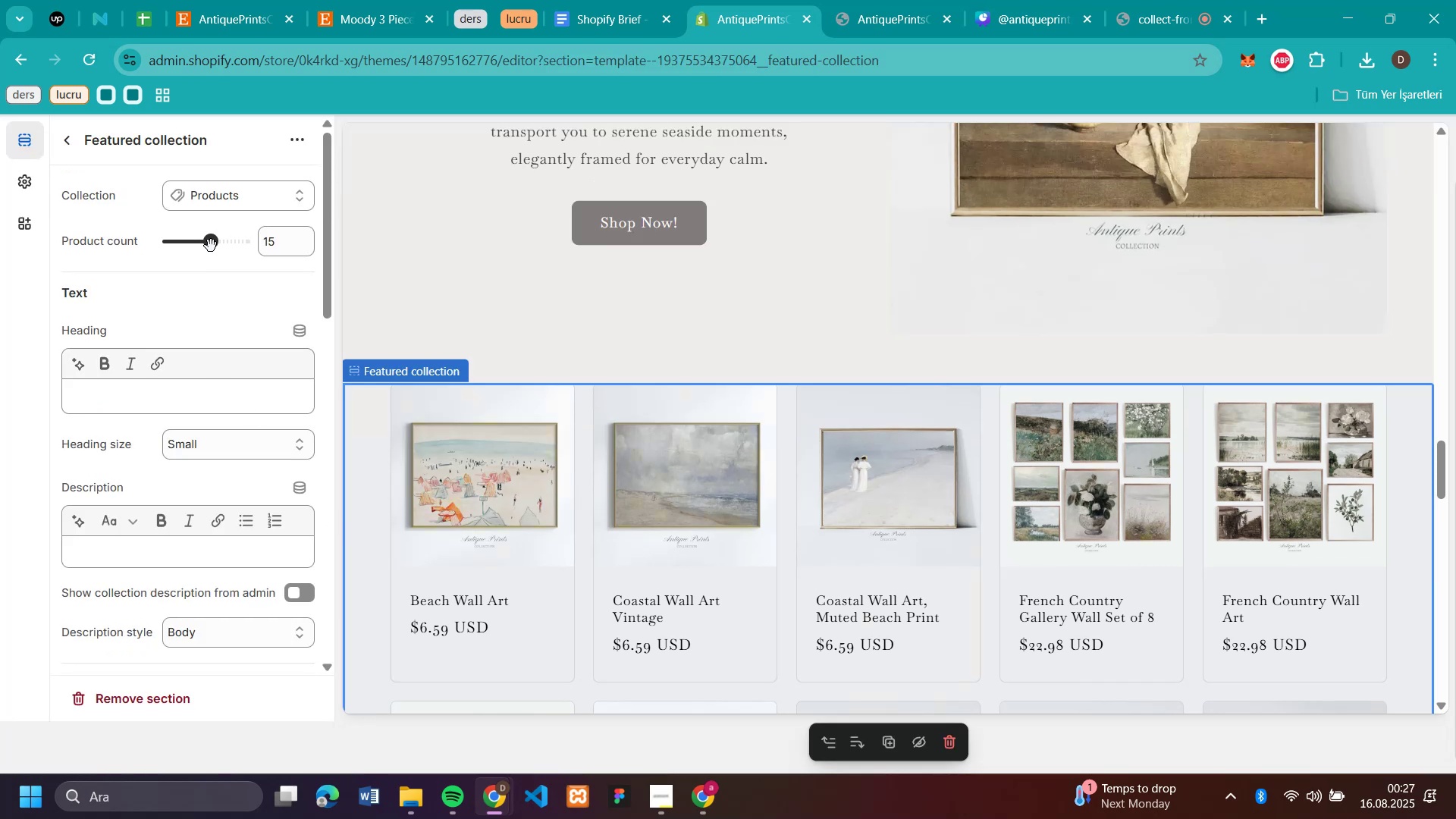 
scroll: coordinate [81, 499], scroll_direction: down, amount: 6.0
 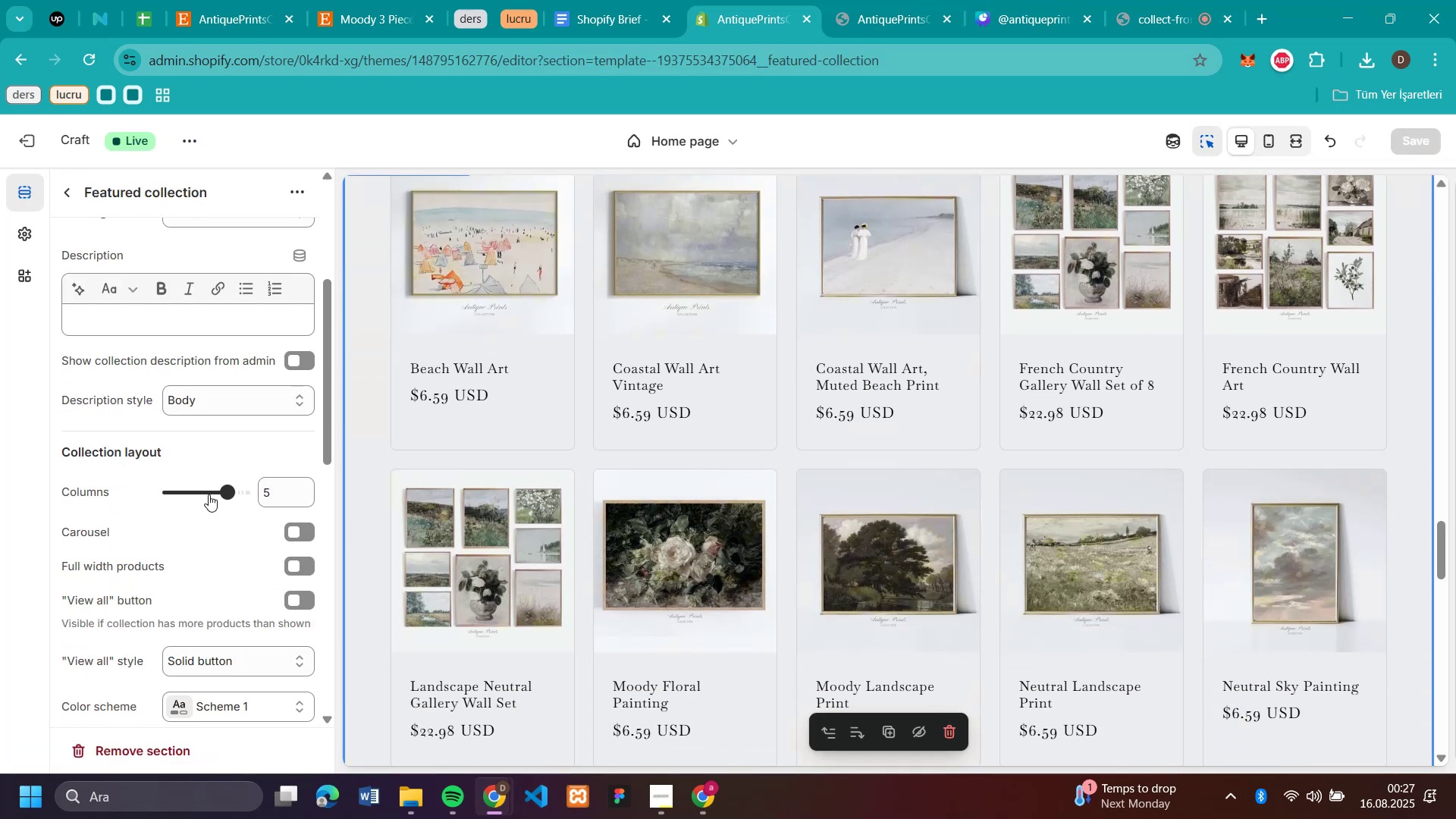 
left_click_drag(start_coordinate=[223, 489], to_coordinate=[217, 494])
 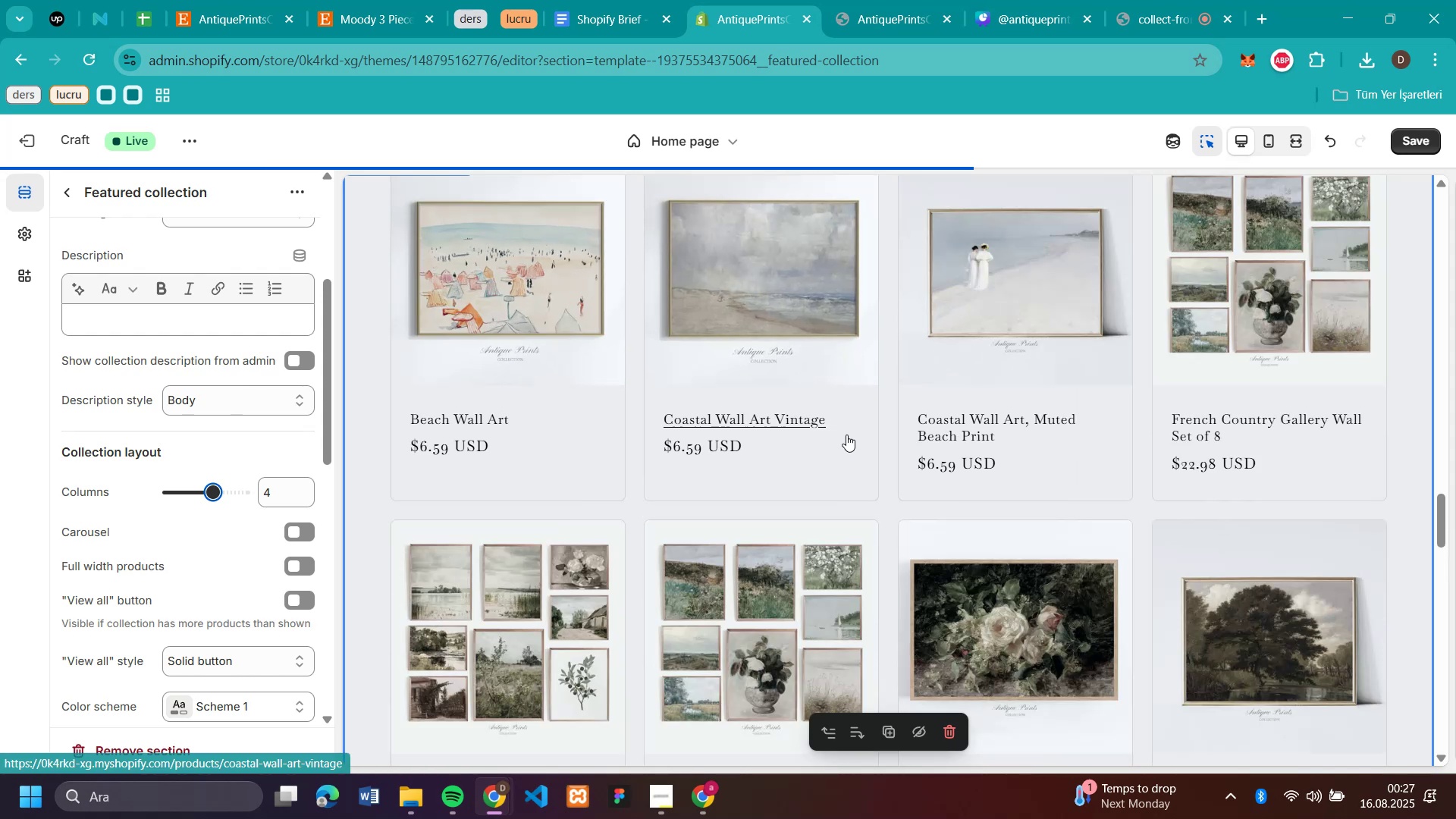 
scroll: coordinate [846, 435], scroll_direction: up, amount: 2.0
 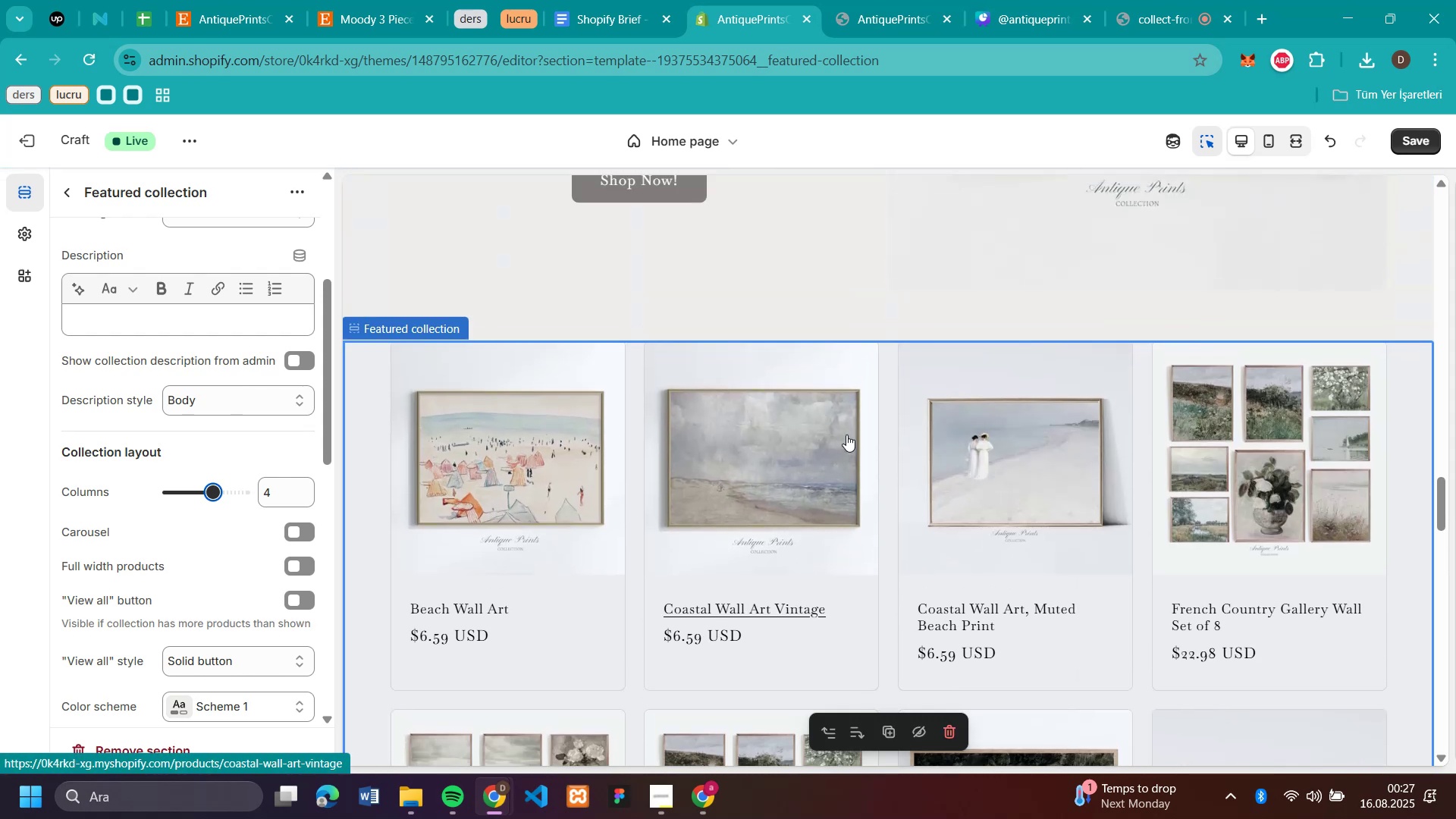 
scroll: coordinate [846, 435], scroll_direction: down, amount: 7.0
 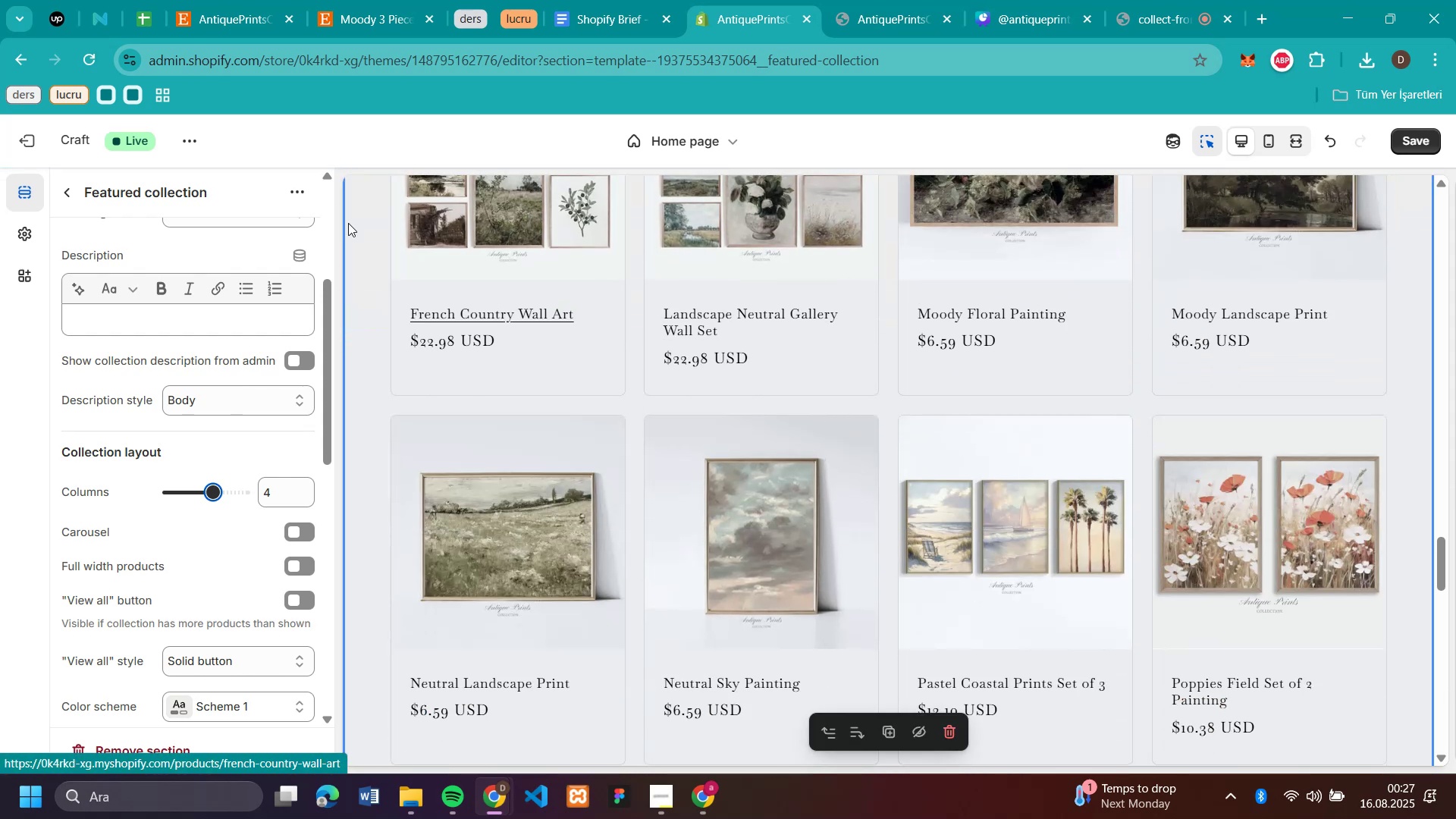 
scroll: coordinate [208, 340], scroll_direction: up, amount: 5.0
 